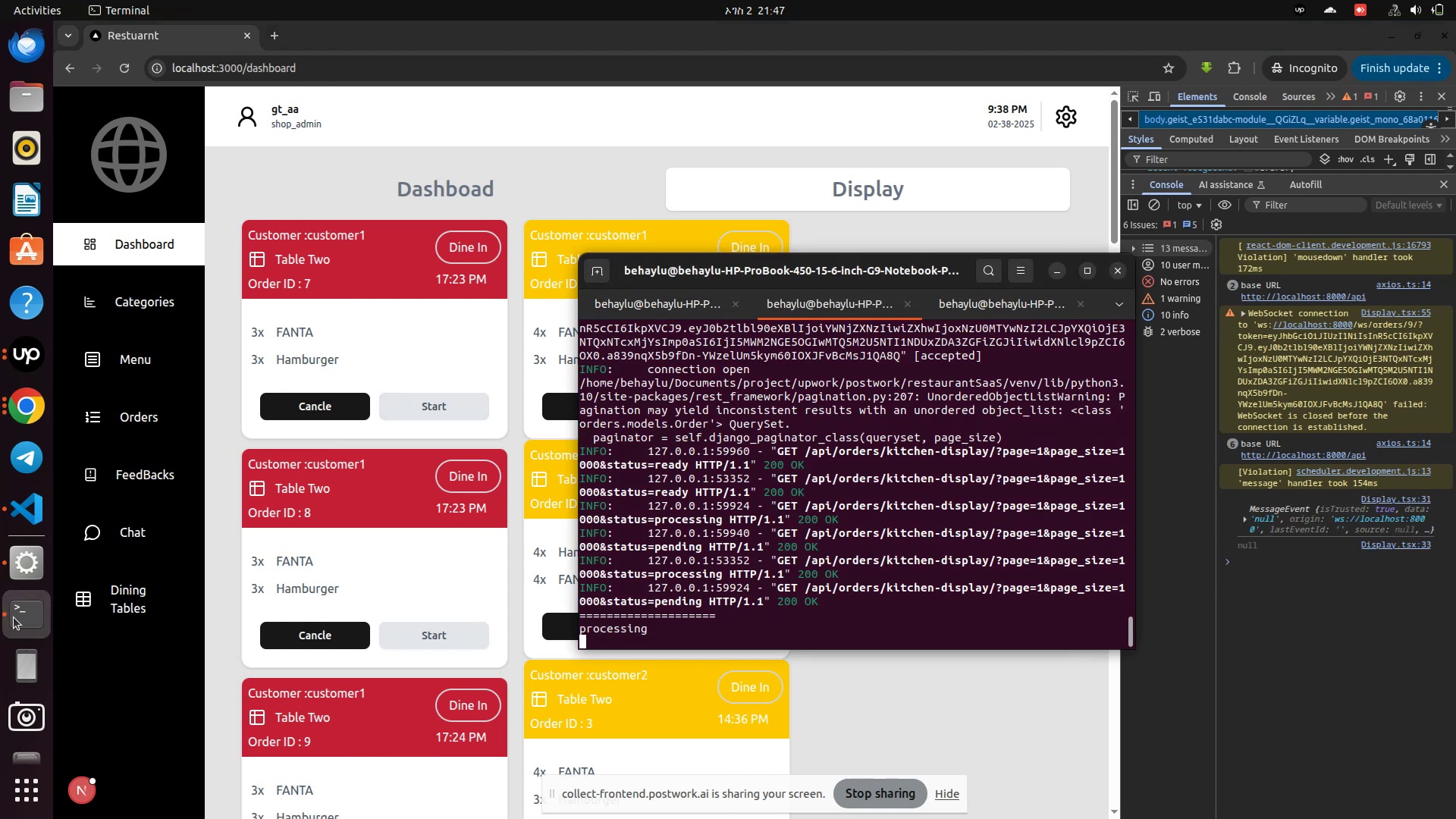 
left_click([612, 639])
 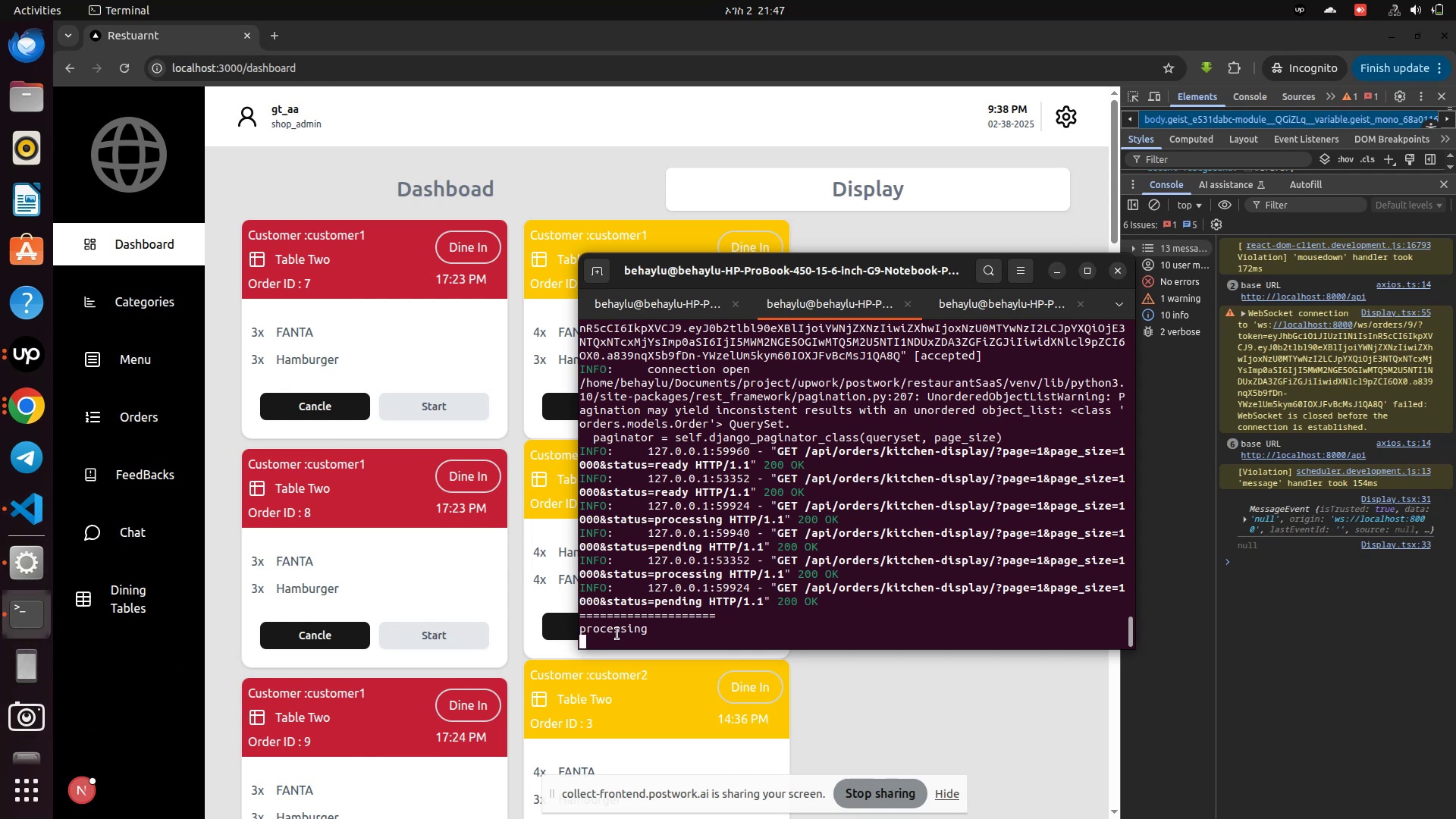 
double_click([617, 634])
 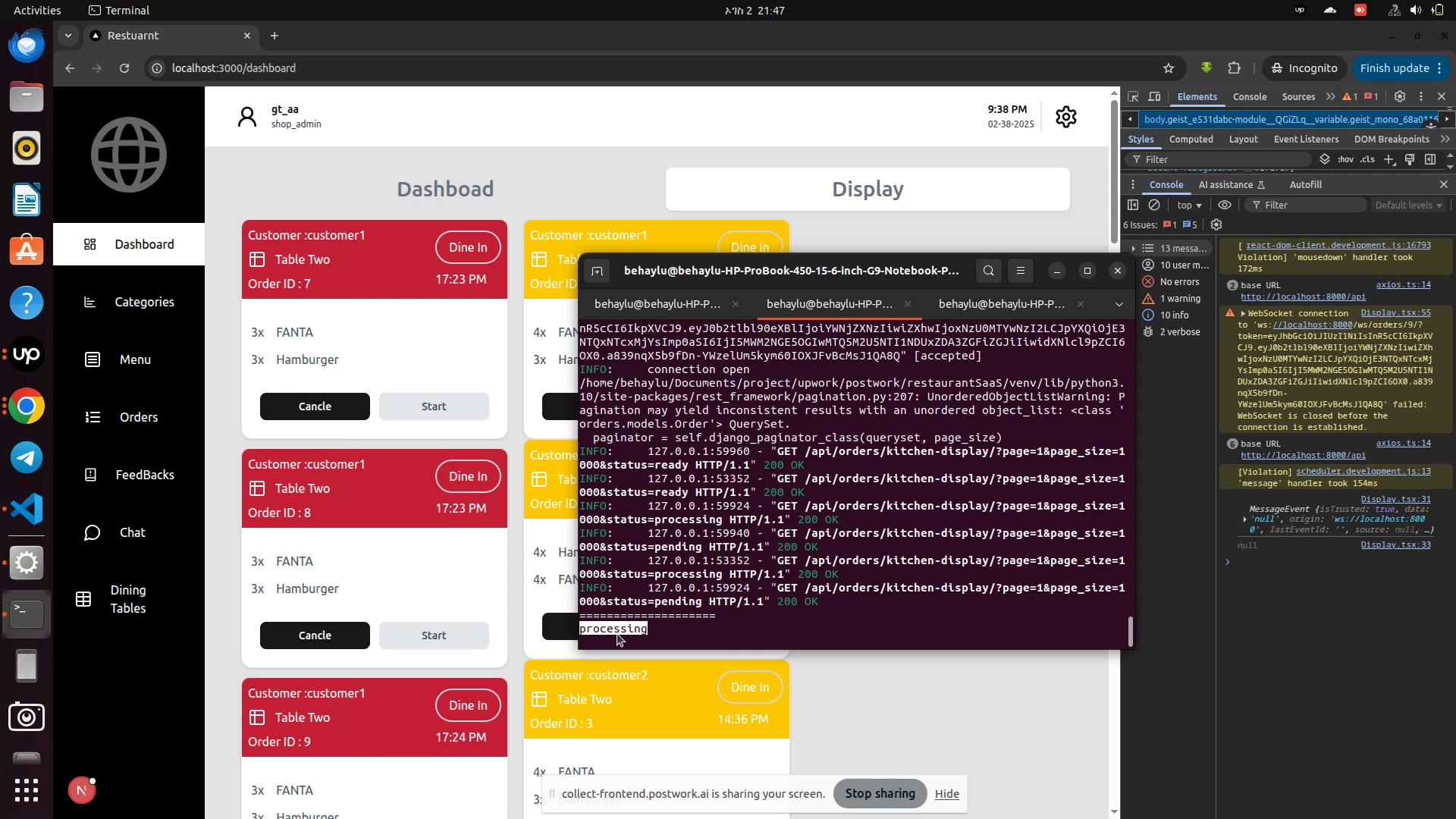 
right_click([617, 634])
 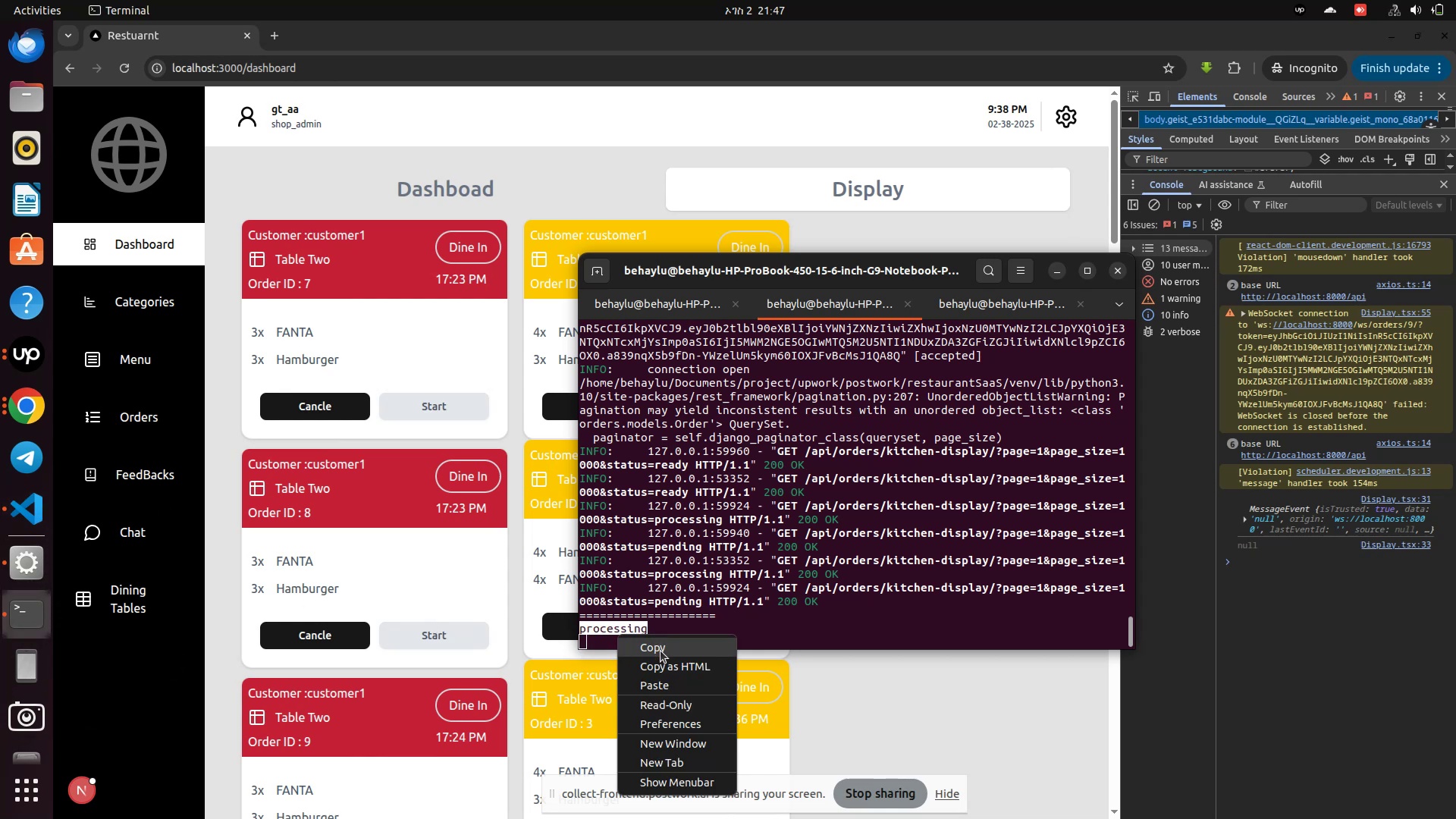 
left_click([661, 651])
 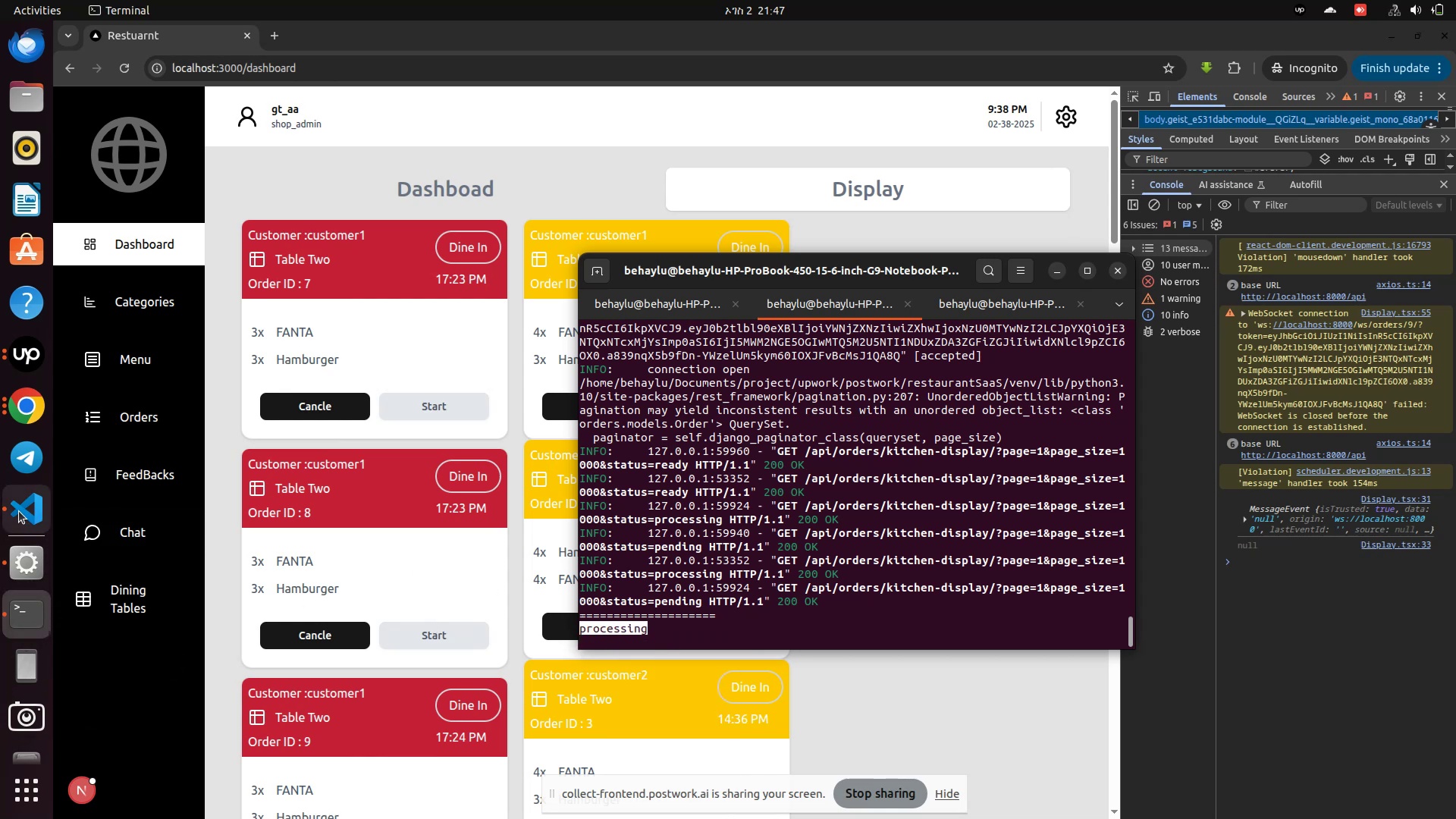 
left_click([19, 511])
 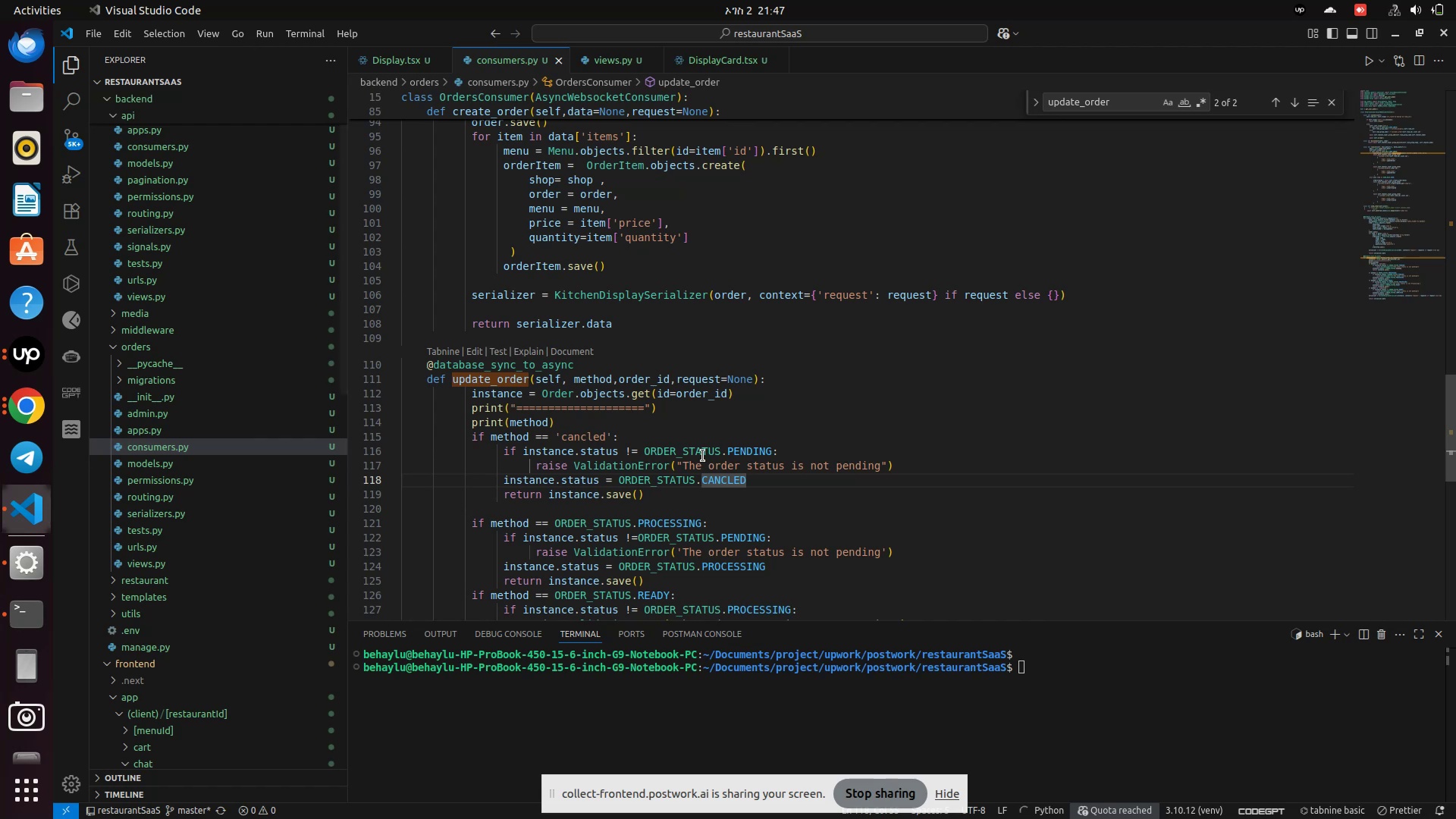 
hold_key(key=ControlLeft, duration=1.1)
left_click([639, 476])
 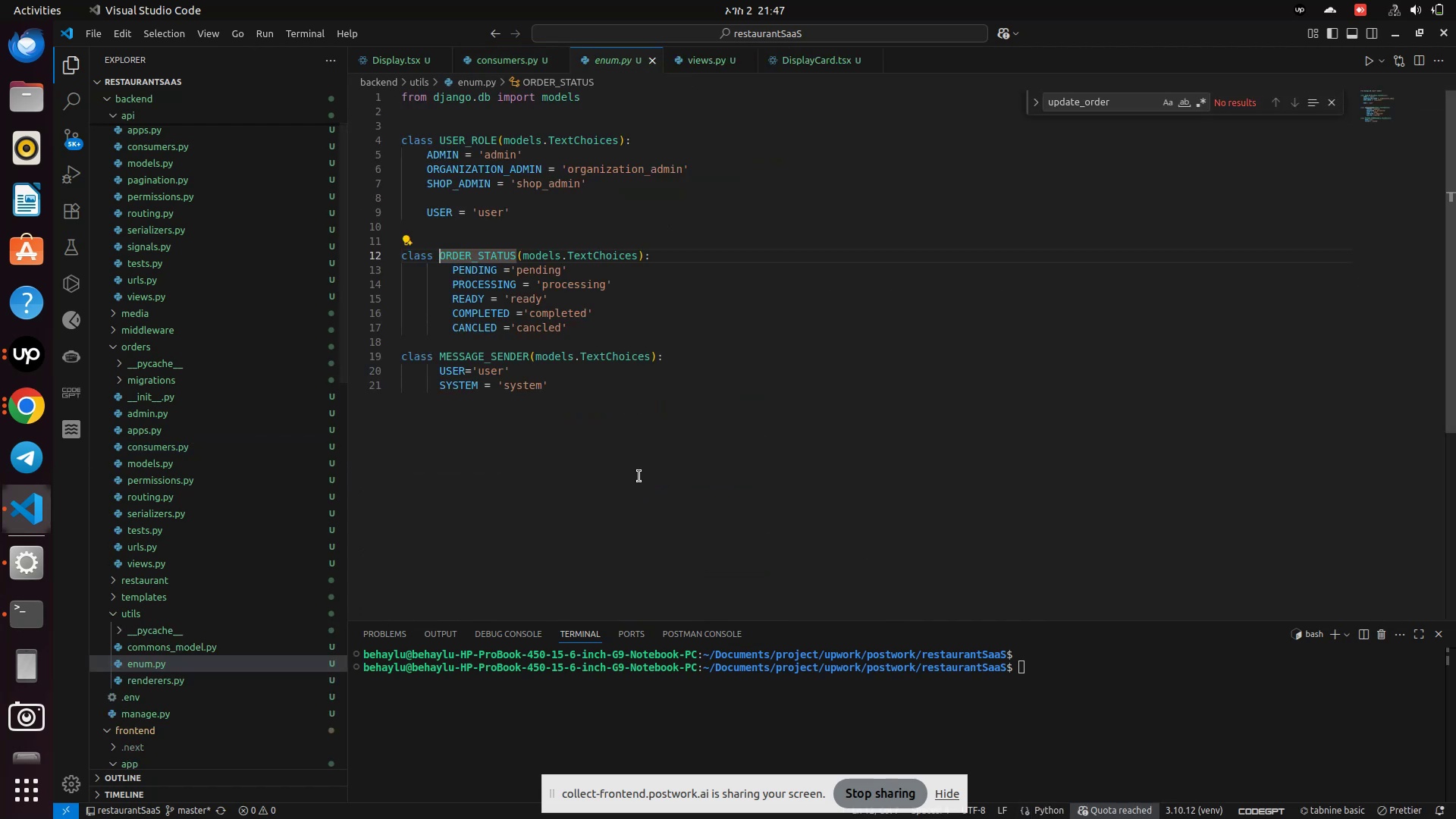 
left_click([639, 476])
 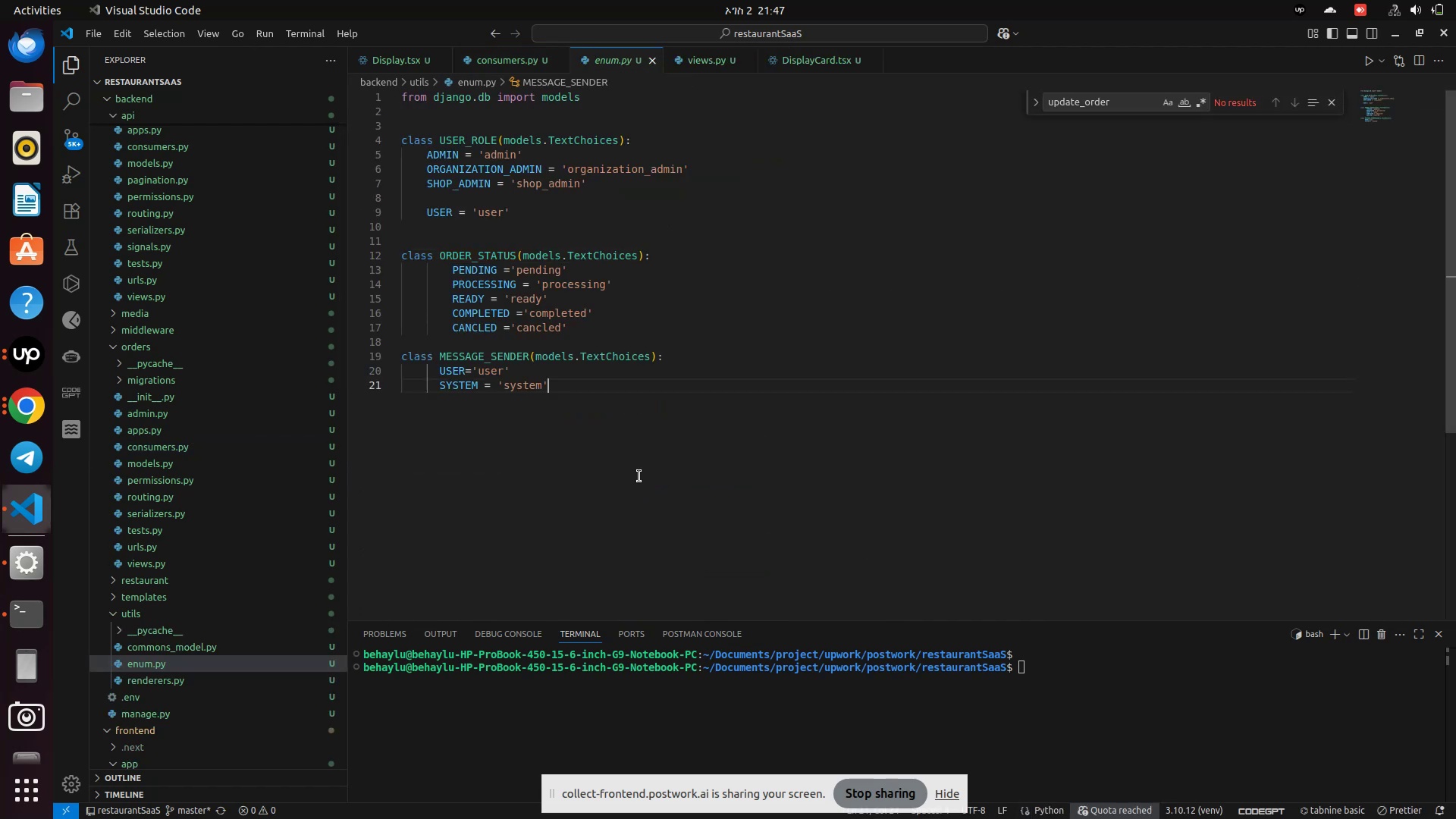 
key(Control+F)
 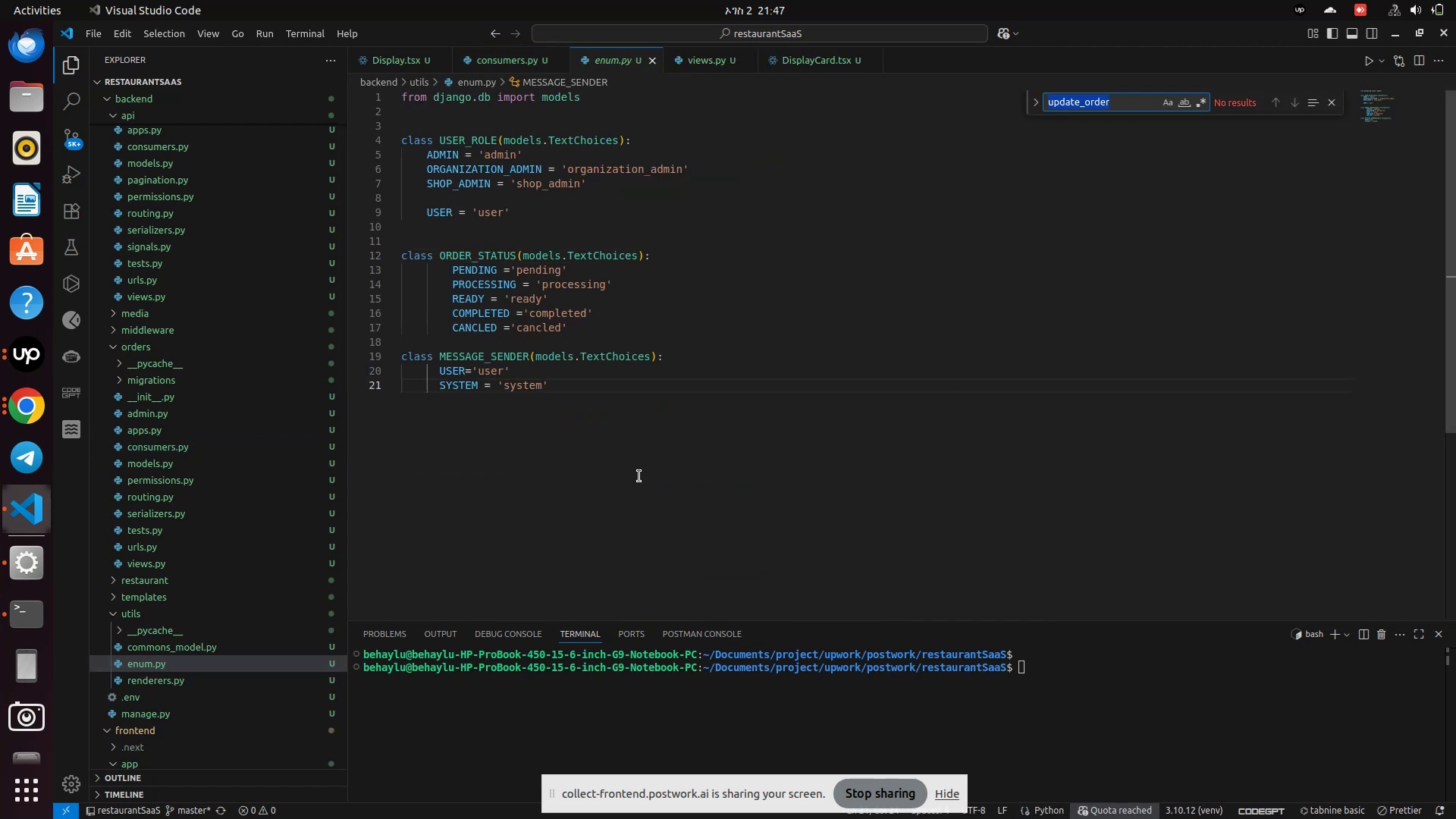 
key(Control+V)
 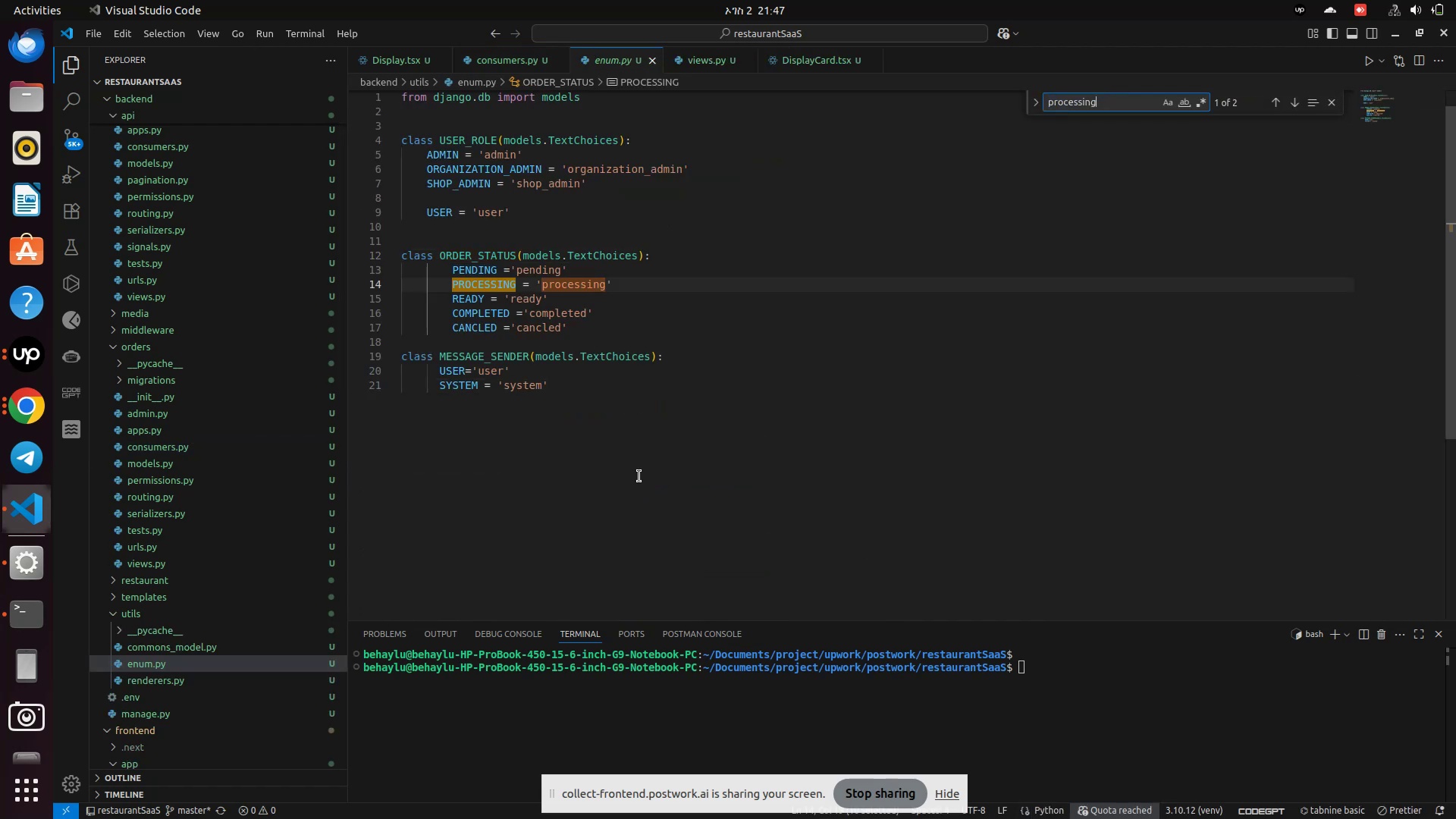 
key(Enter)
 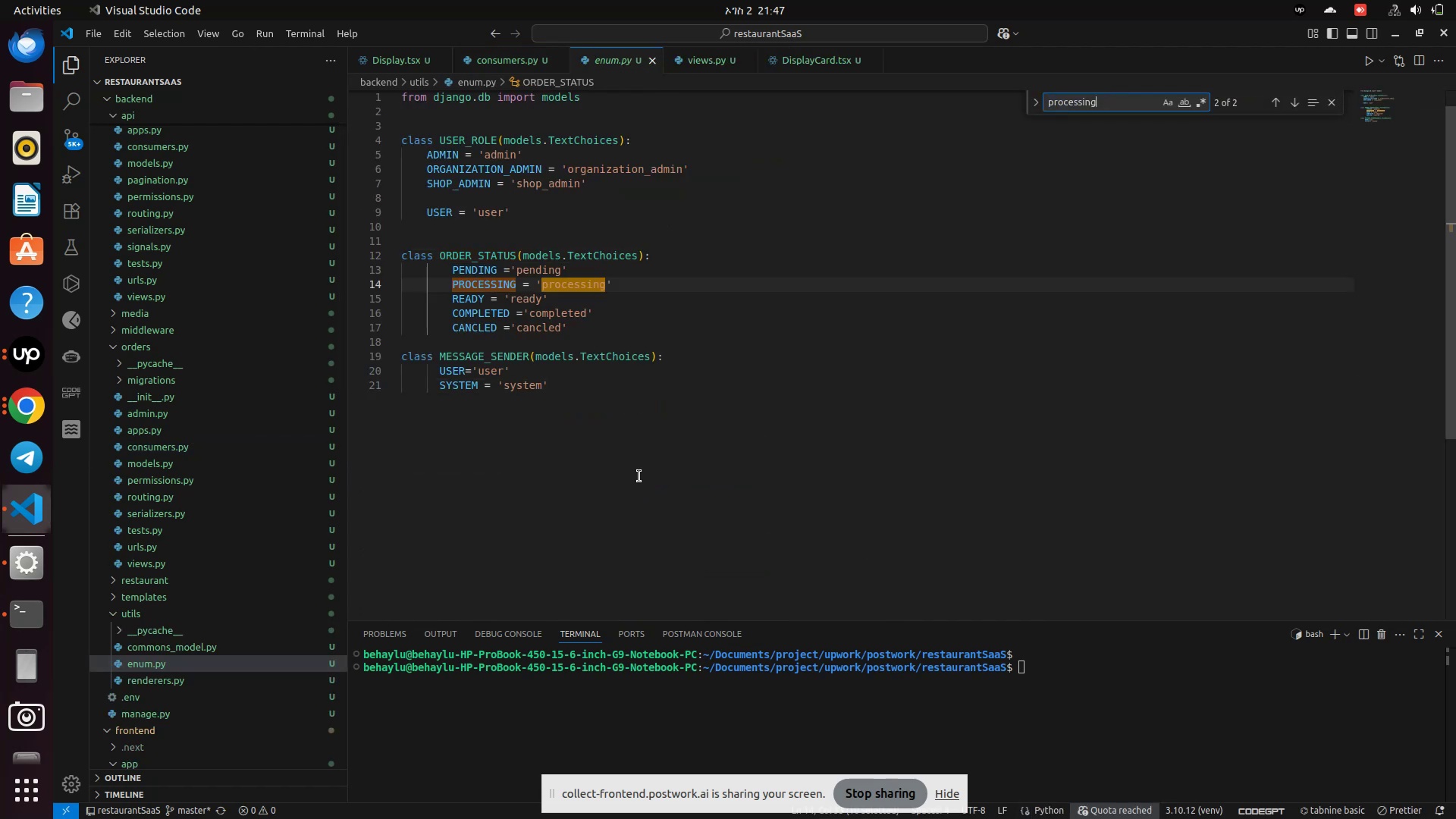 
key(Enter)
 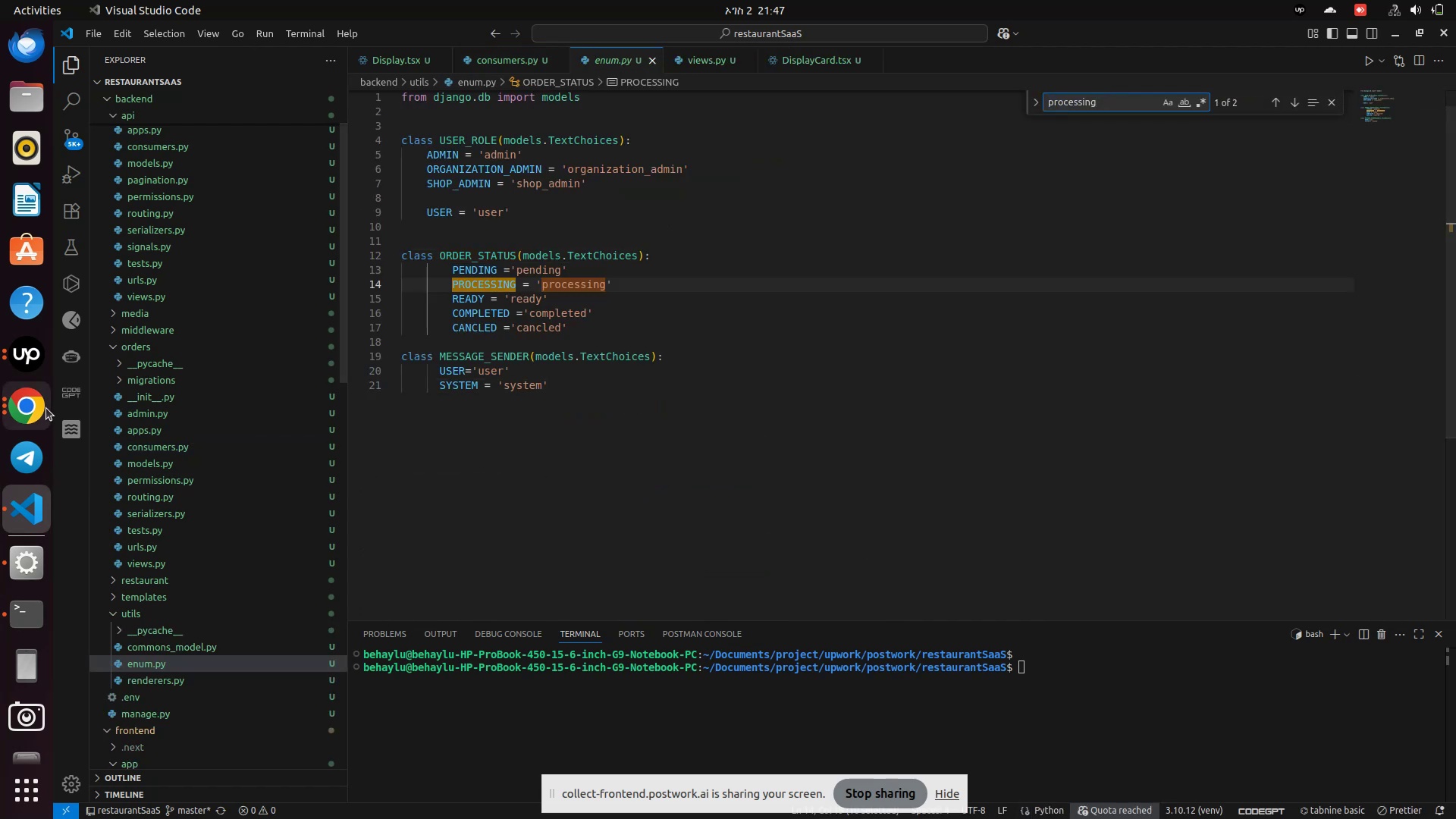 
left_click([38, 403])
 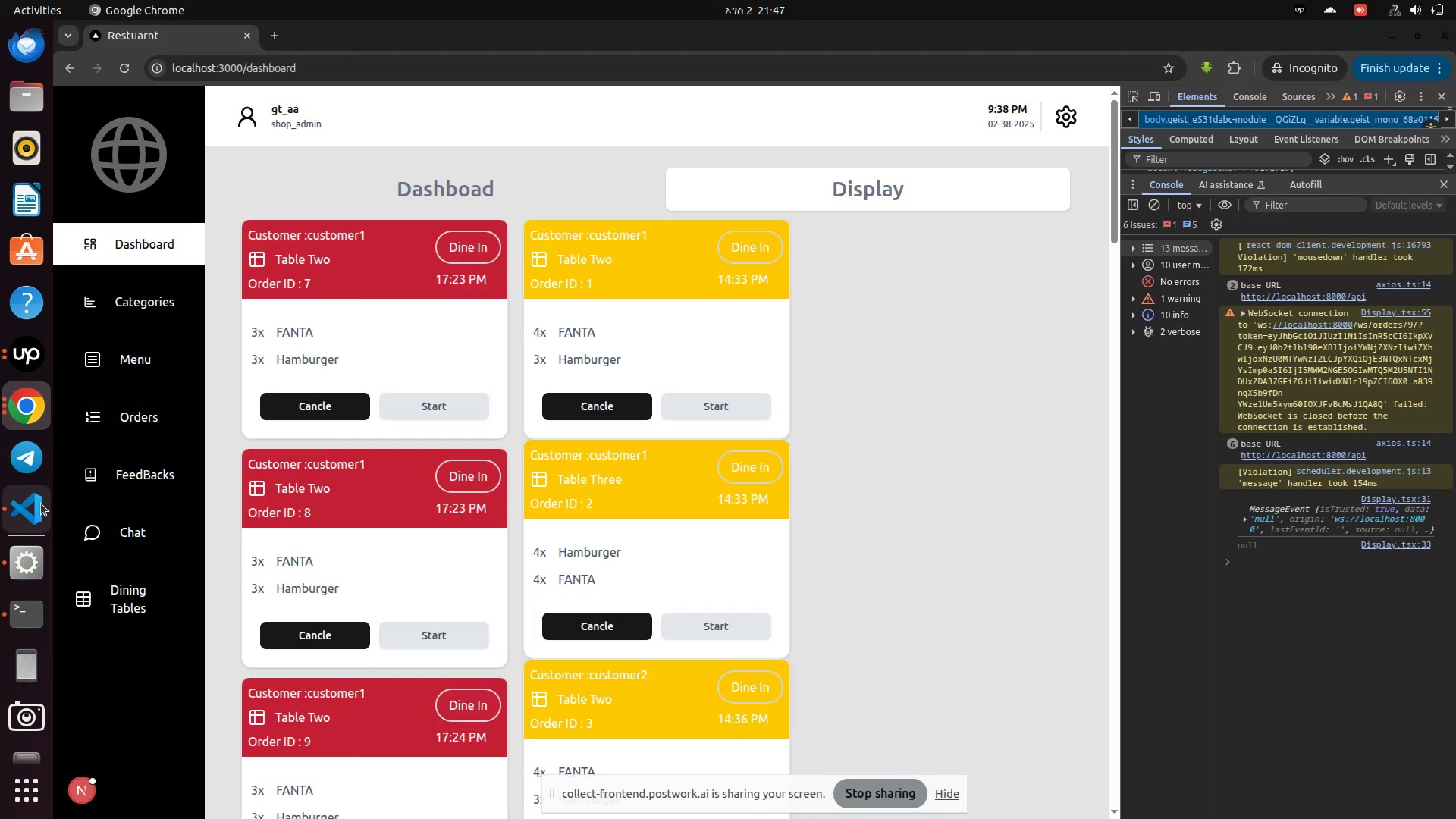 
left_click([20, 518])
 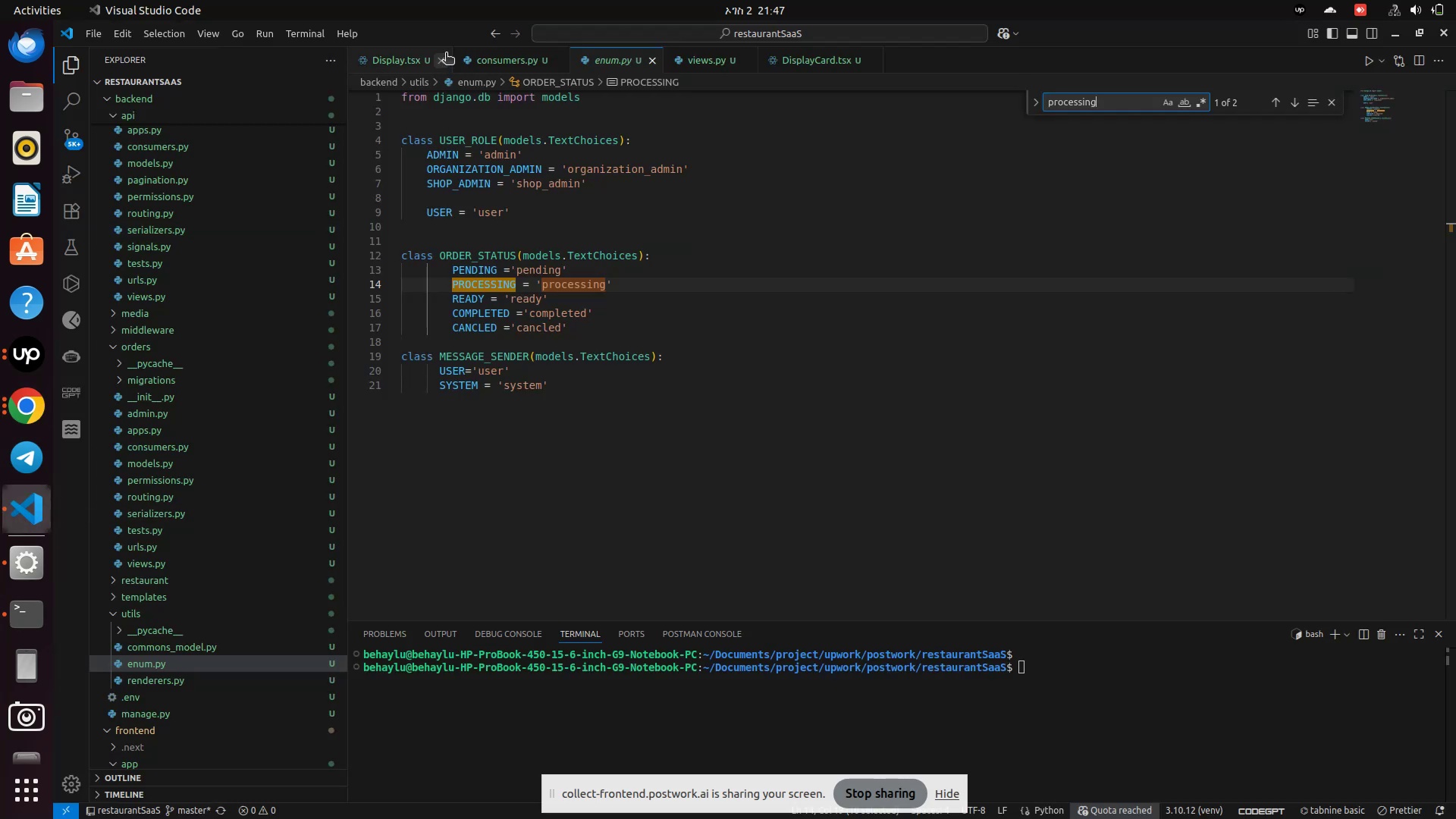 
left_click([508, 56])
 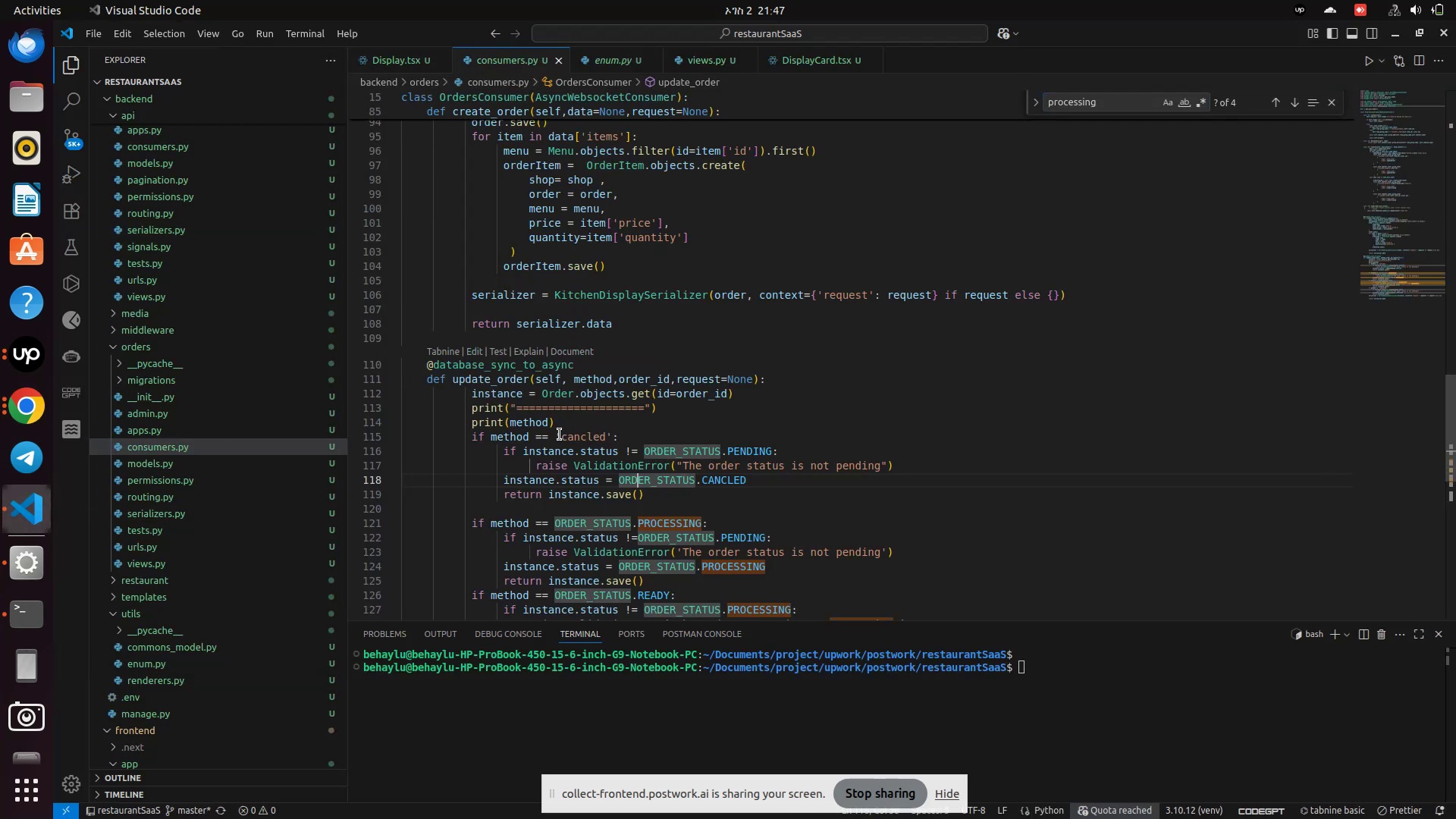 
left_click_drag(start_coordinate=[566, 424], to_coordinate=[456, 406])
 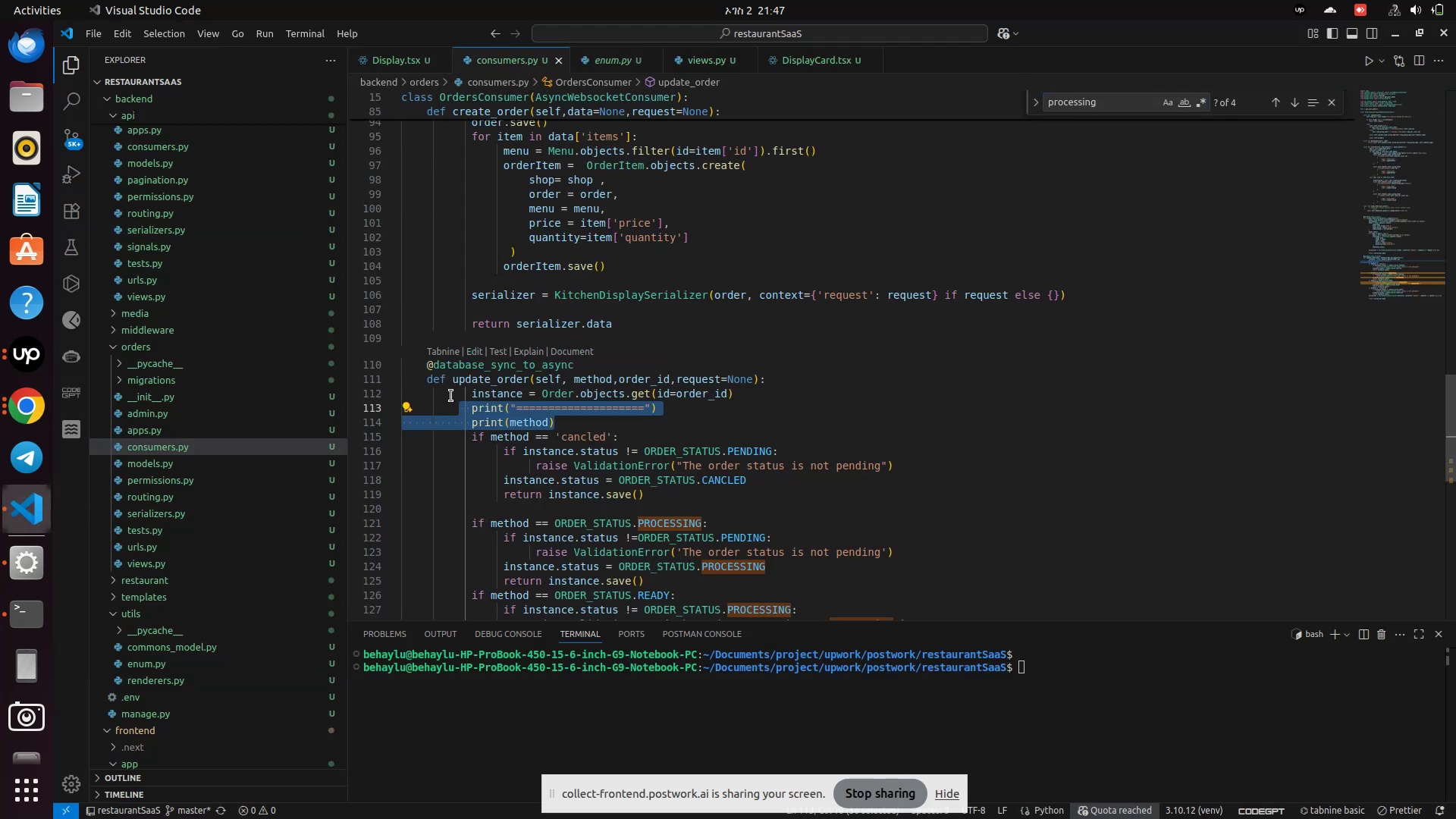 
key(Backspace)
 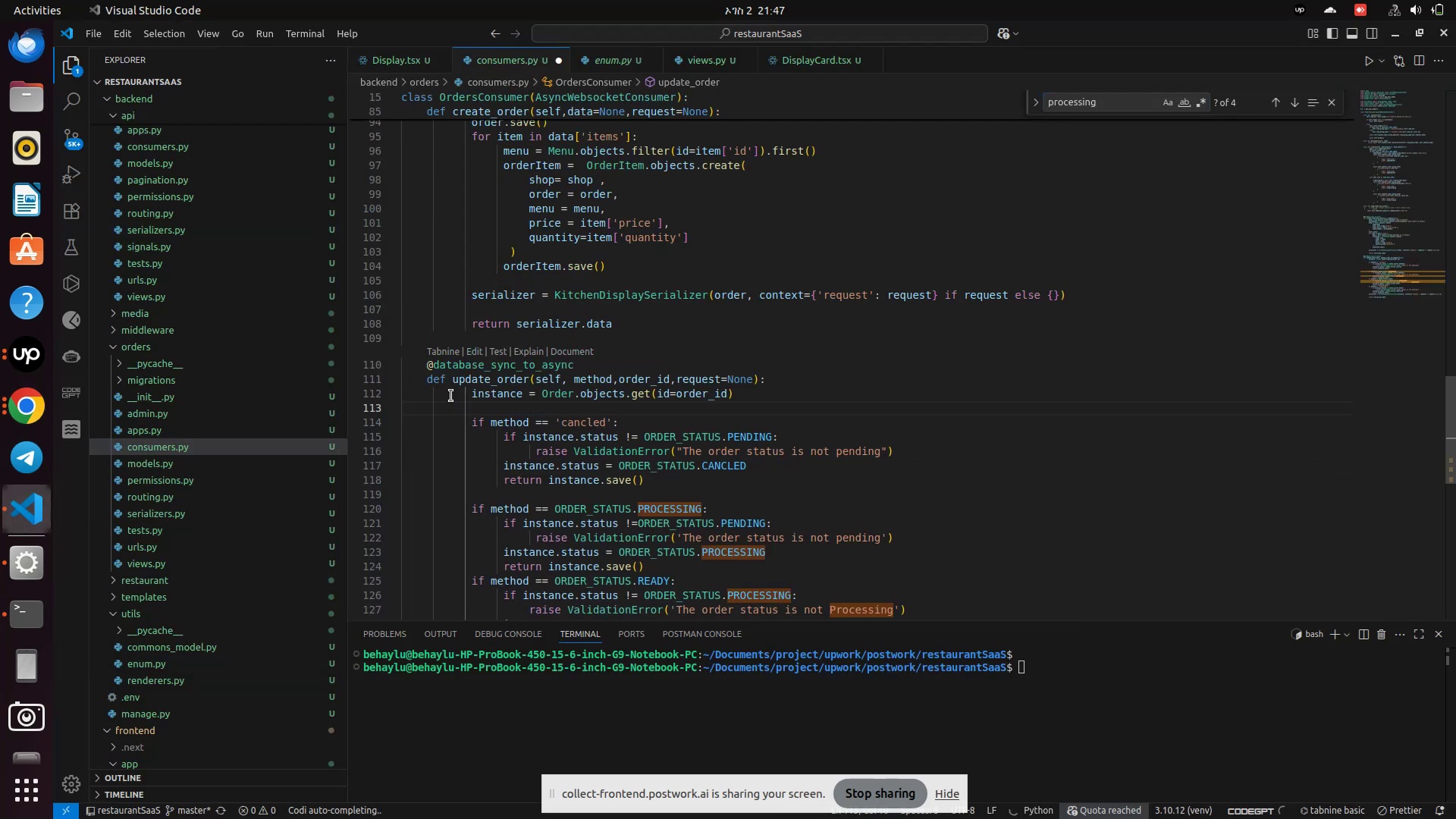 
key(Control+ControlLeft)
 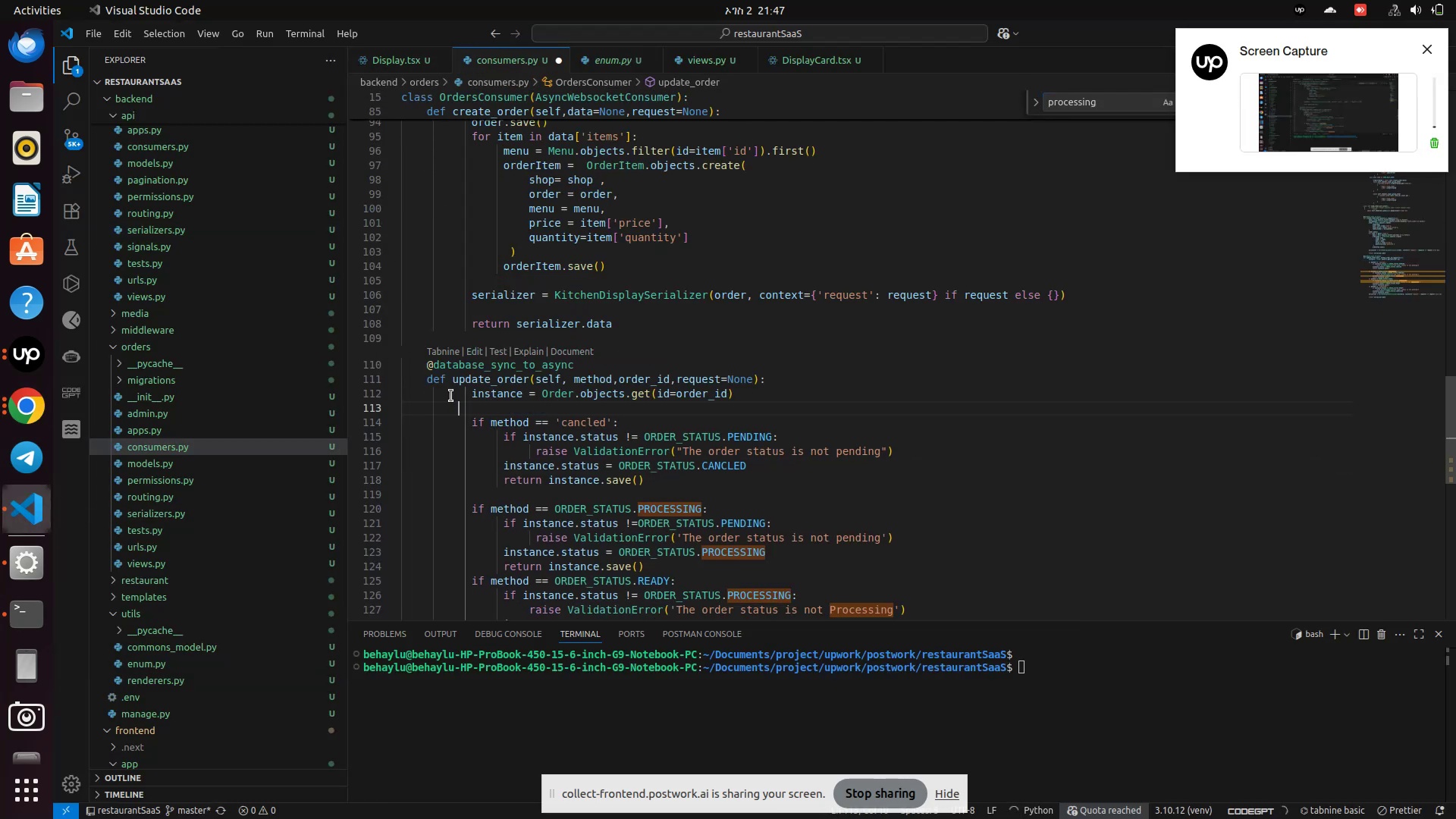 
key(Control+S)
 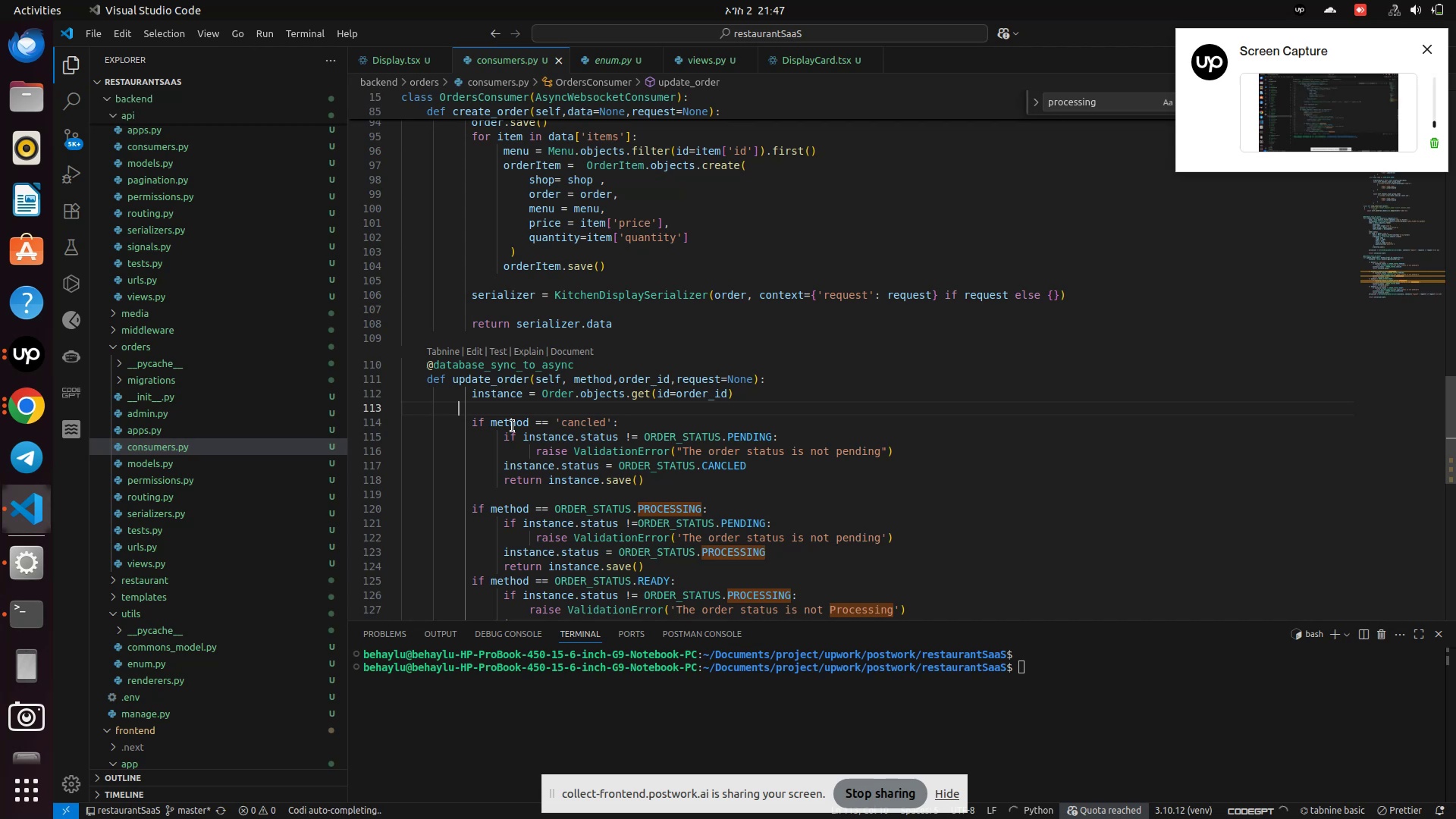 
scroll: coordinate [560, 453], scroll_direction: down, amount: 4.0
 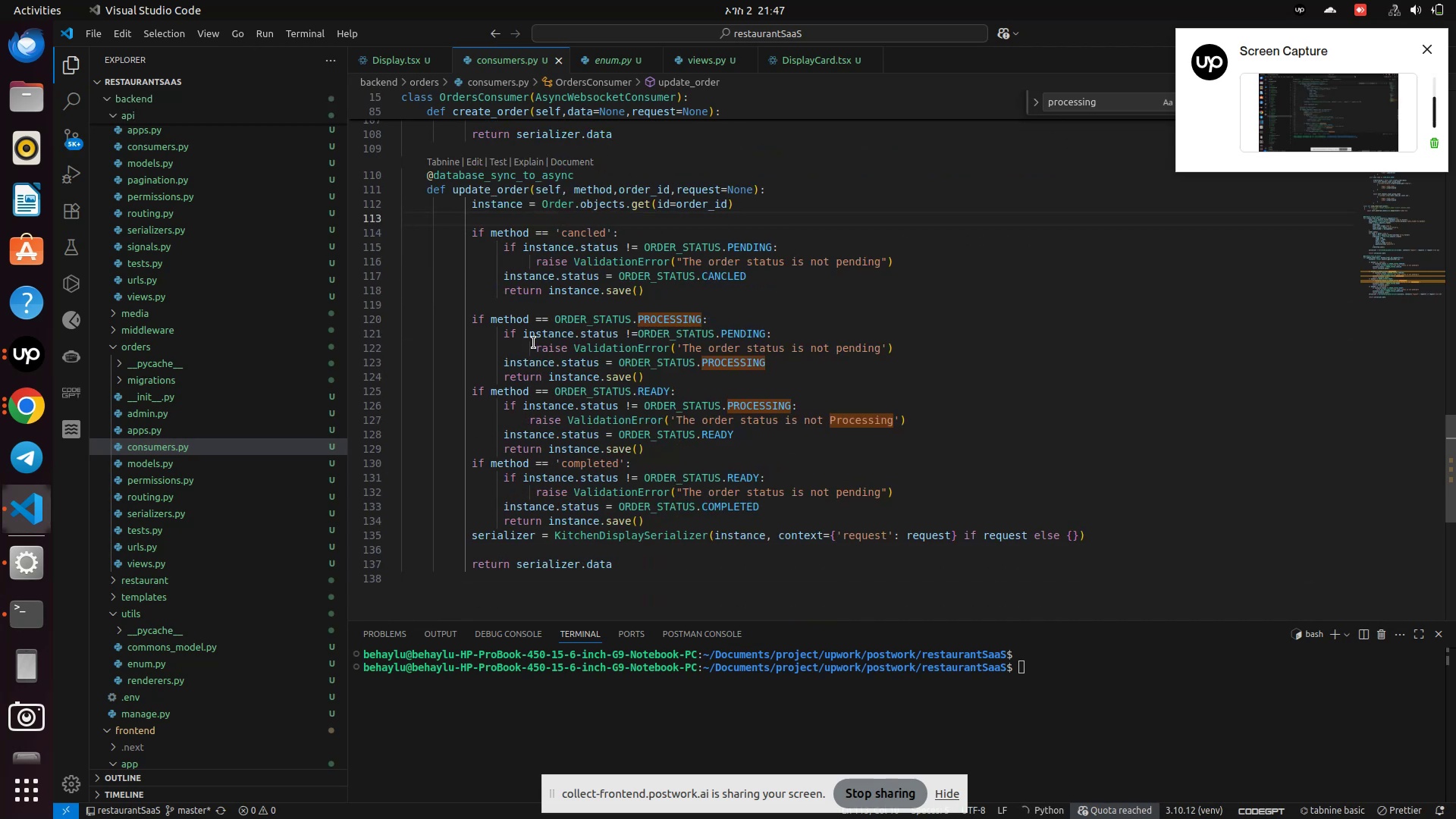 
left_click([538, 293])
 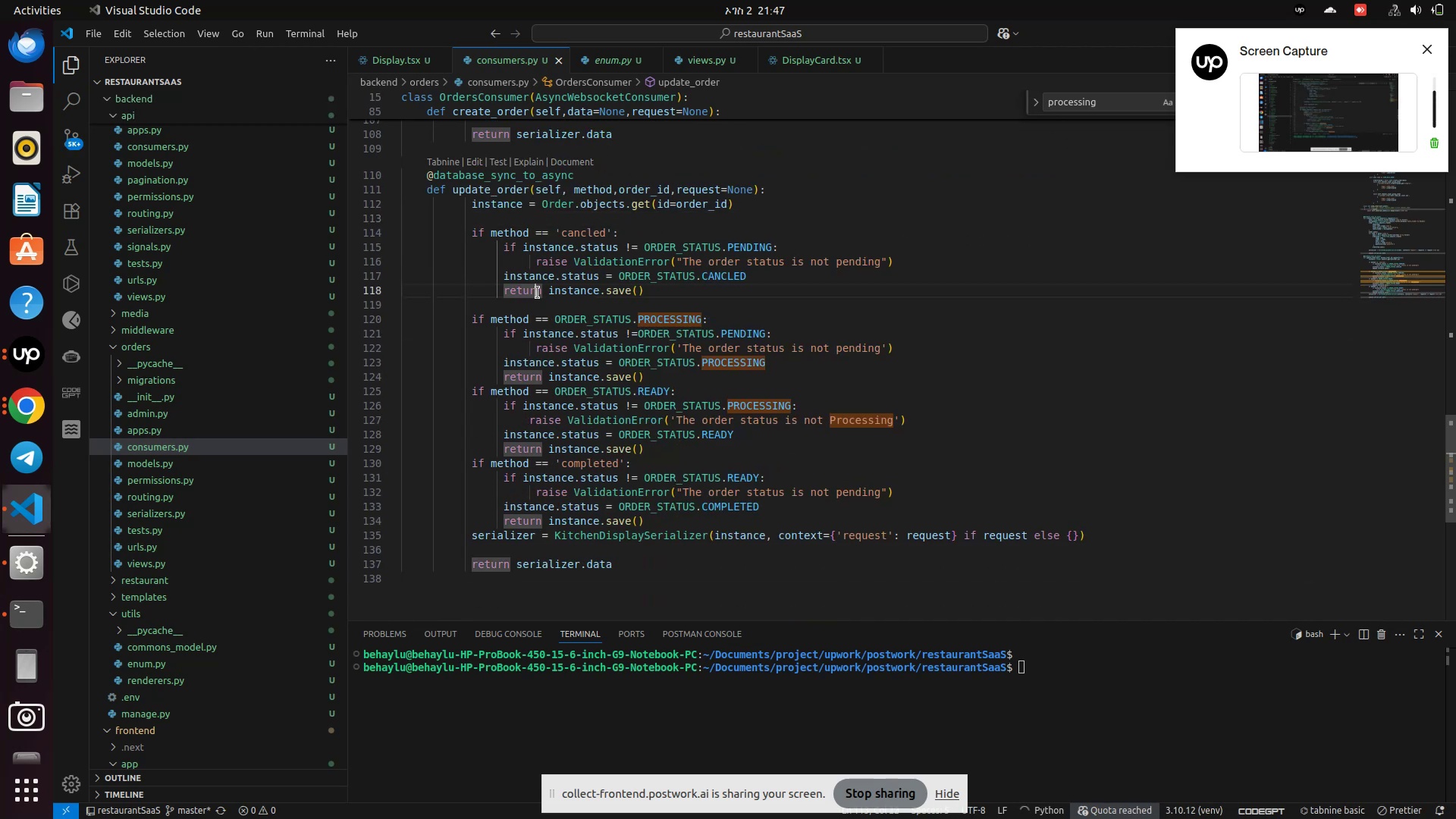 
left_click([538, 293])
 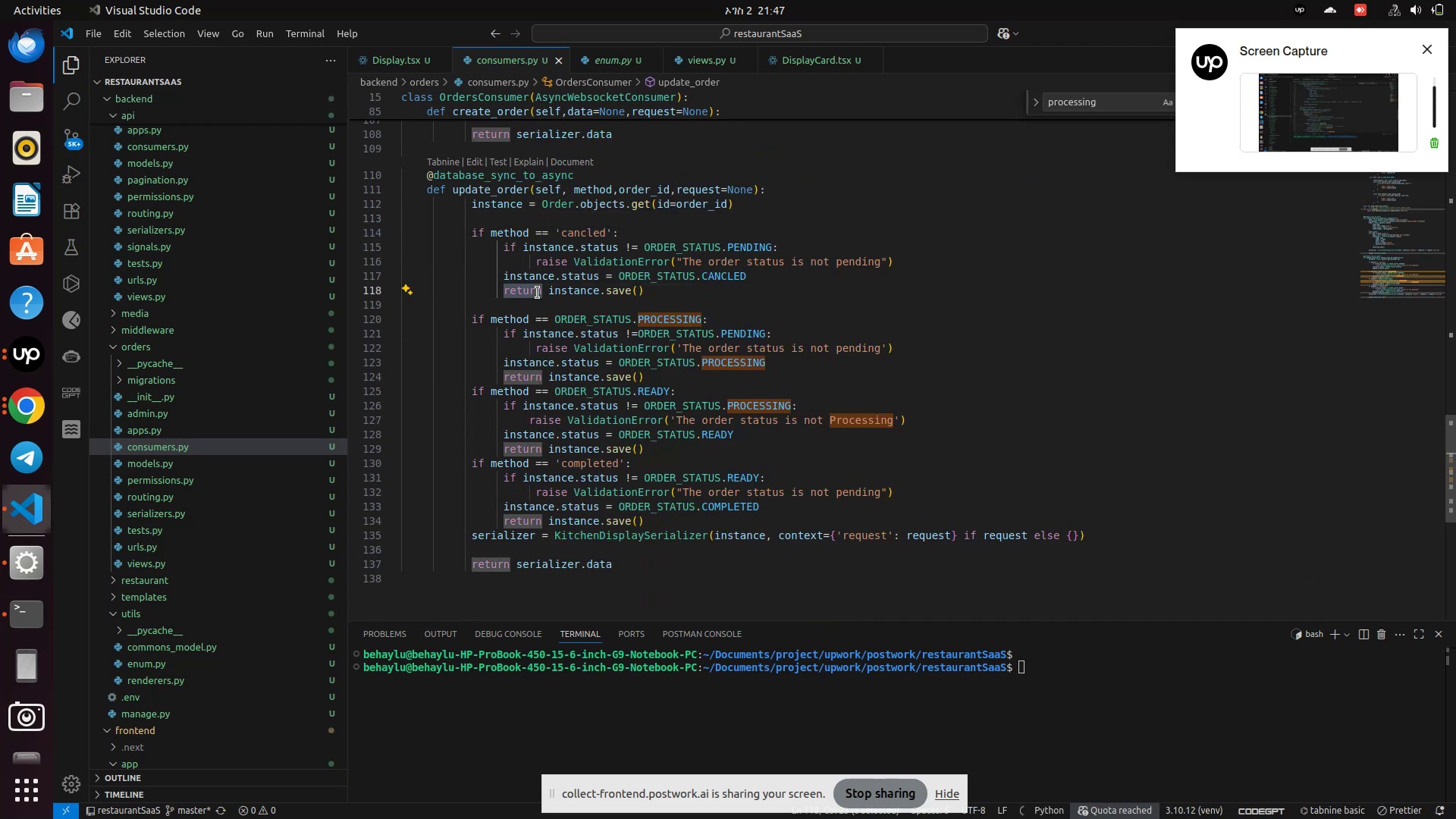 
key(Backspace)
 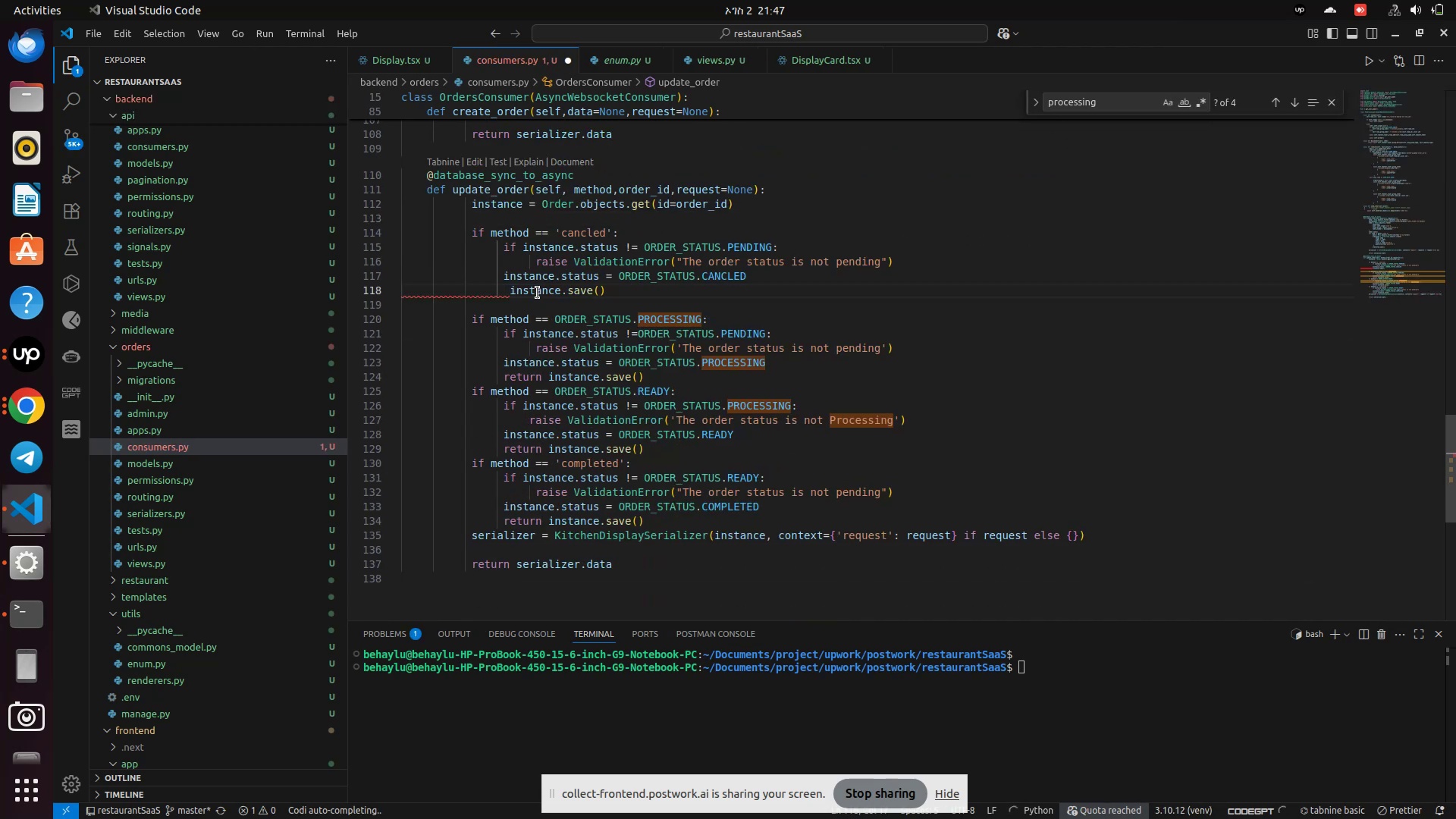 
key(ArrowRight)
 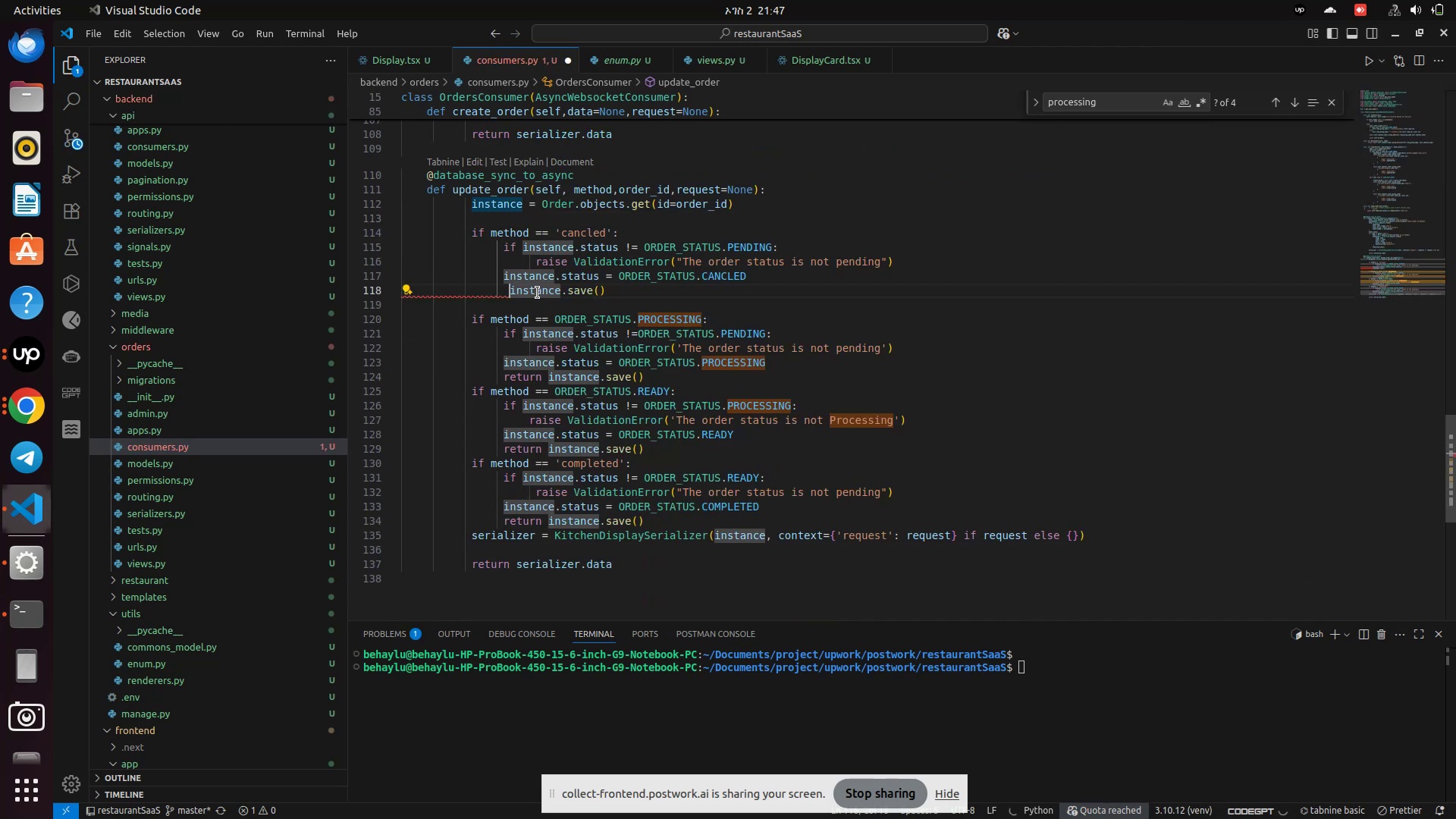 
key(Backspace)
 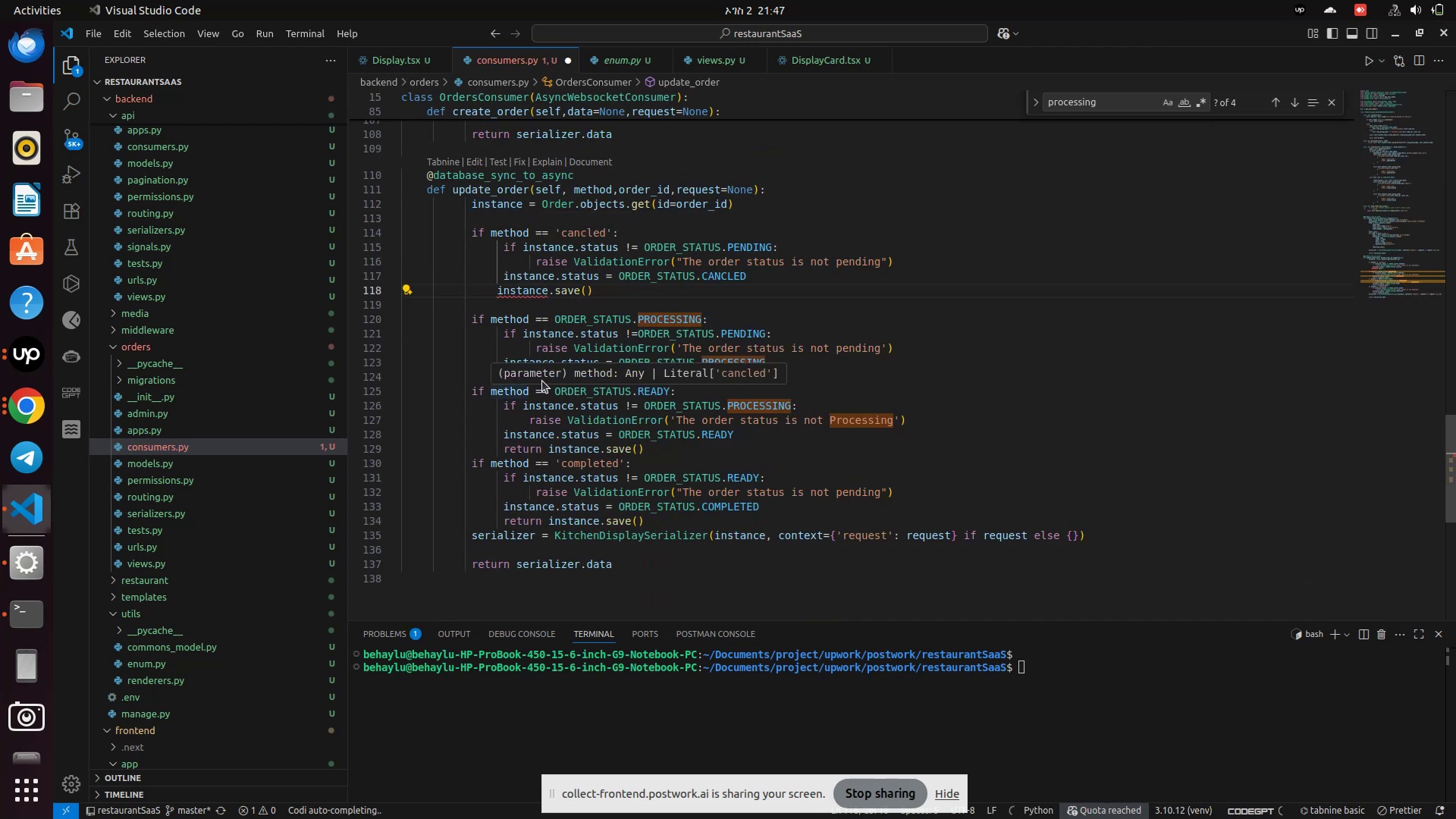 
left_click([555, 403])
 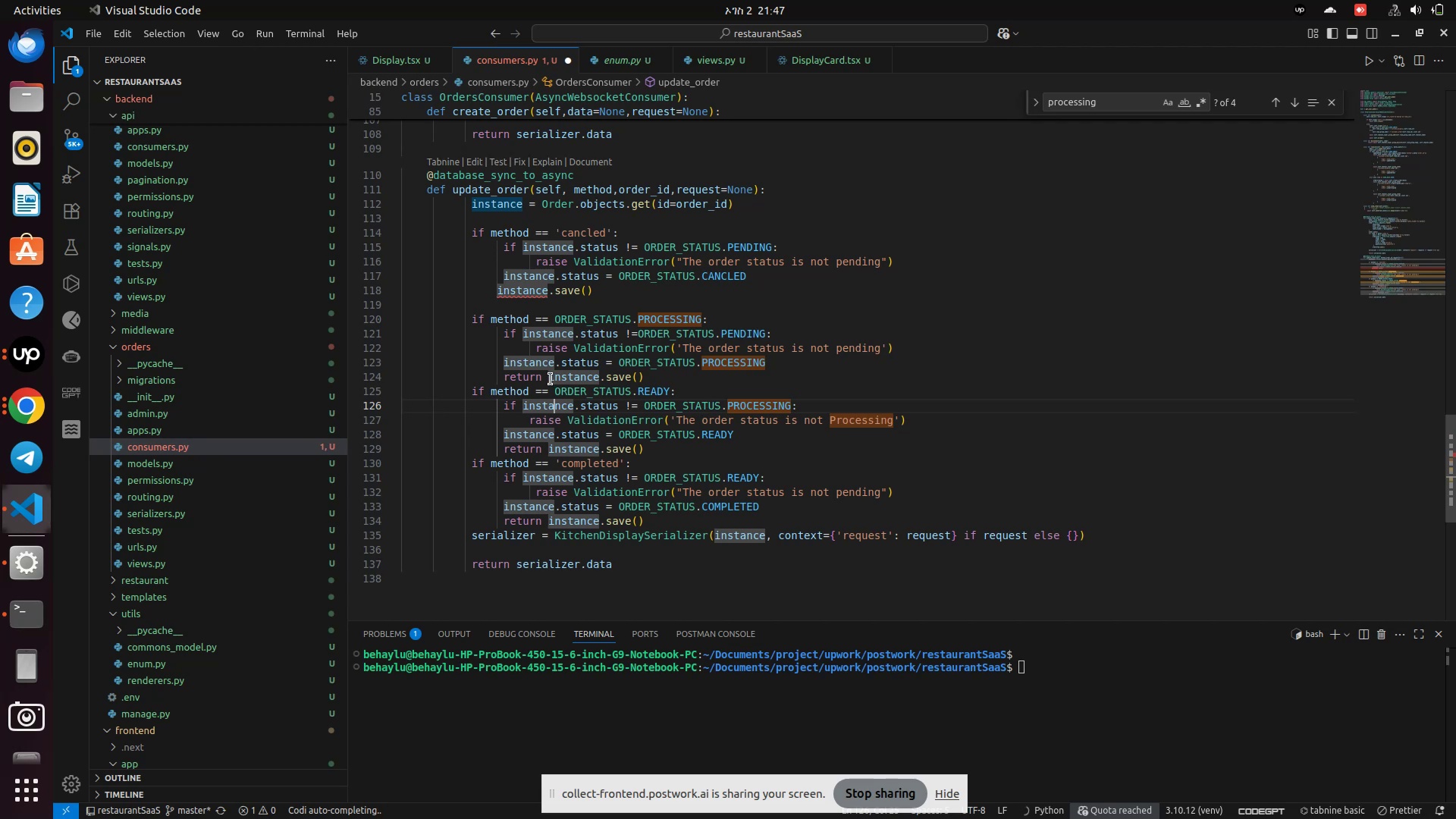 
left_click([549, 378])
 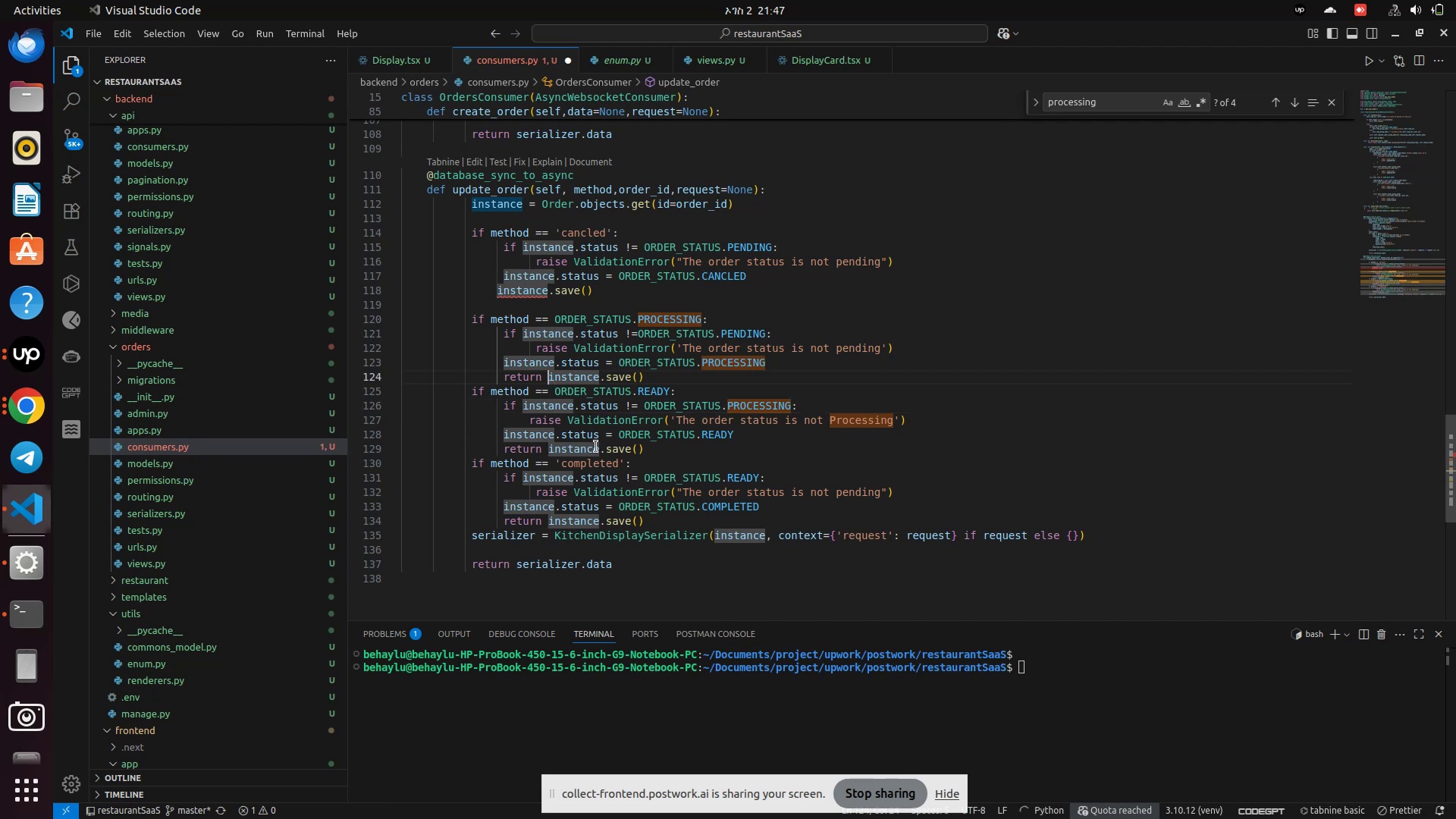 
key(Backspace)
 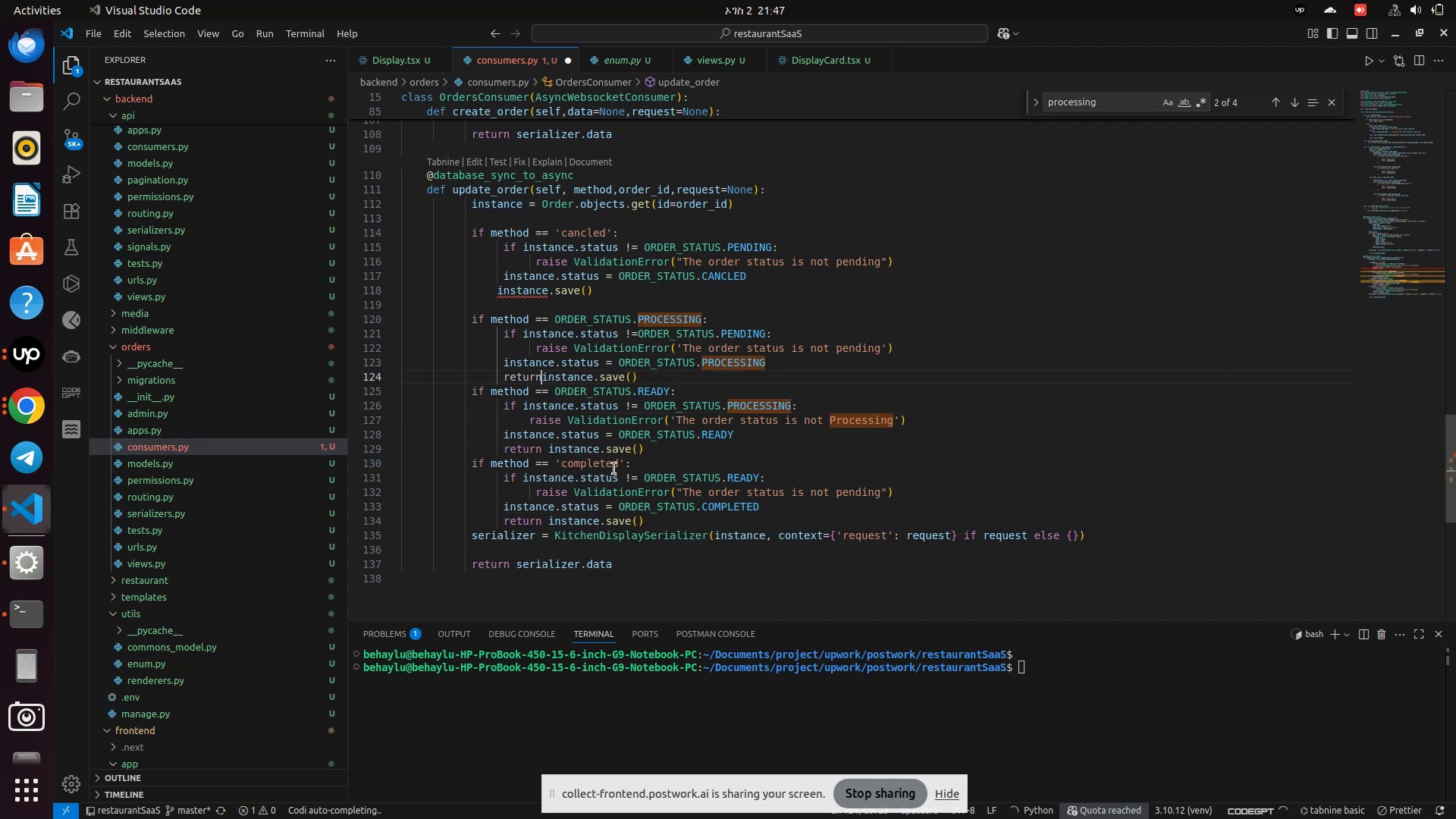 
key(Backspace)
 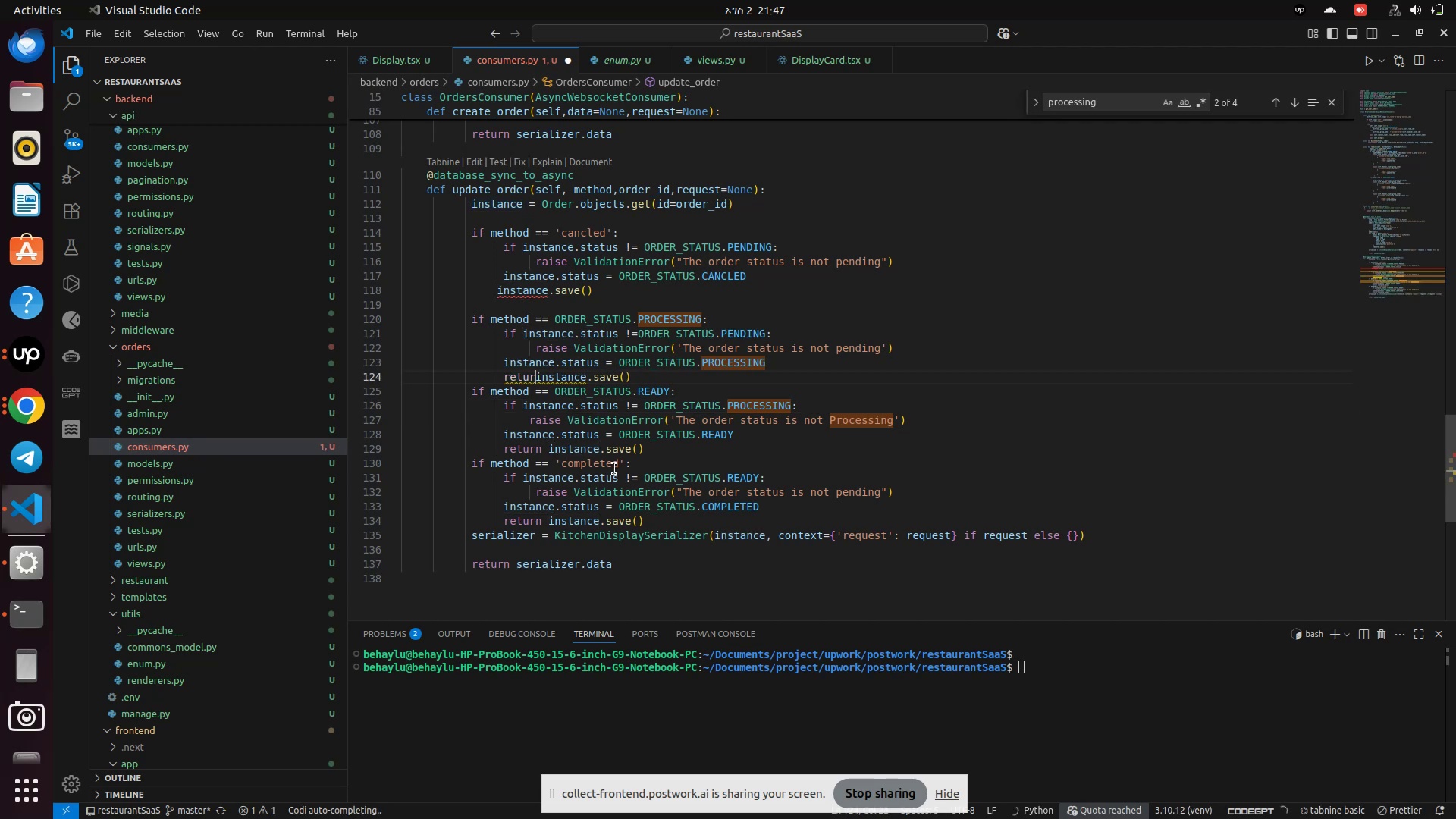 
key(Backspace)
 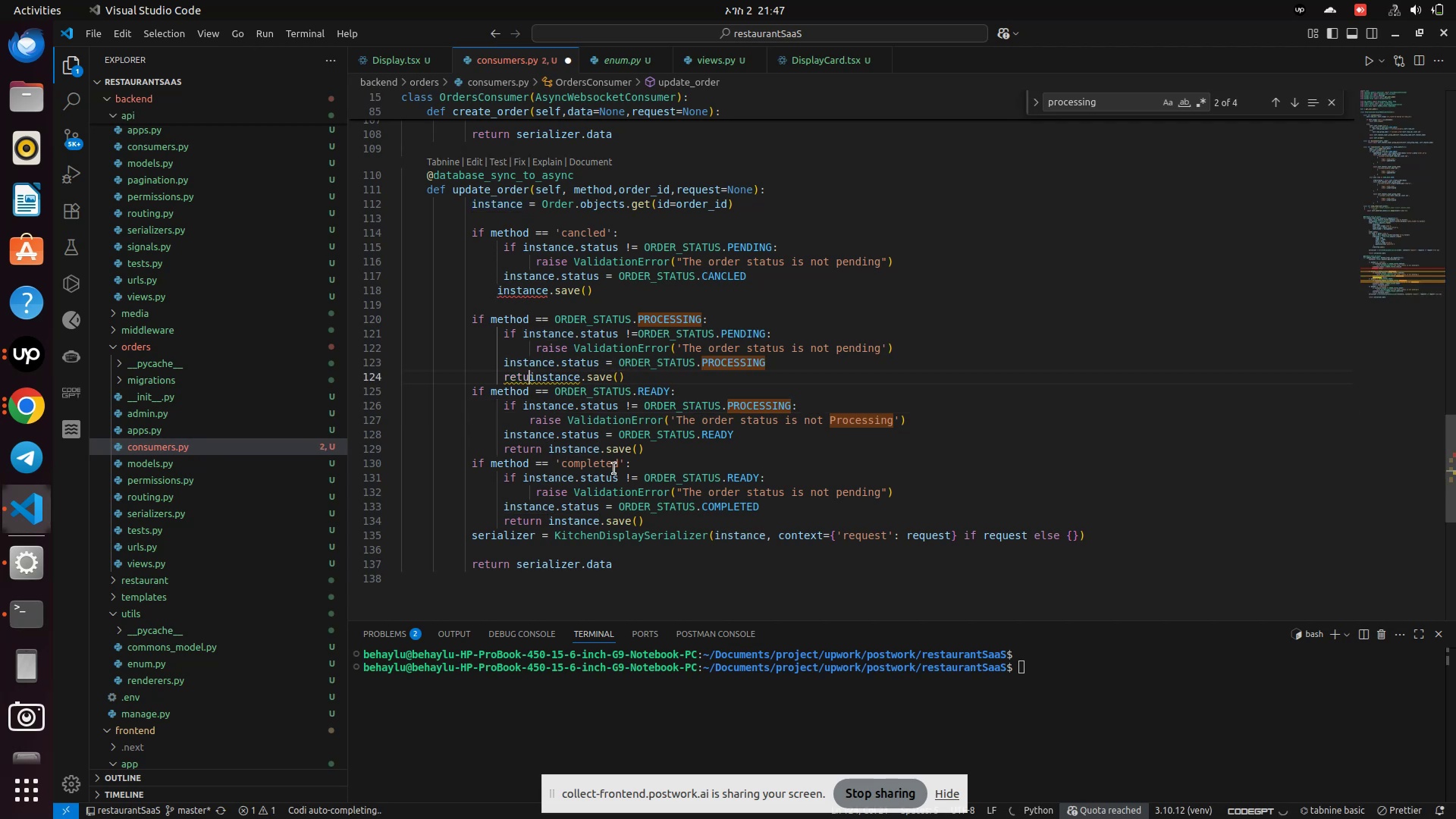 
key(Backspace)
 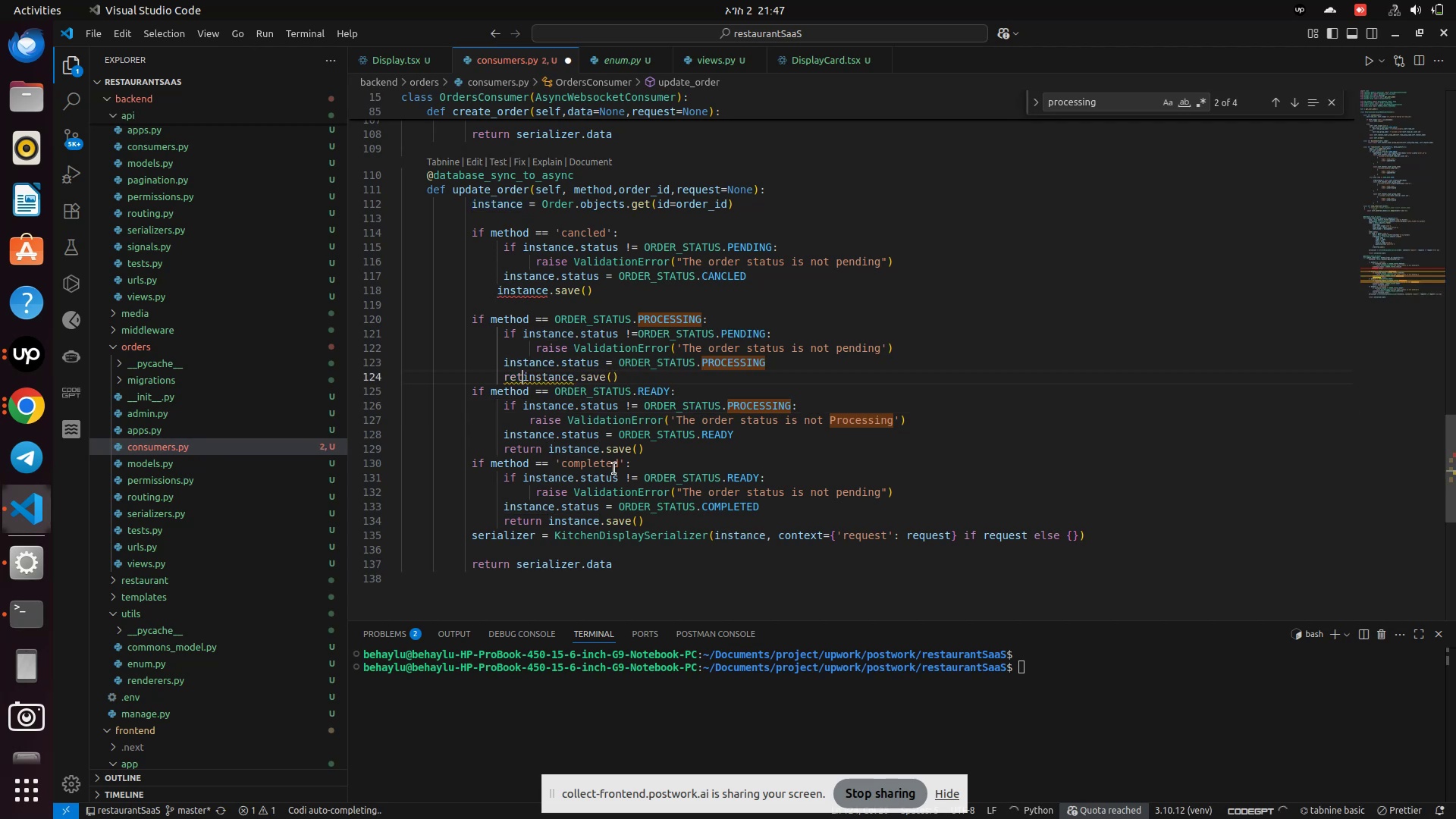 
key(Backspace)
 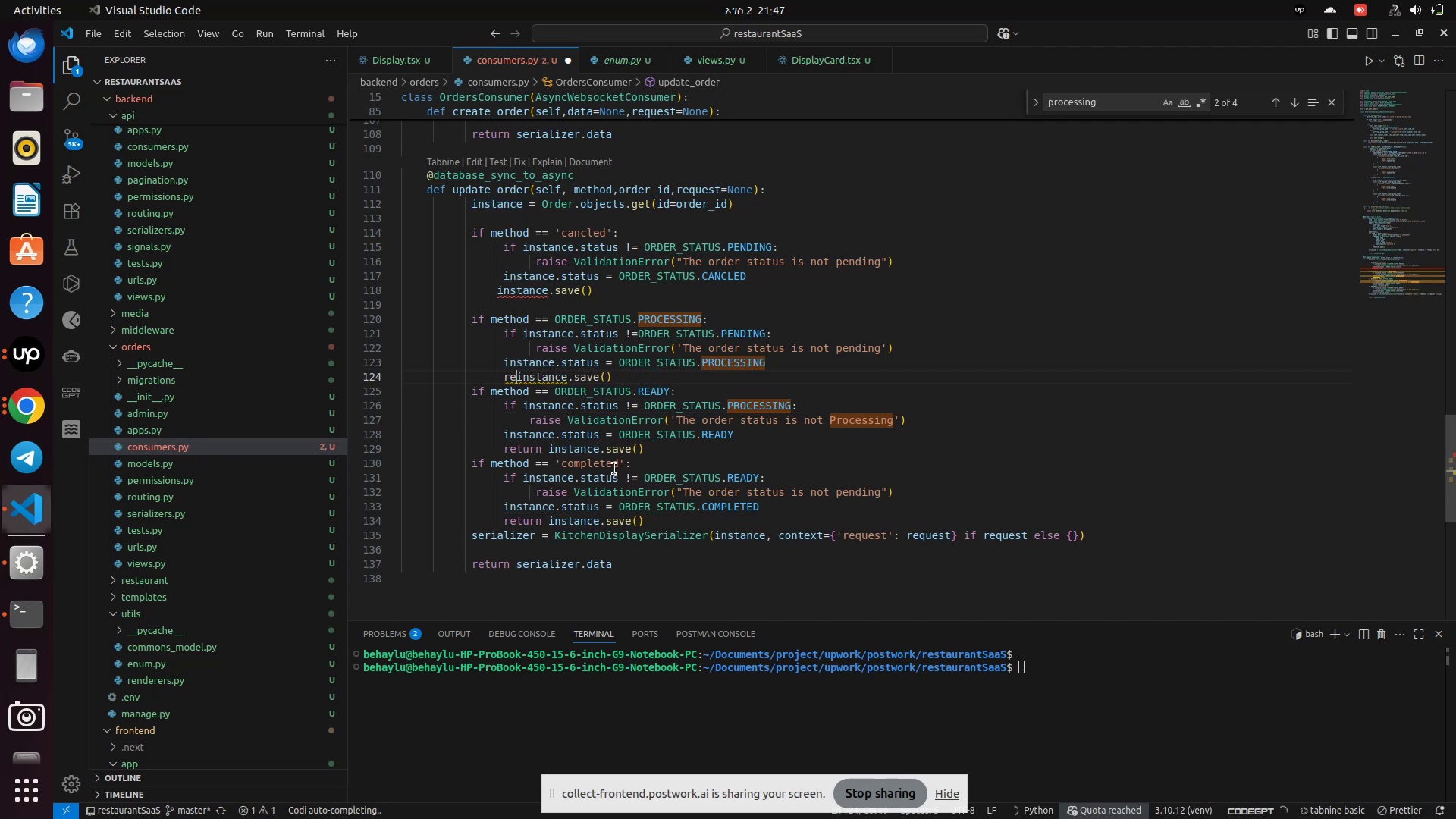 
key(Backspace)
 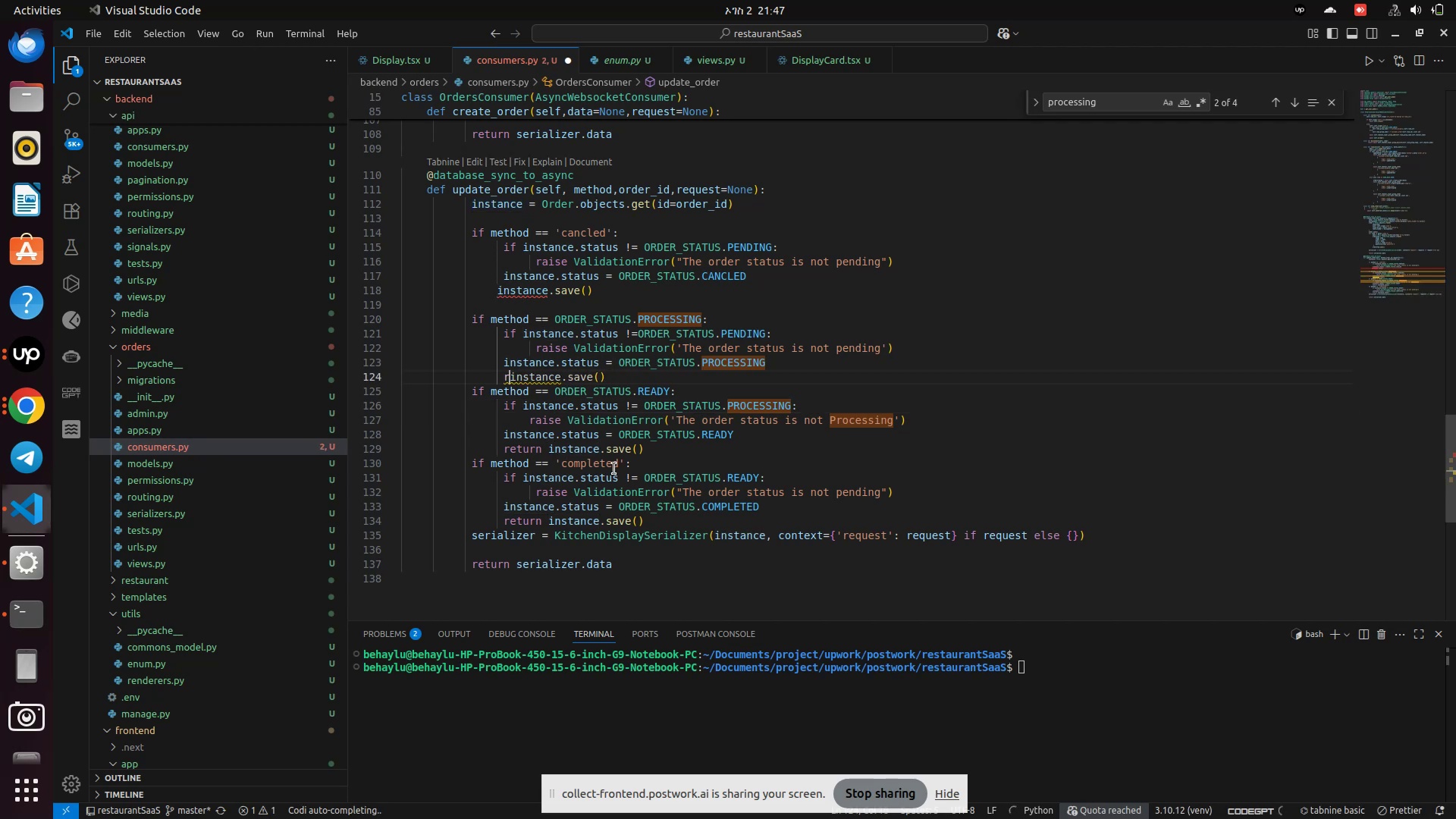 
key(Backspace)
 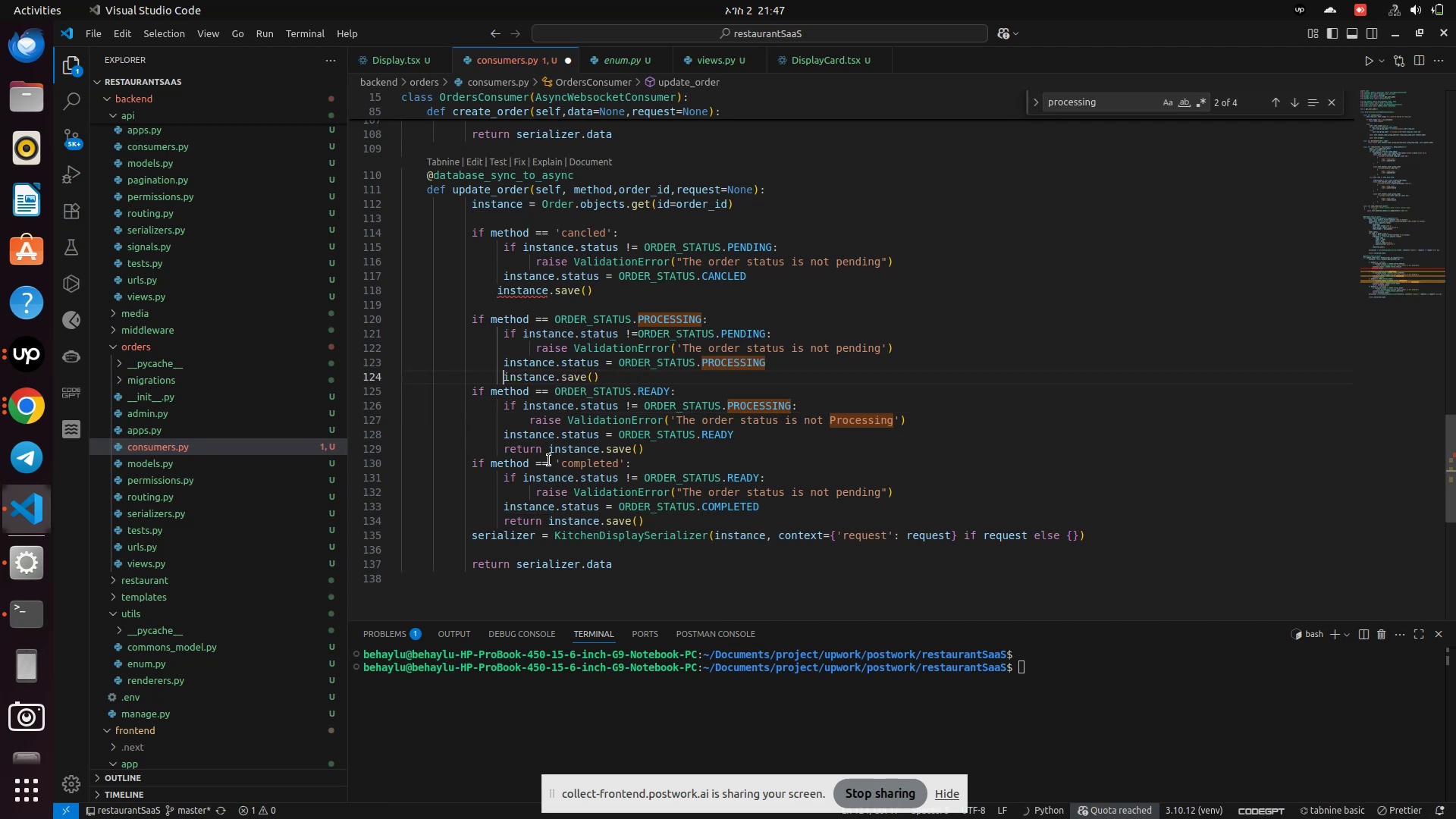 
left_click([546, 449])
 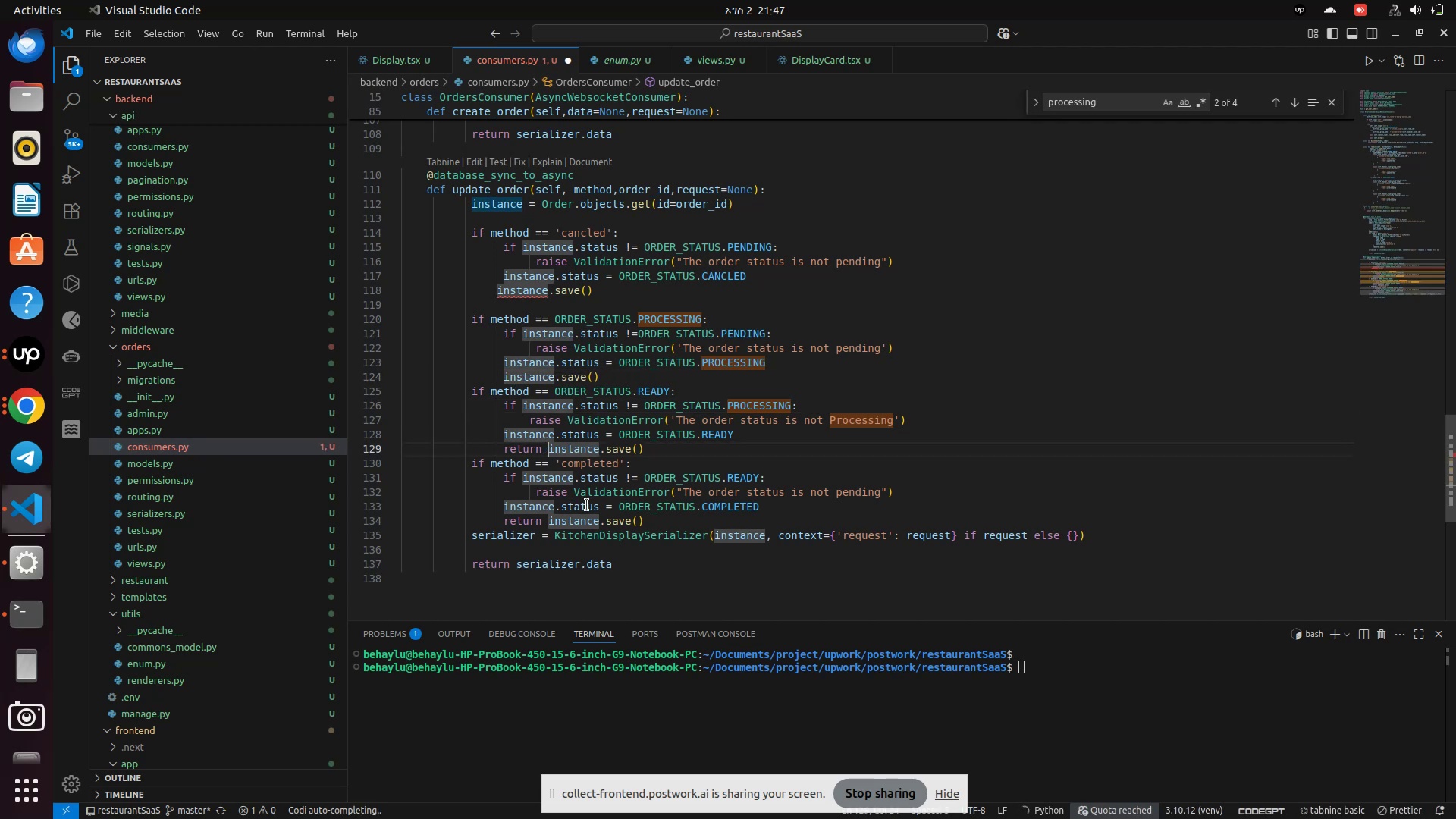 
key(Backspace)
 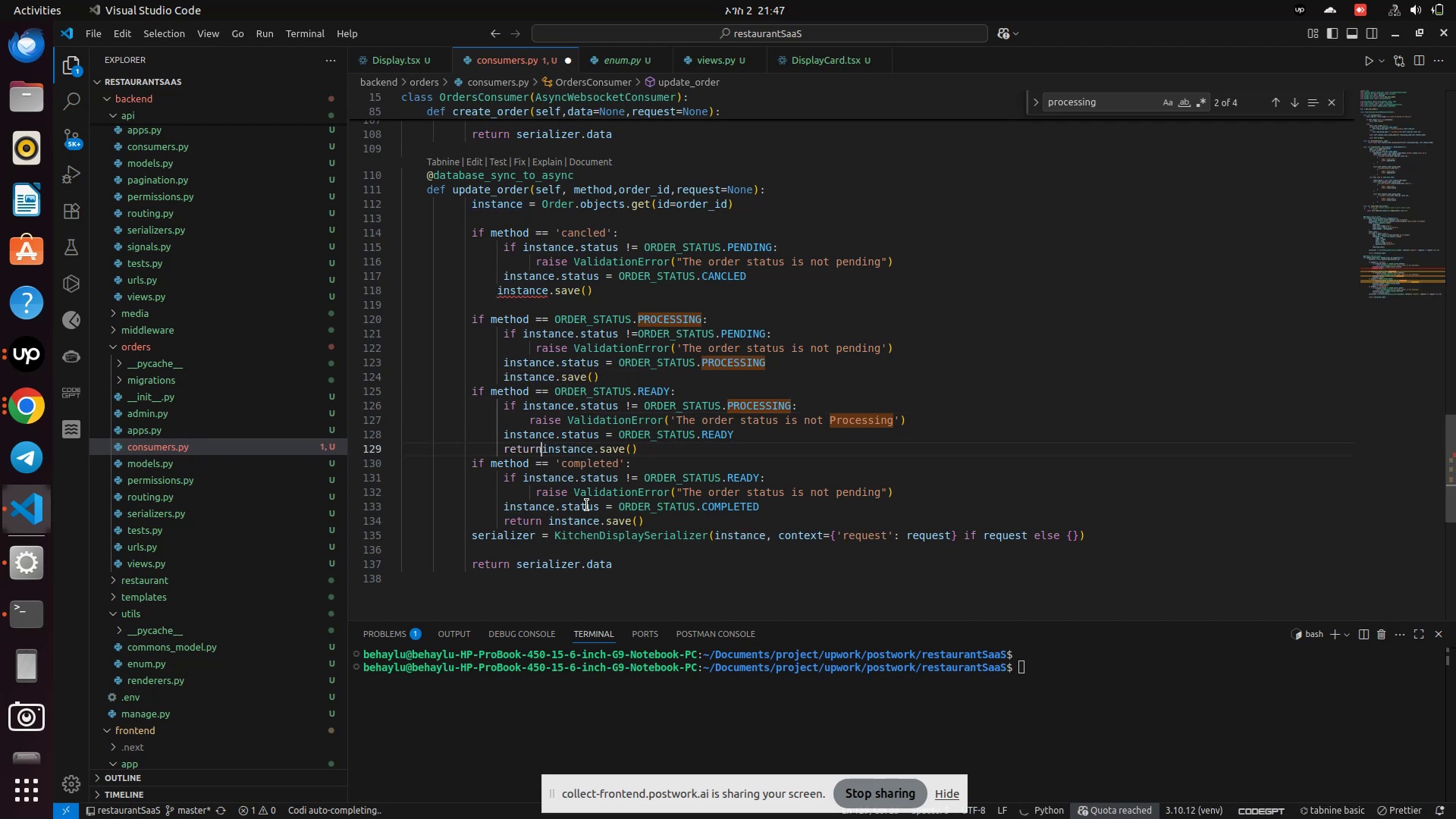 
key(Backspace)
 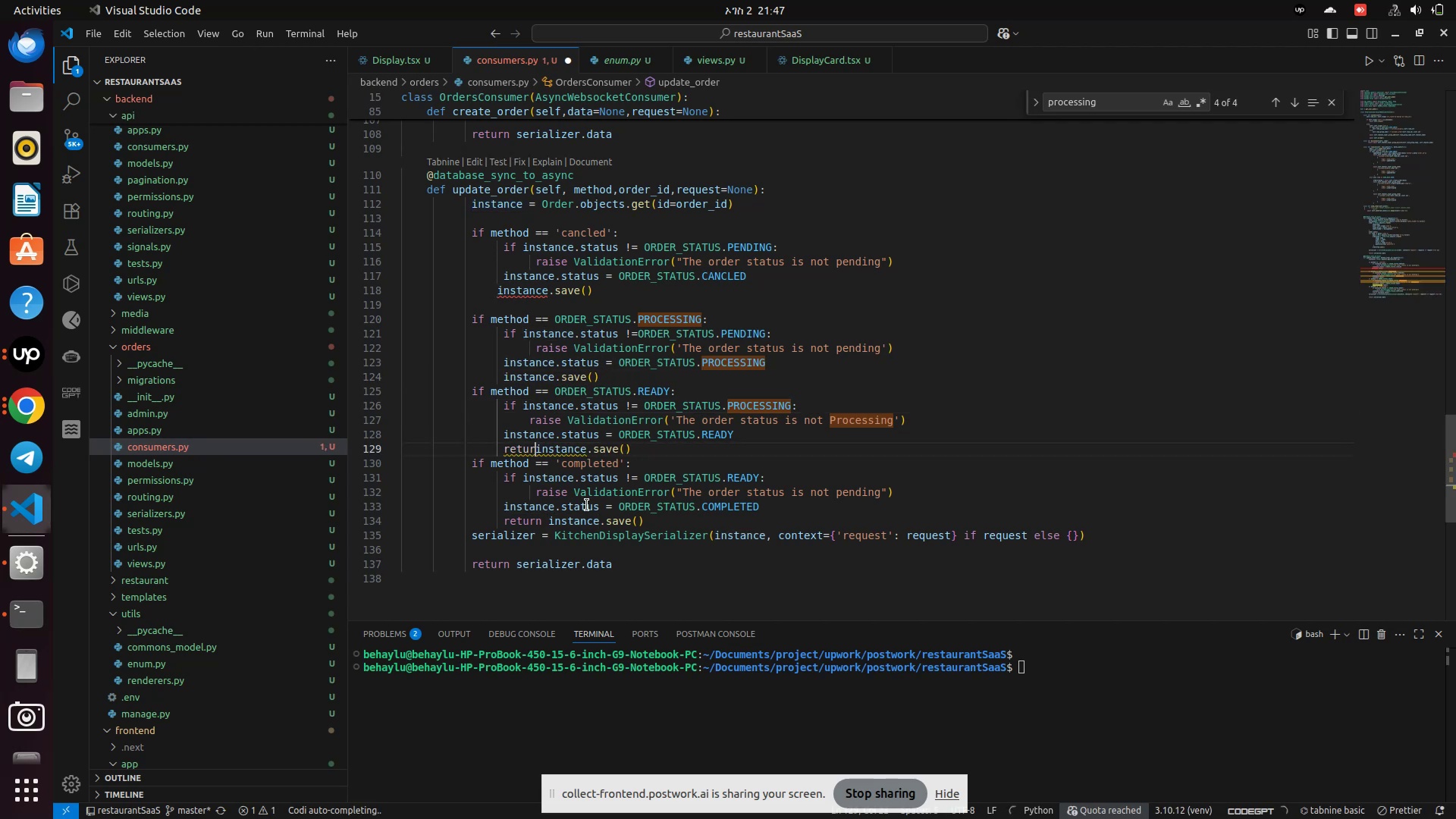 
key(Backspace)
 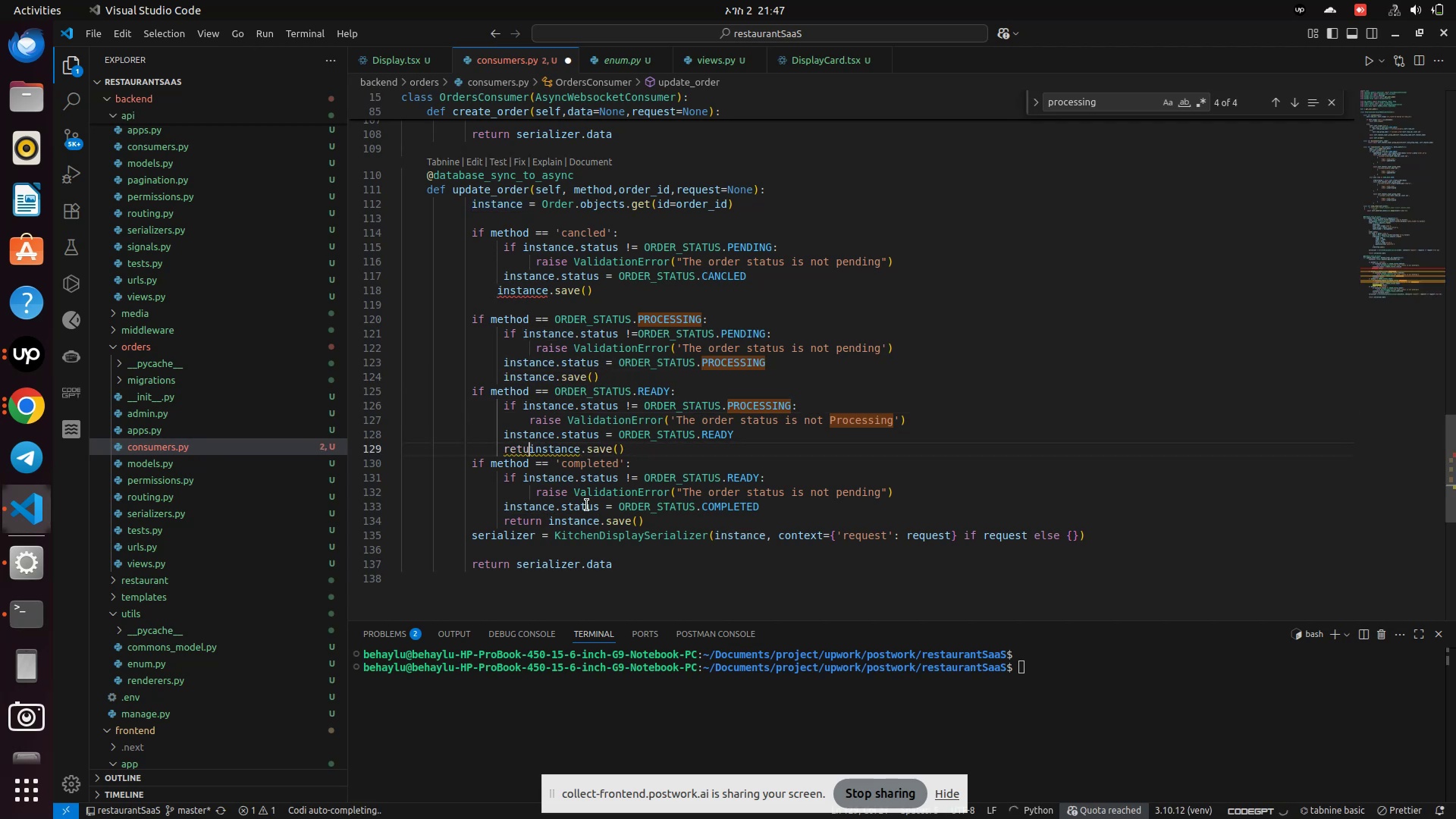 
key(Backspace)
 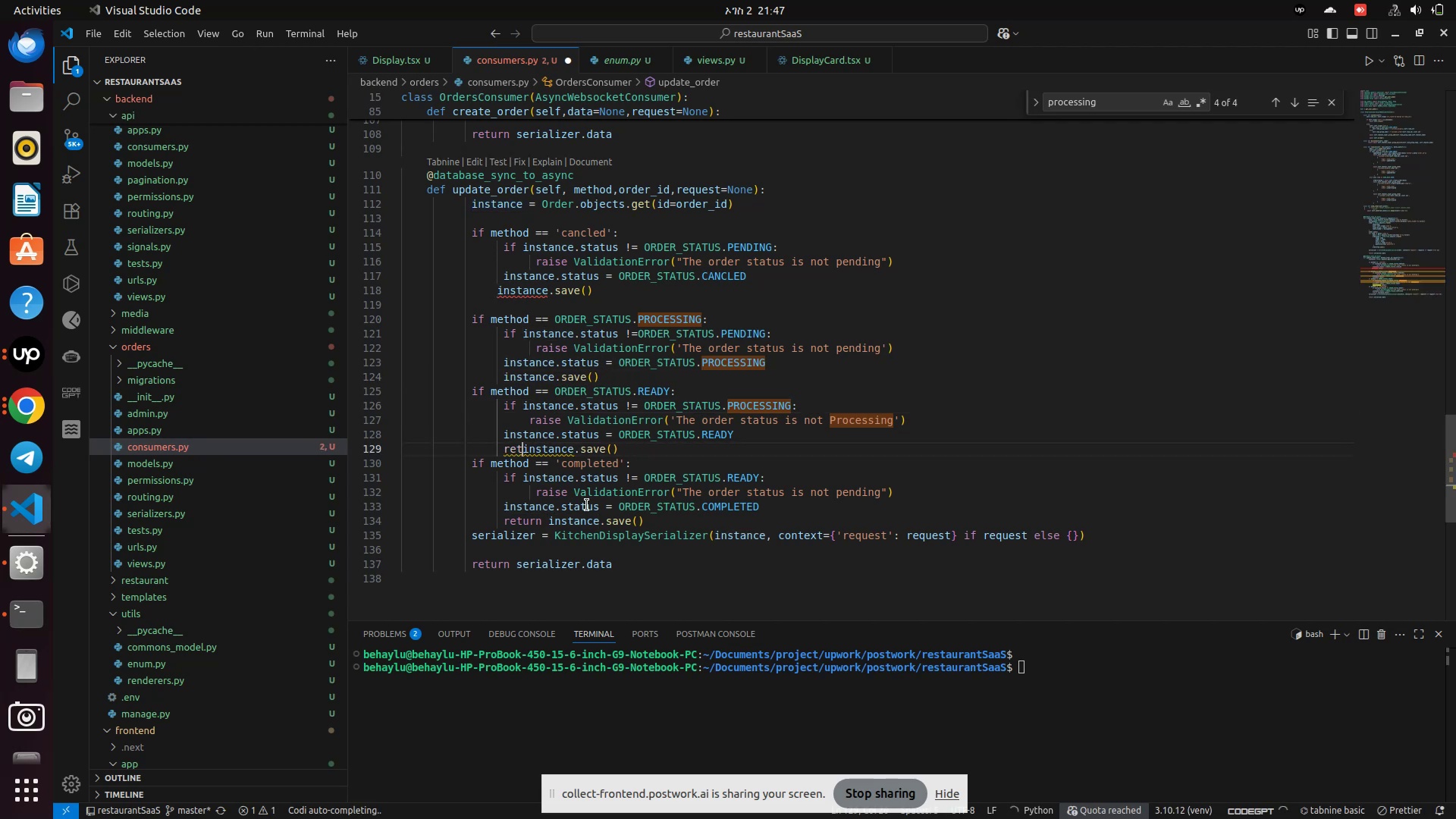 
key(Backspace)
 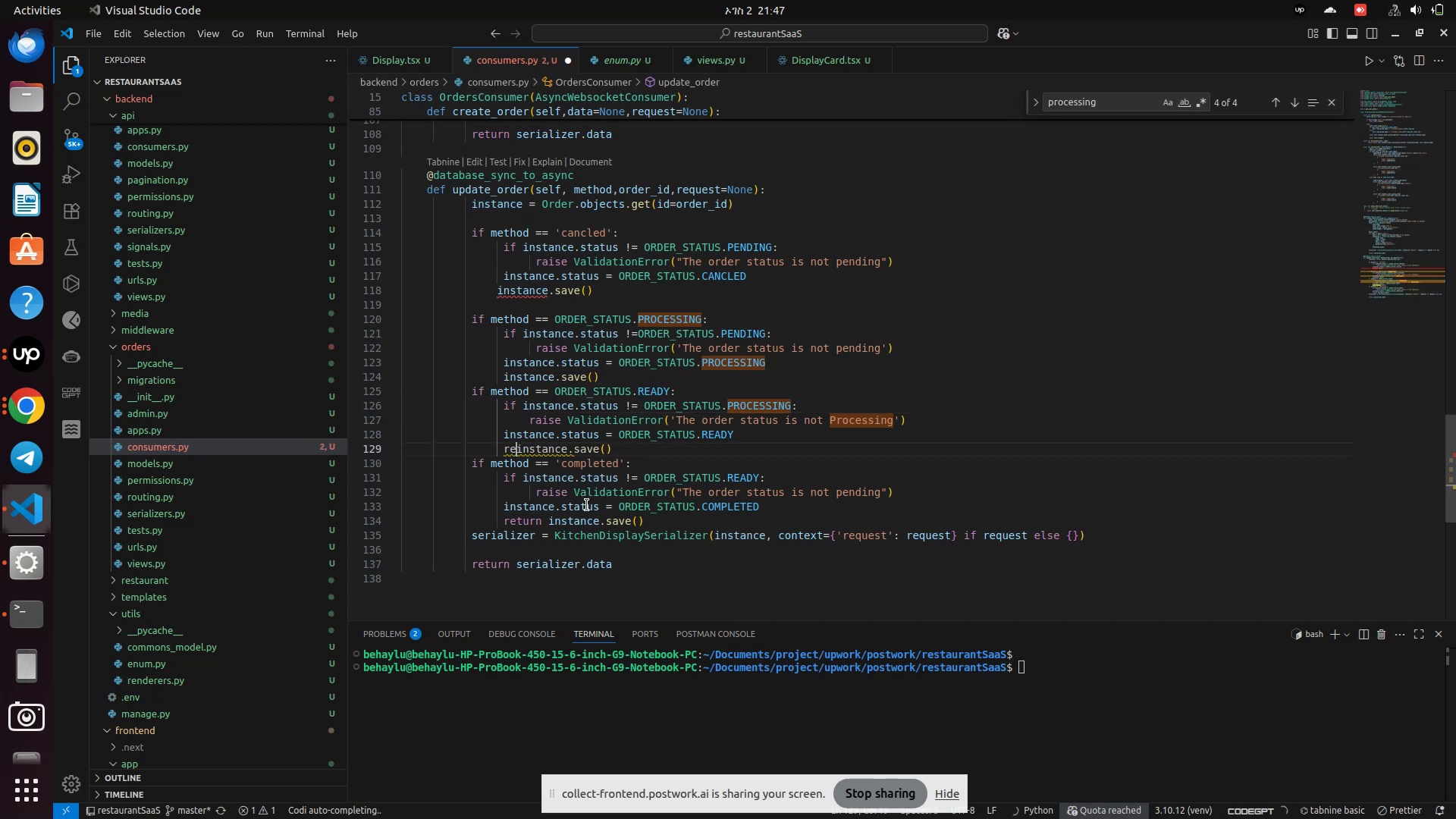 
key(Backspace)
 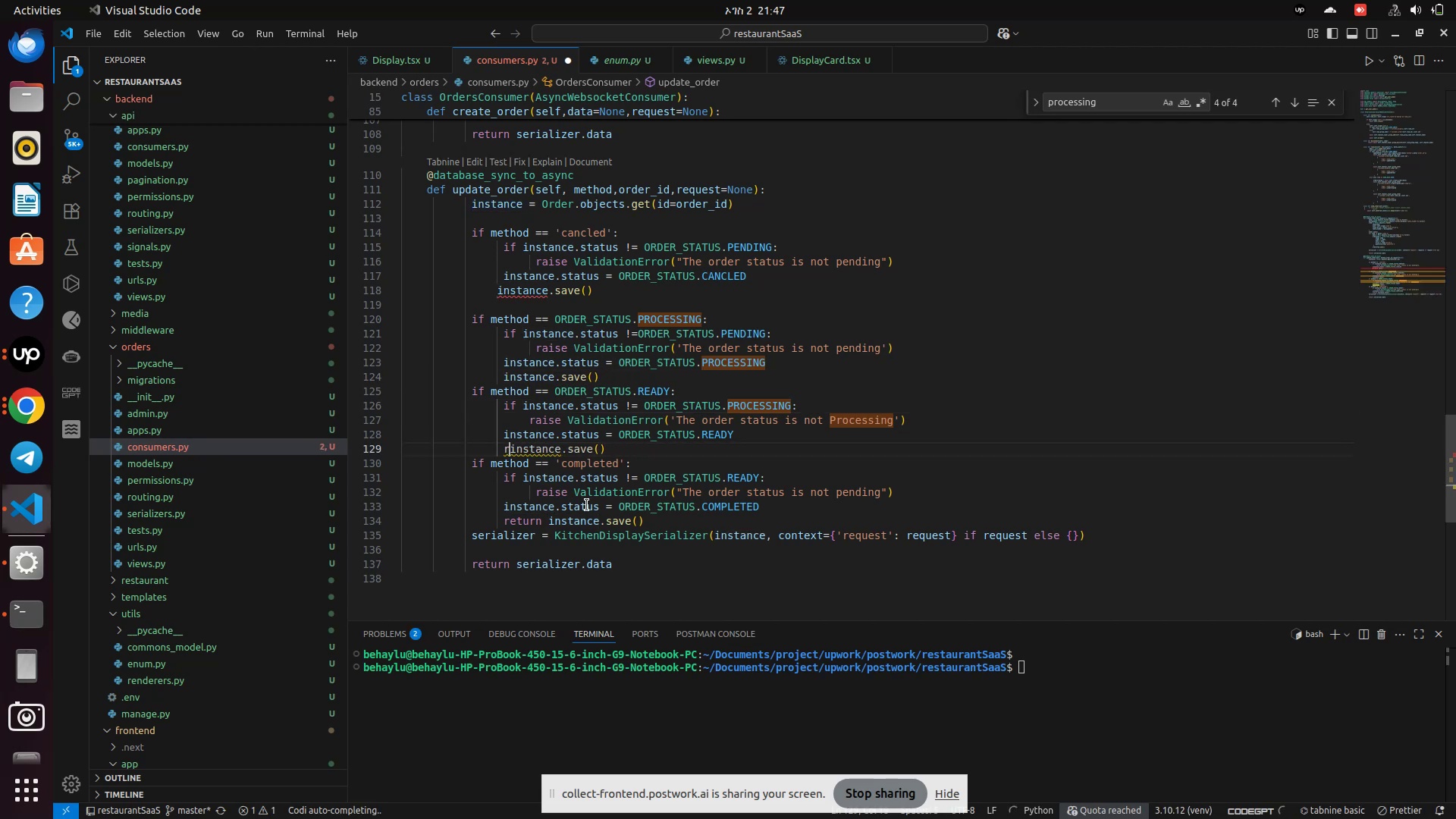 
key(Backspace)
 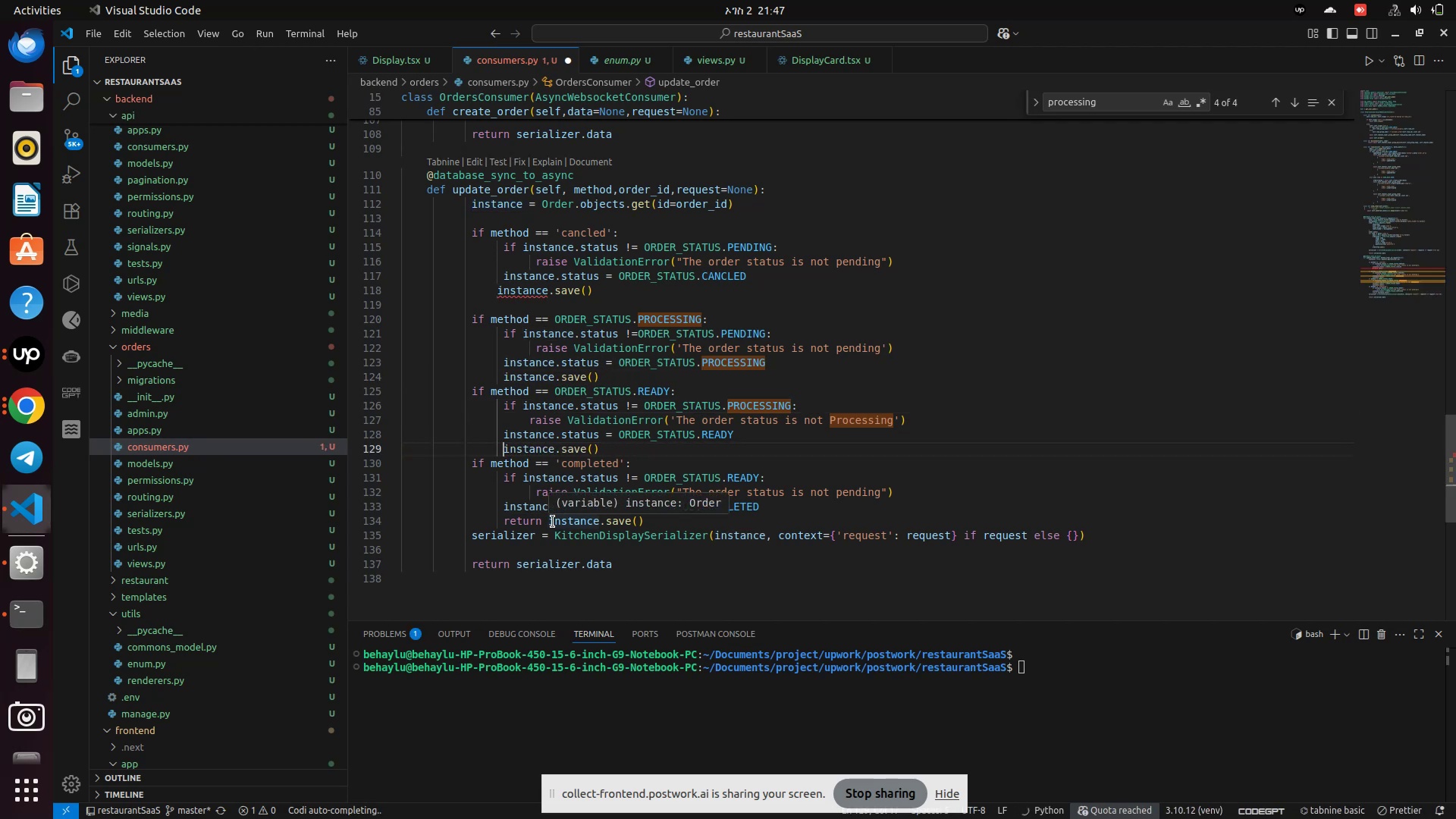 
left_click([550, 521])
 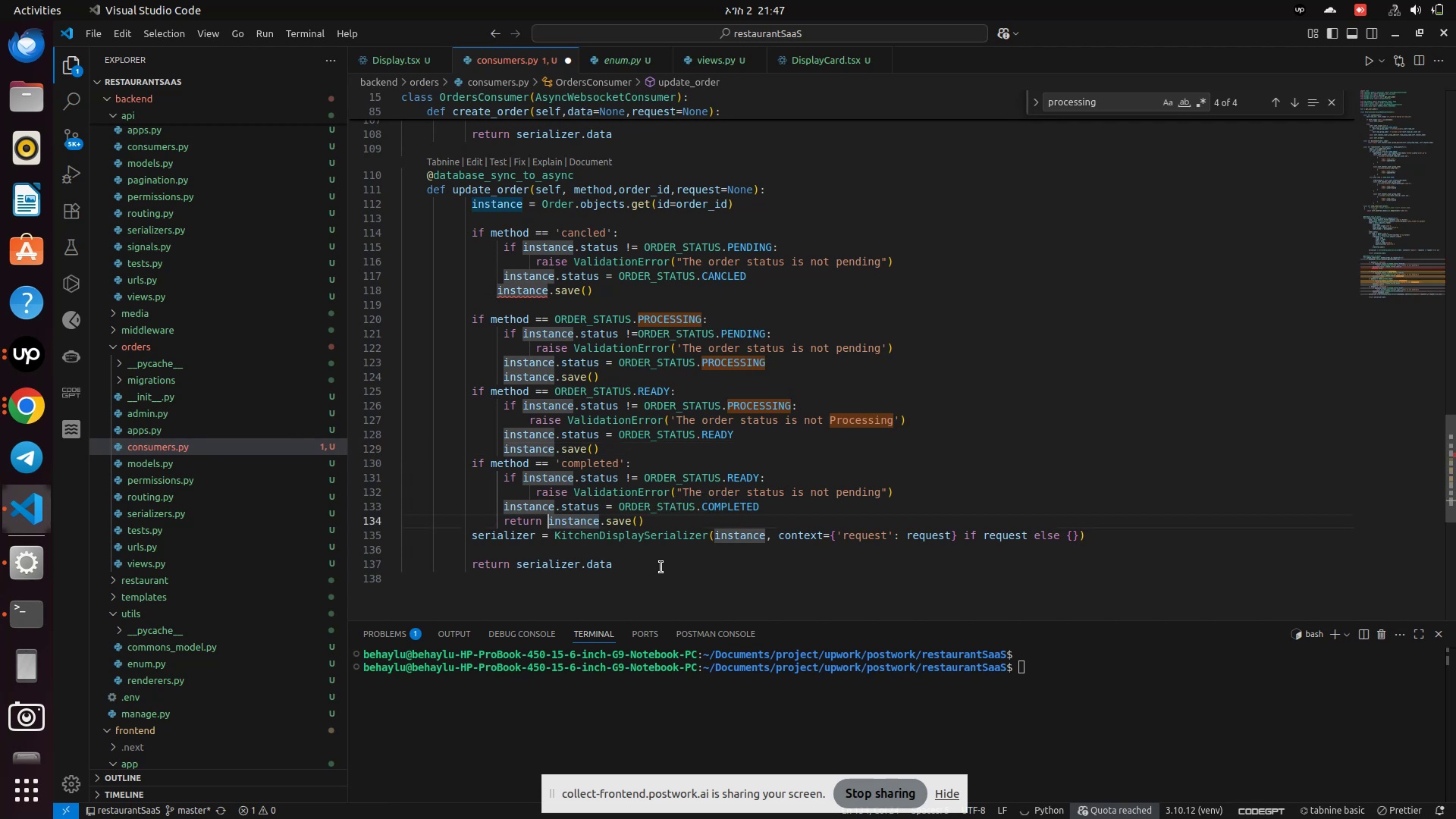 
key(Backspace)
 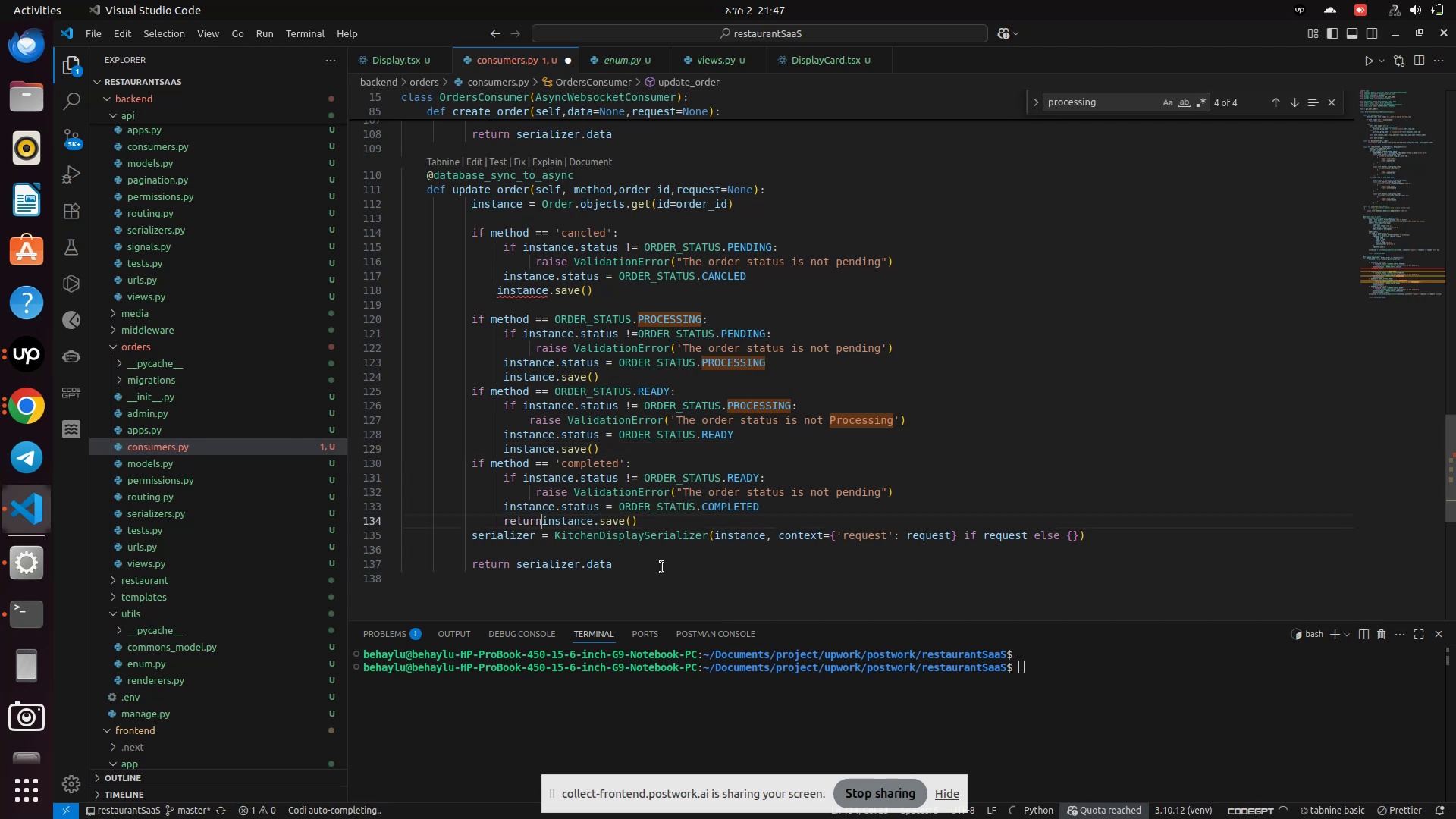 
key(Backspace)
 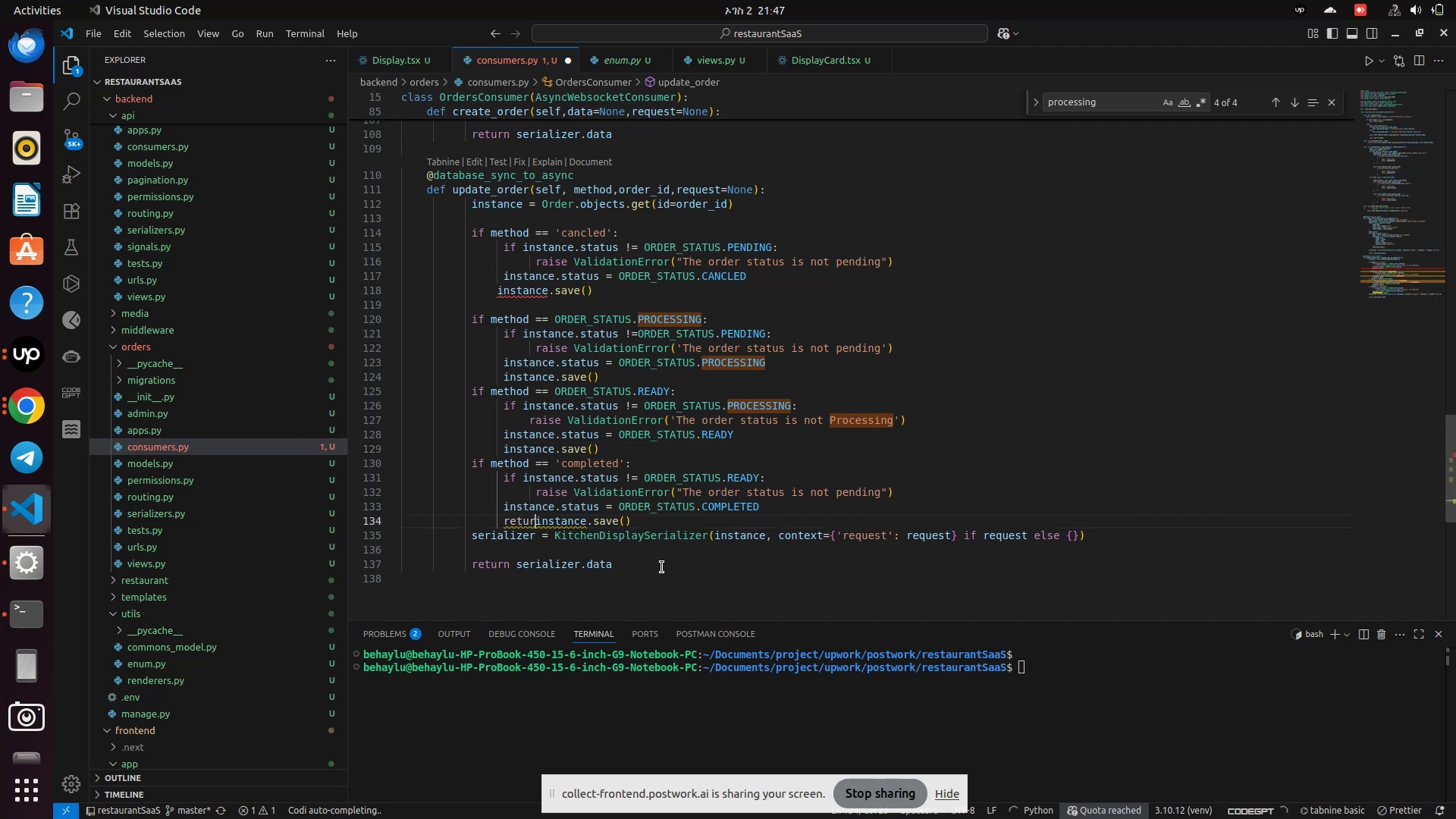 
key(Backspace)
 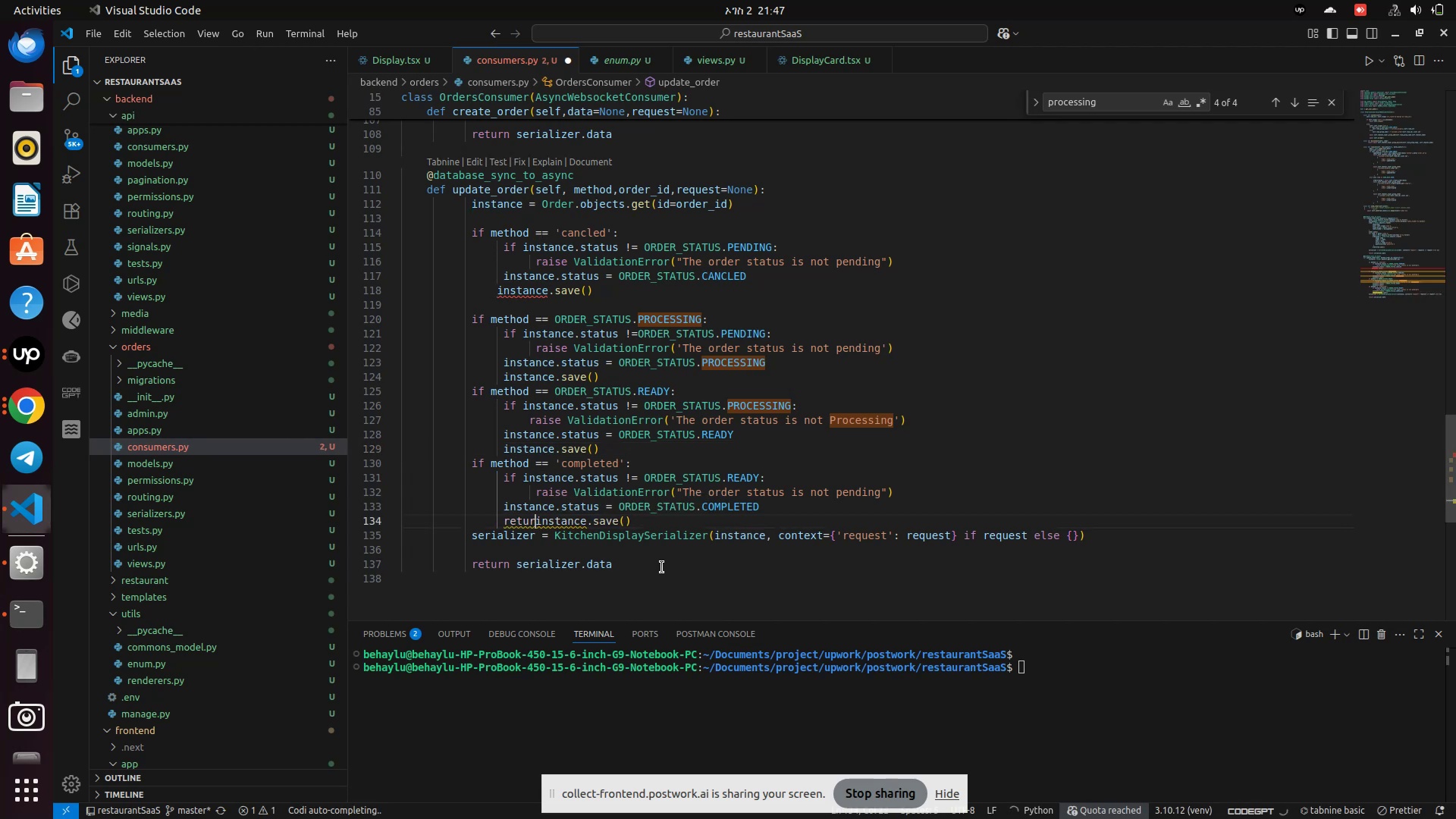 
key(Backspace)
 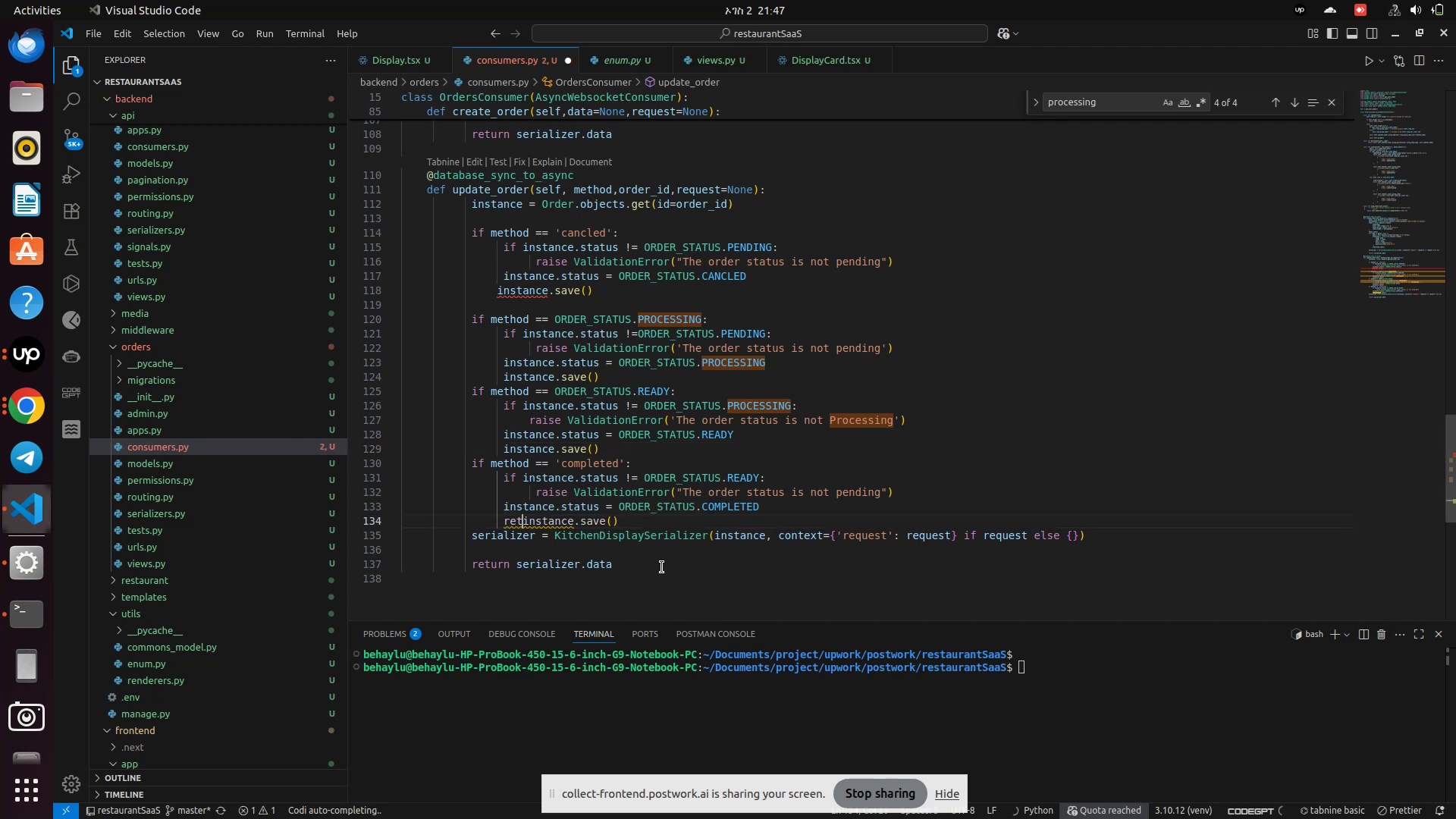 
key(Backspace)
 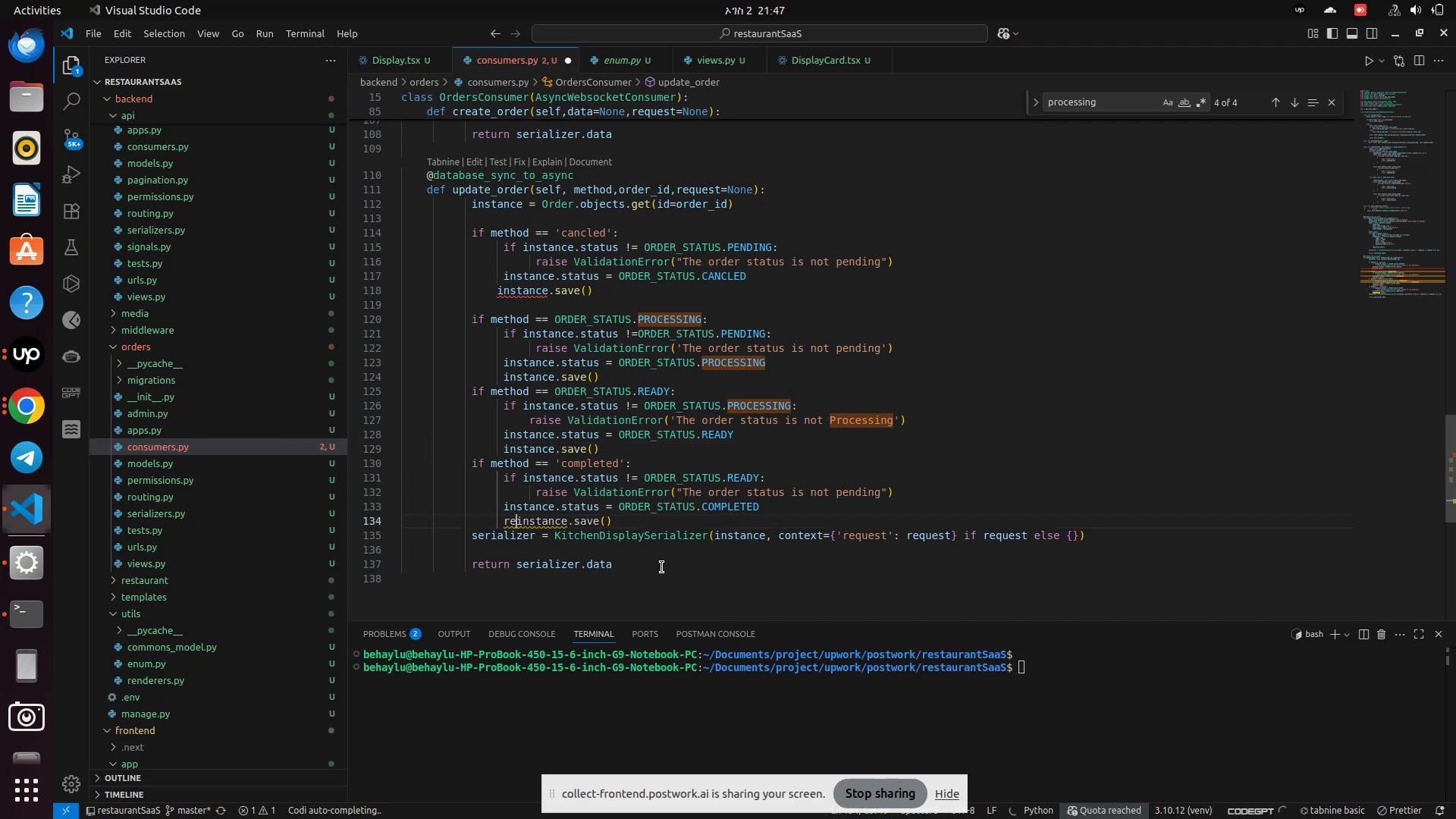 
key(Backspace)
 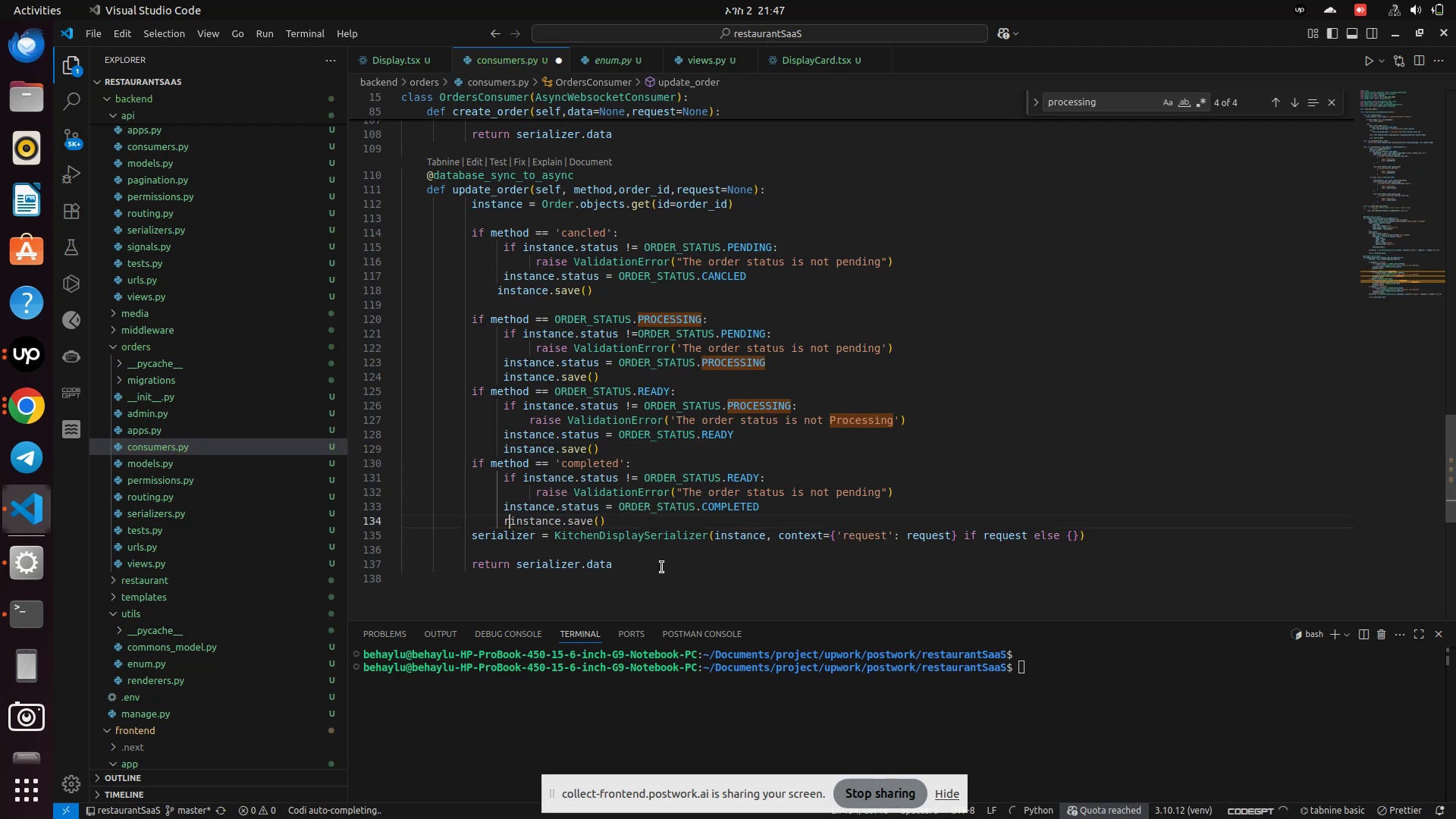 
key(Backspace)
 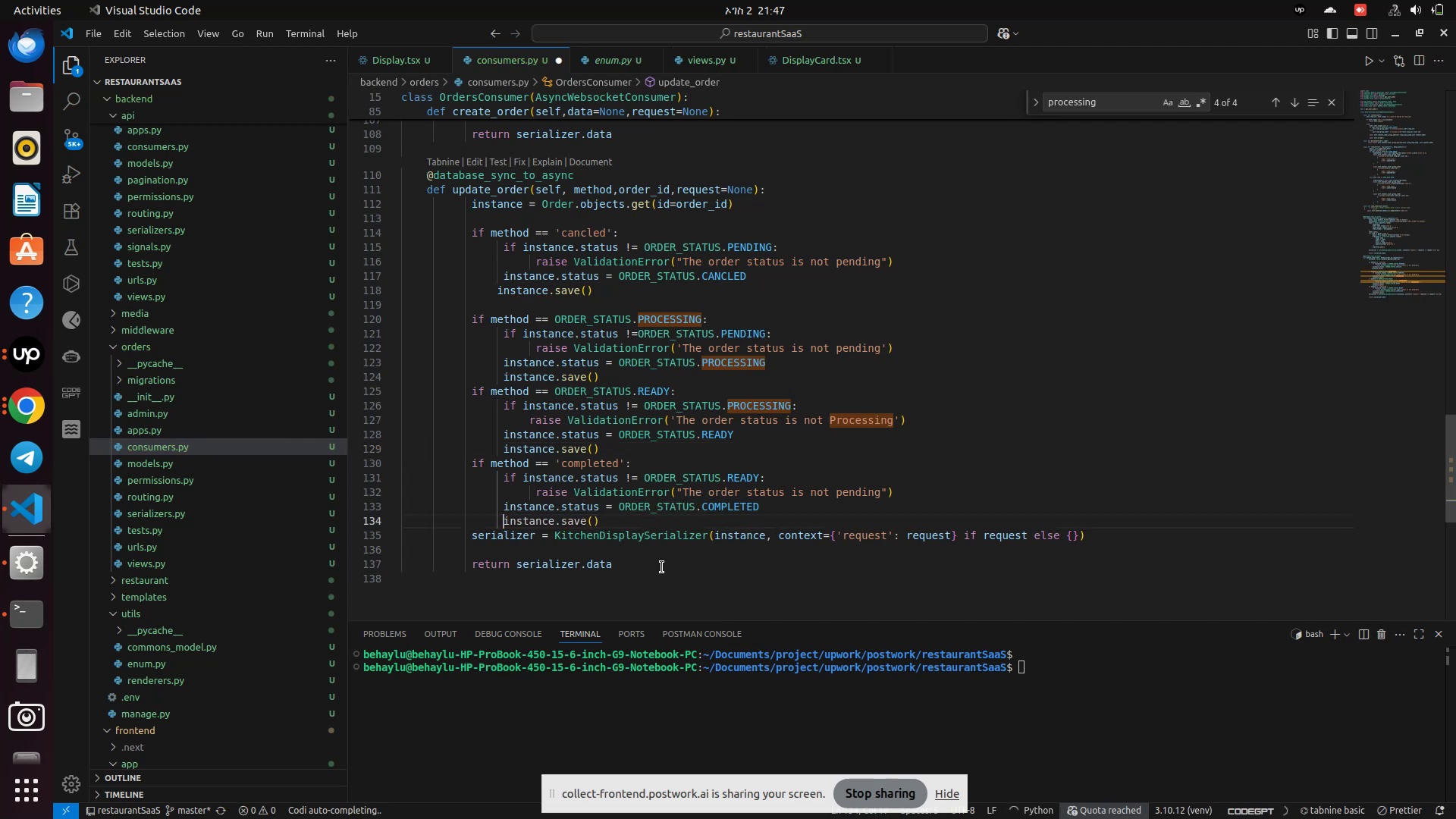 
key(Backspace)
 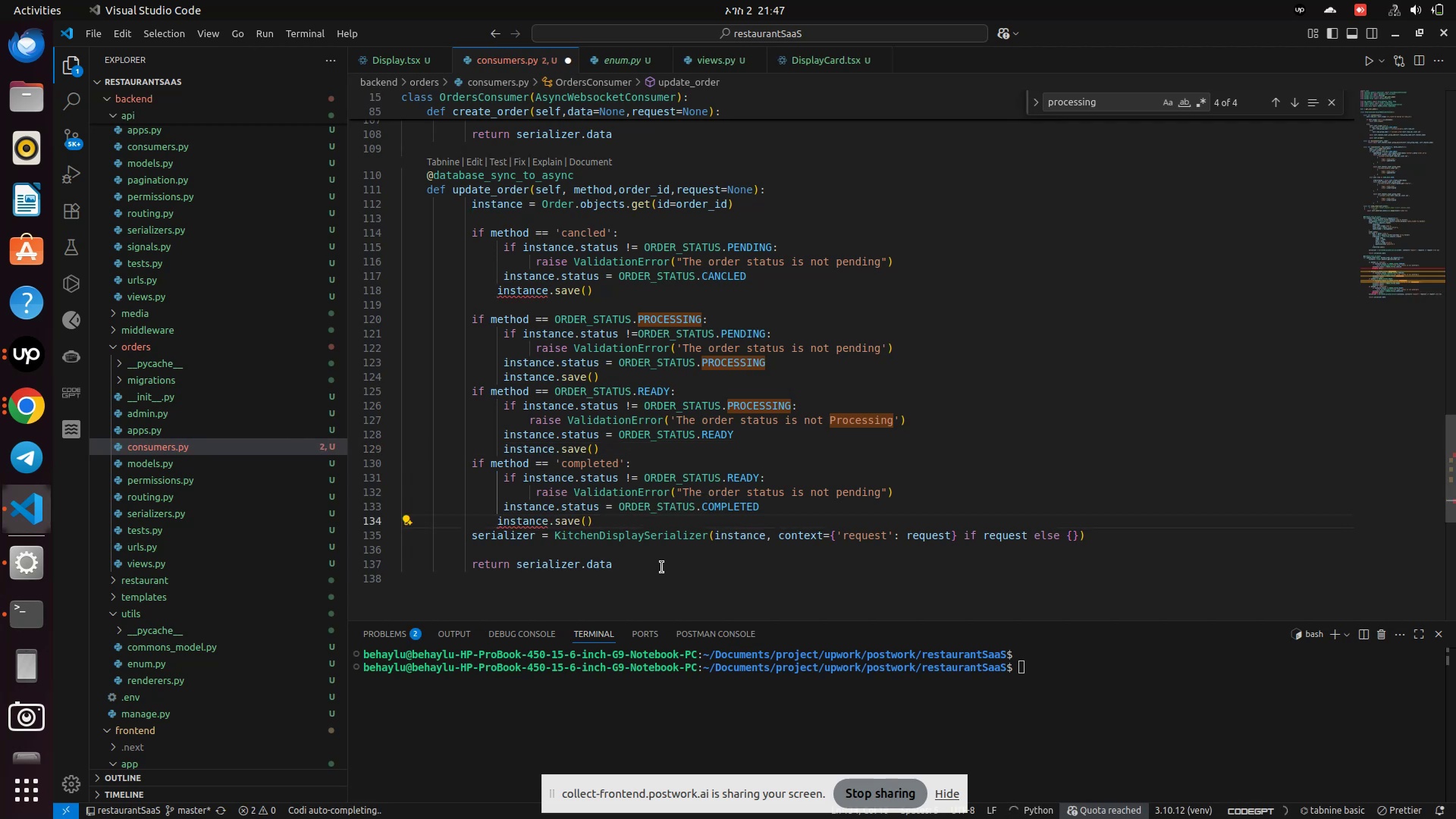 
key(Space)
 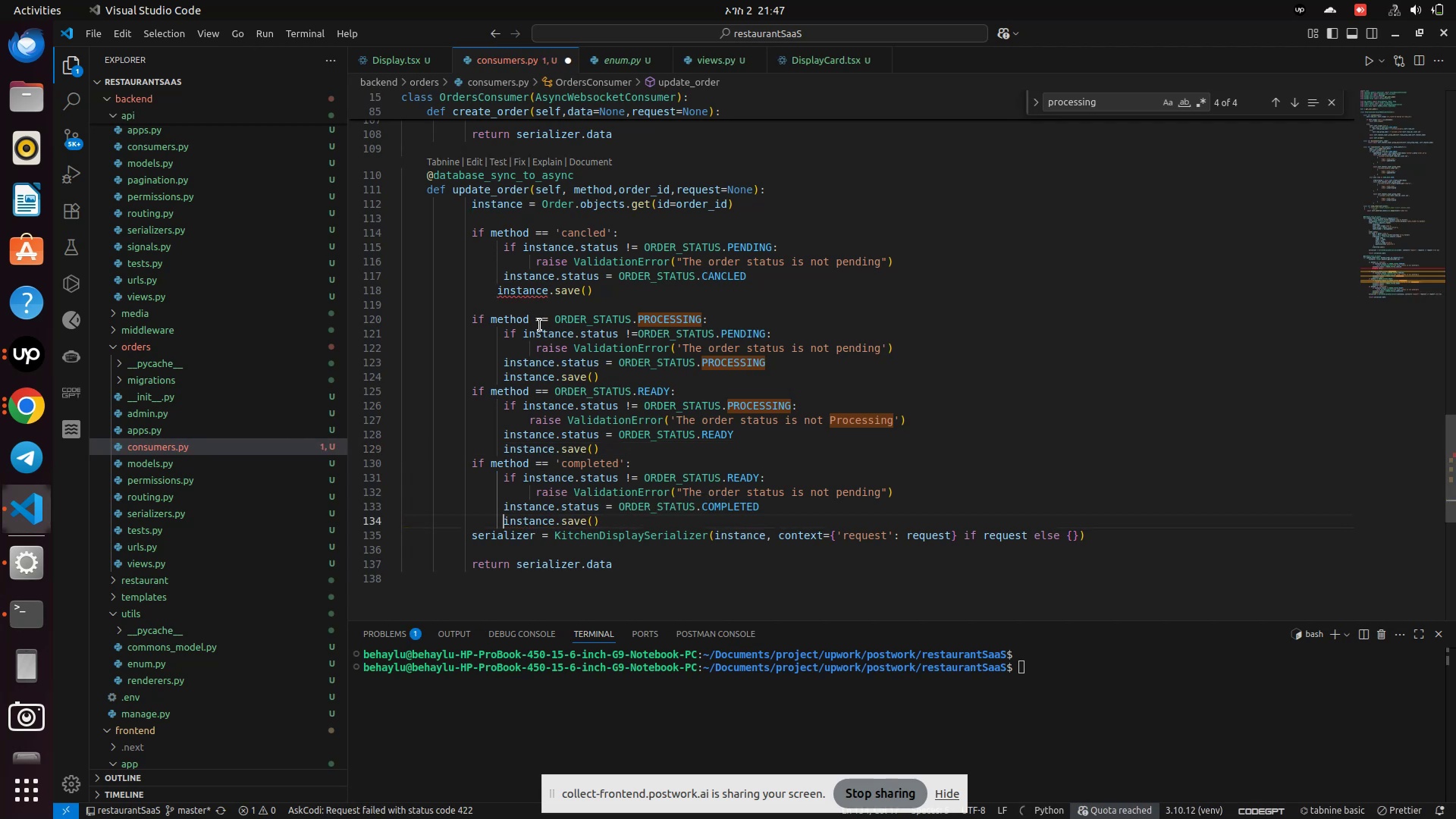 
left_click([481, 297])
 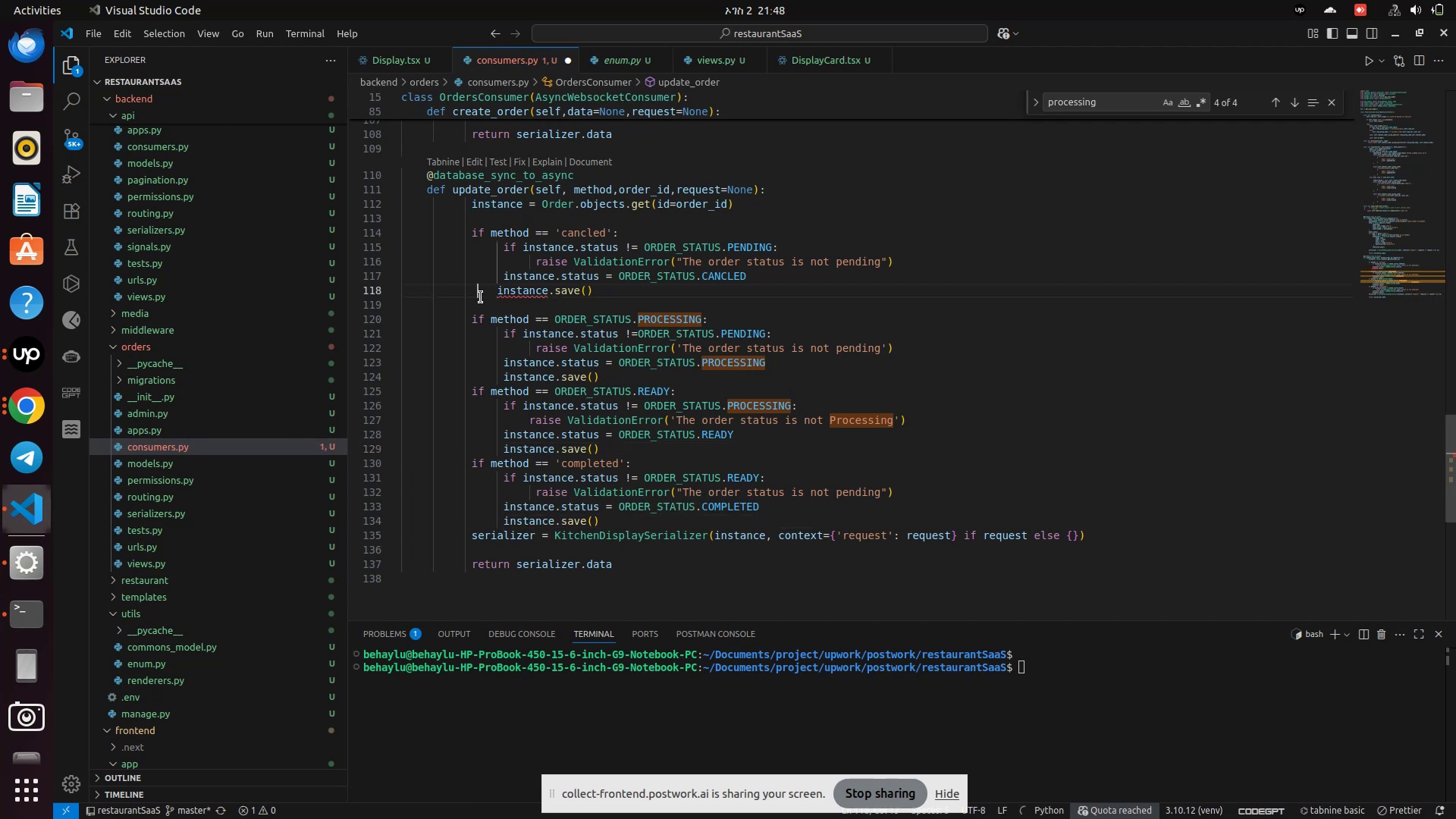 
key(Space)
 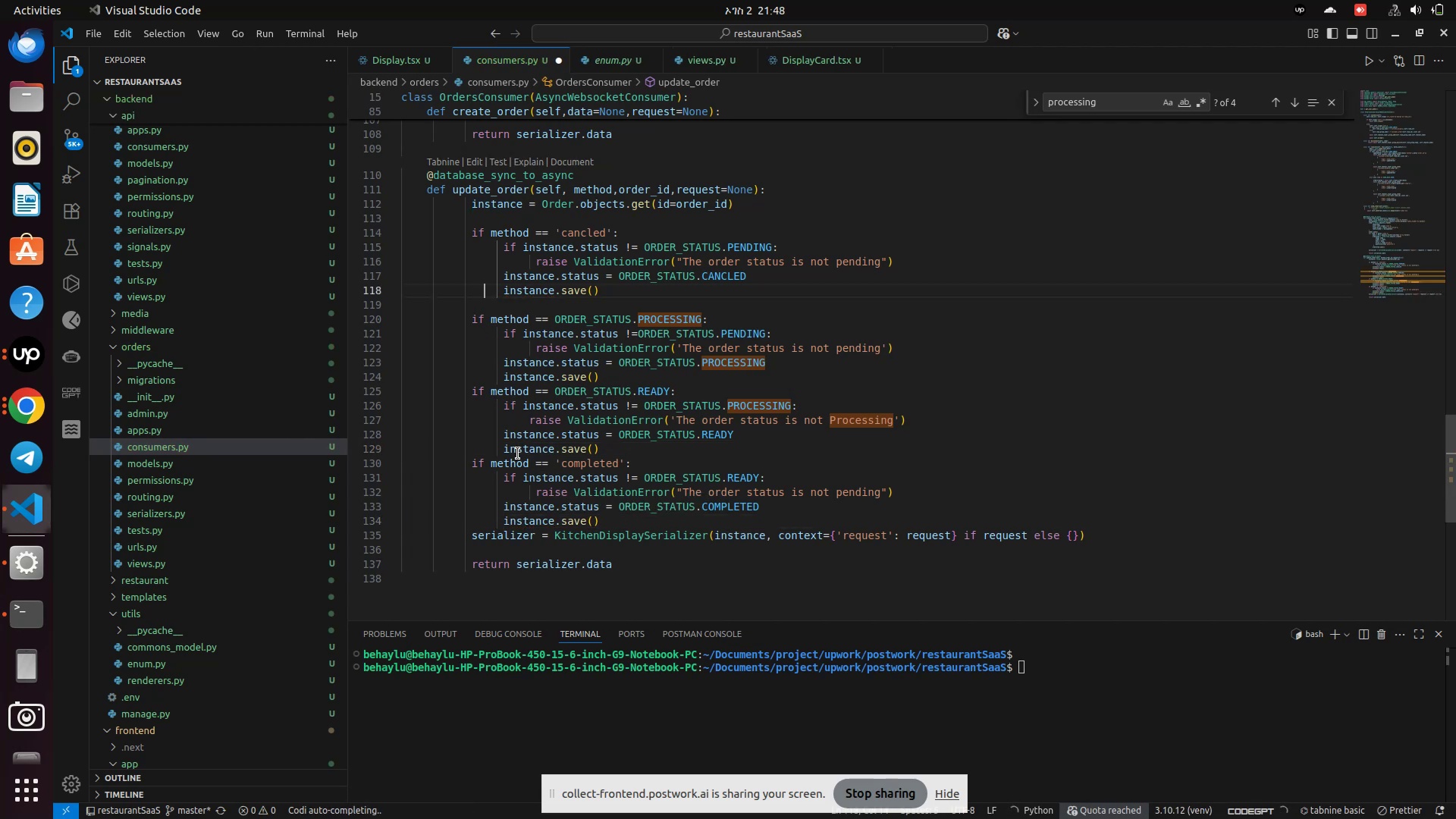 
key(Control+S)
 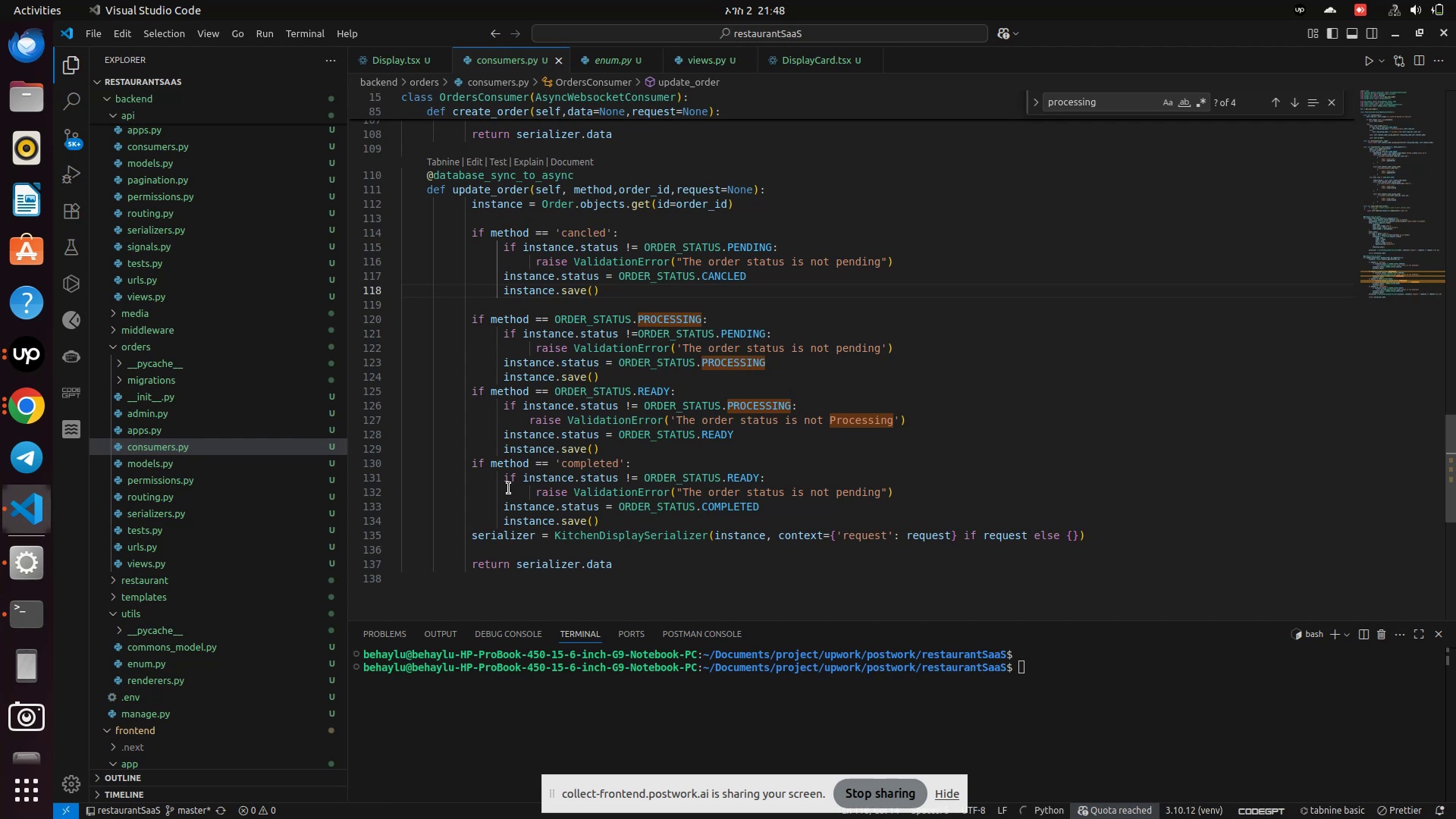 
scroll: coordinate [509, 488], scroll_direction: up, amount: 6.0
 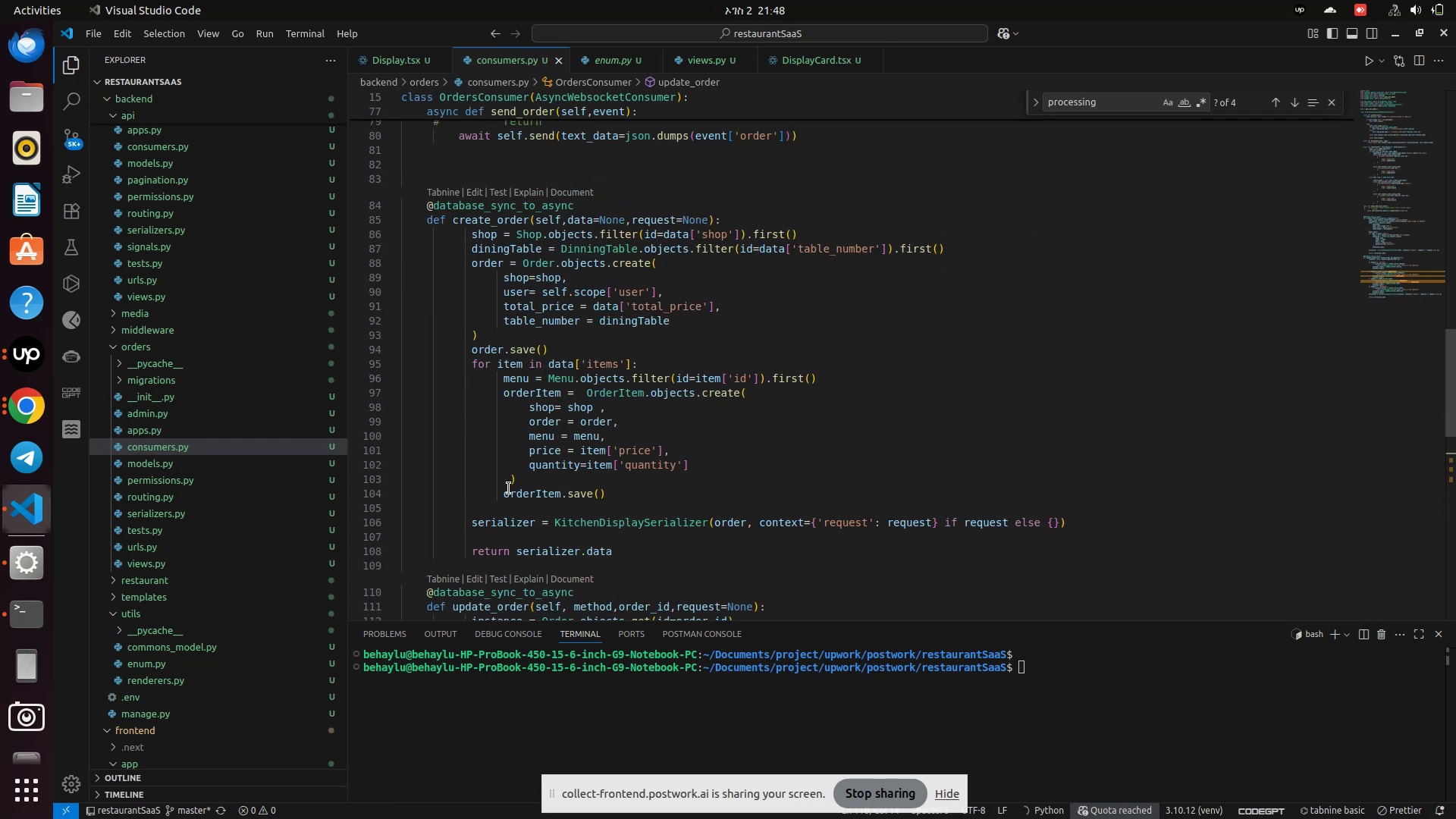 
scroll: coordinate [510, 488], scroll_direction: down, amount: 12.0
 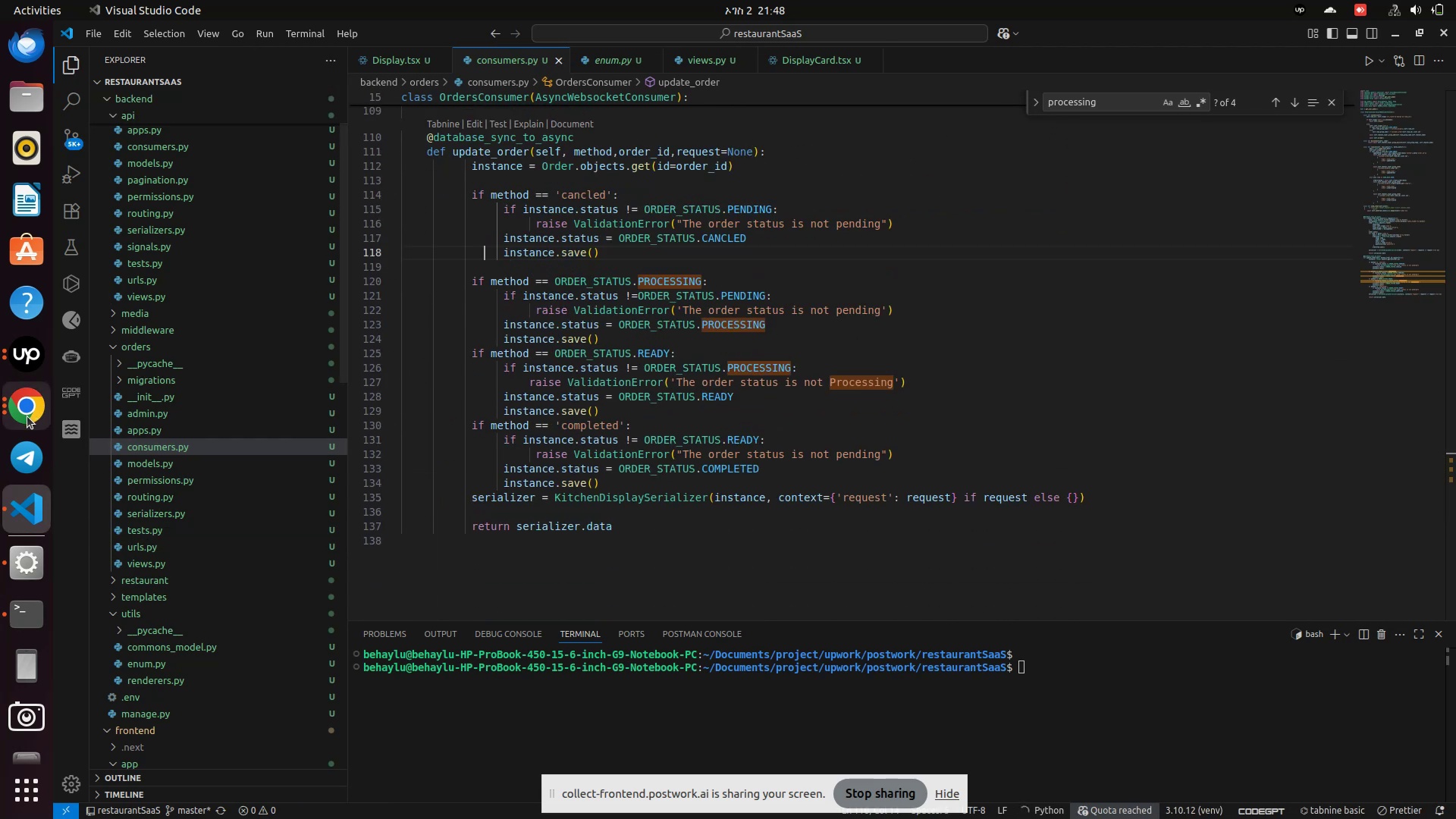 
left_click([27, 416])
 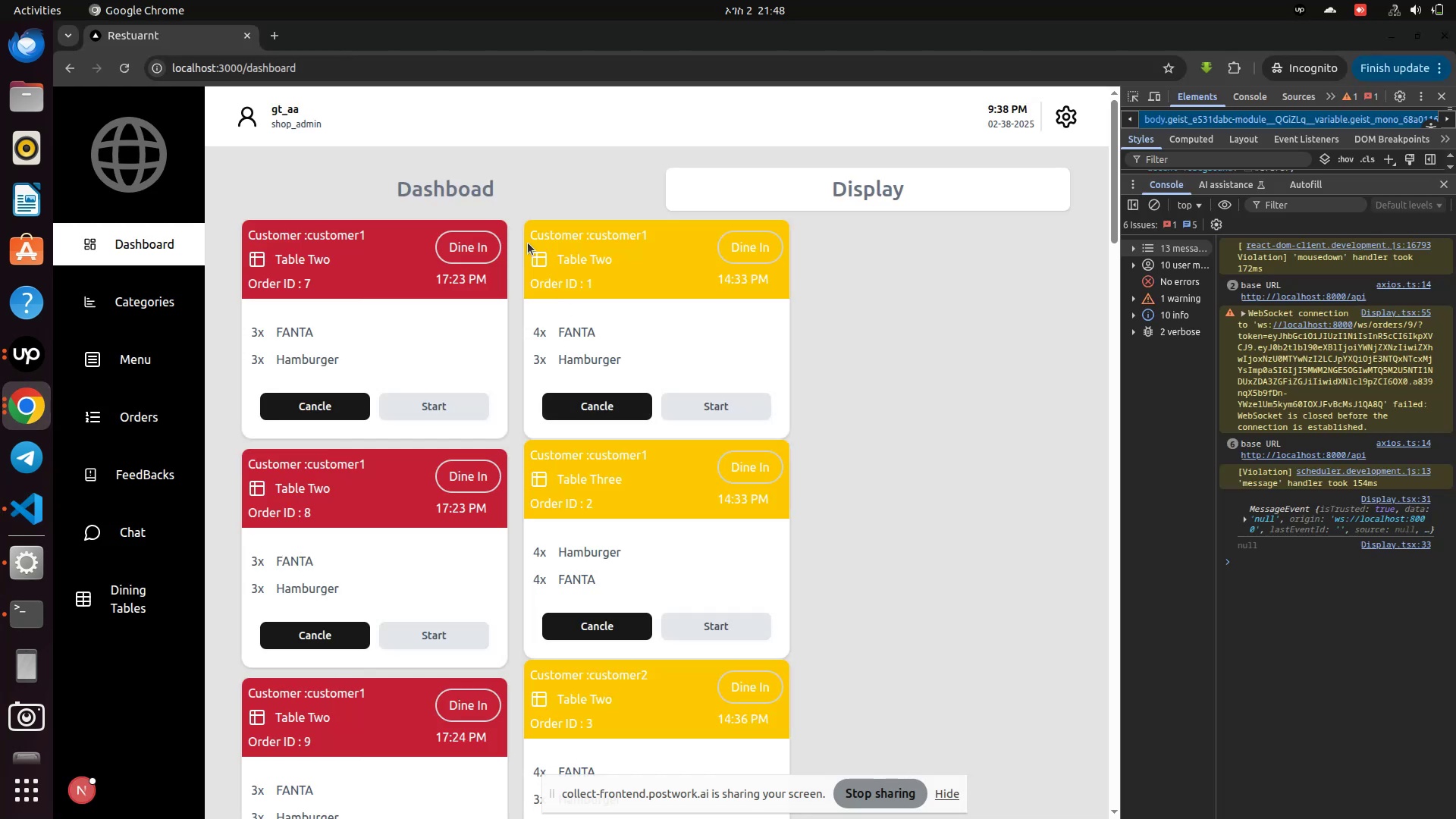 
left_click([486, 199])
 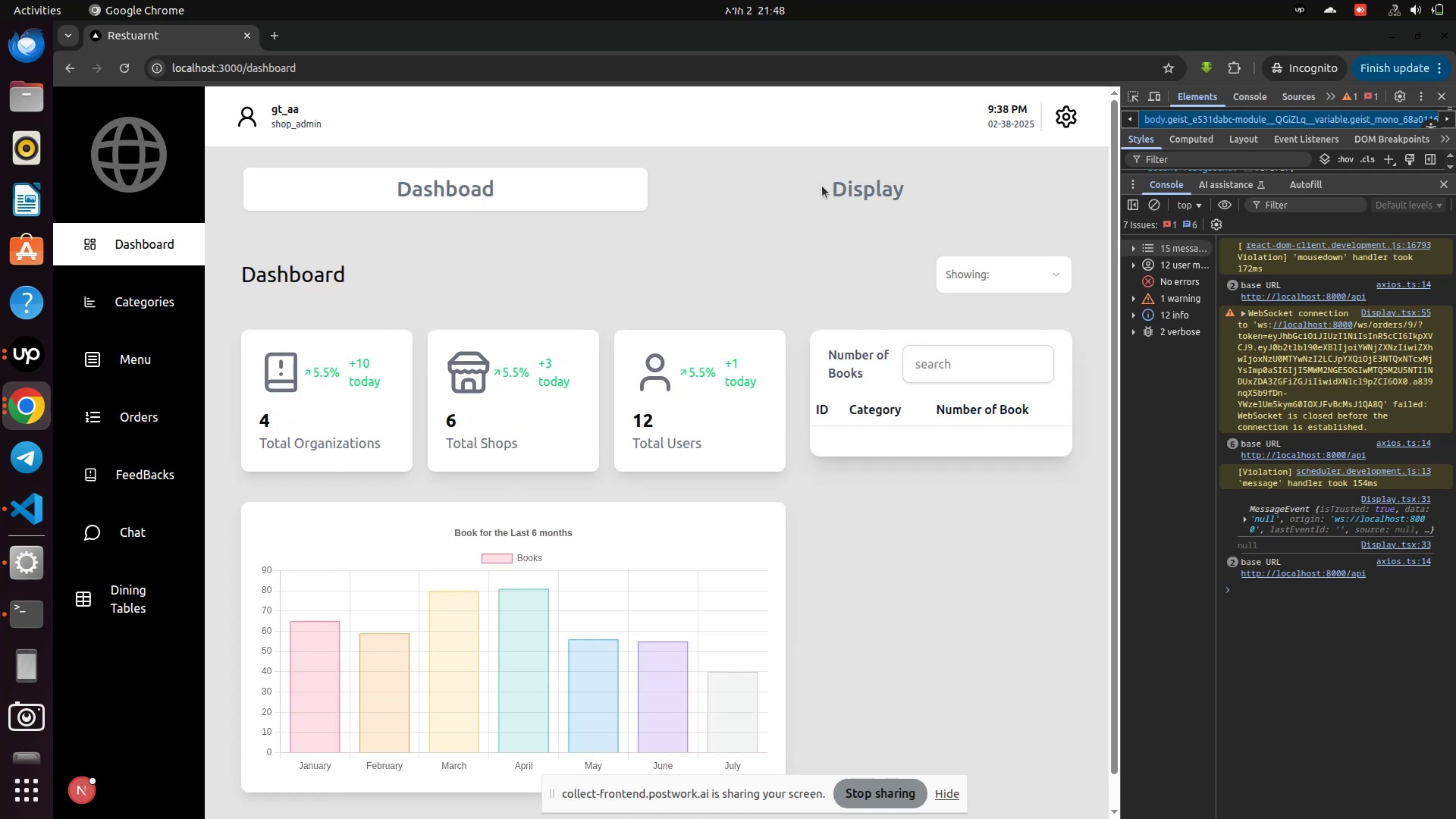 
left_click([843, 186])
 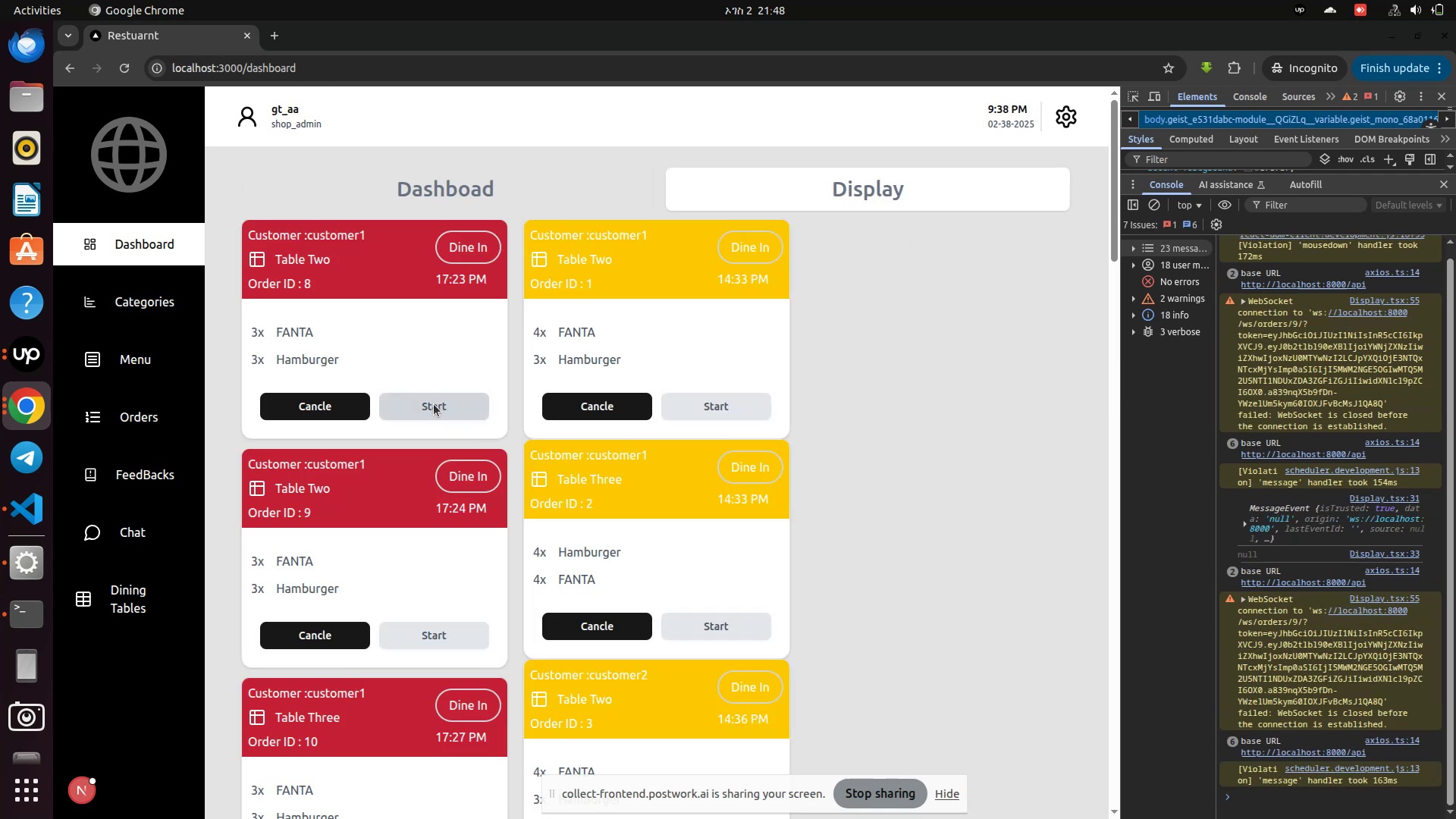 
left_click([434, 404])
 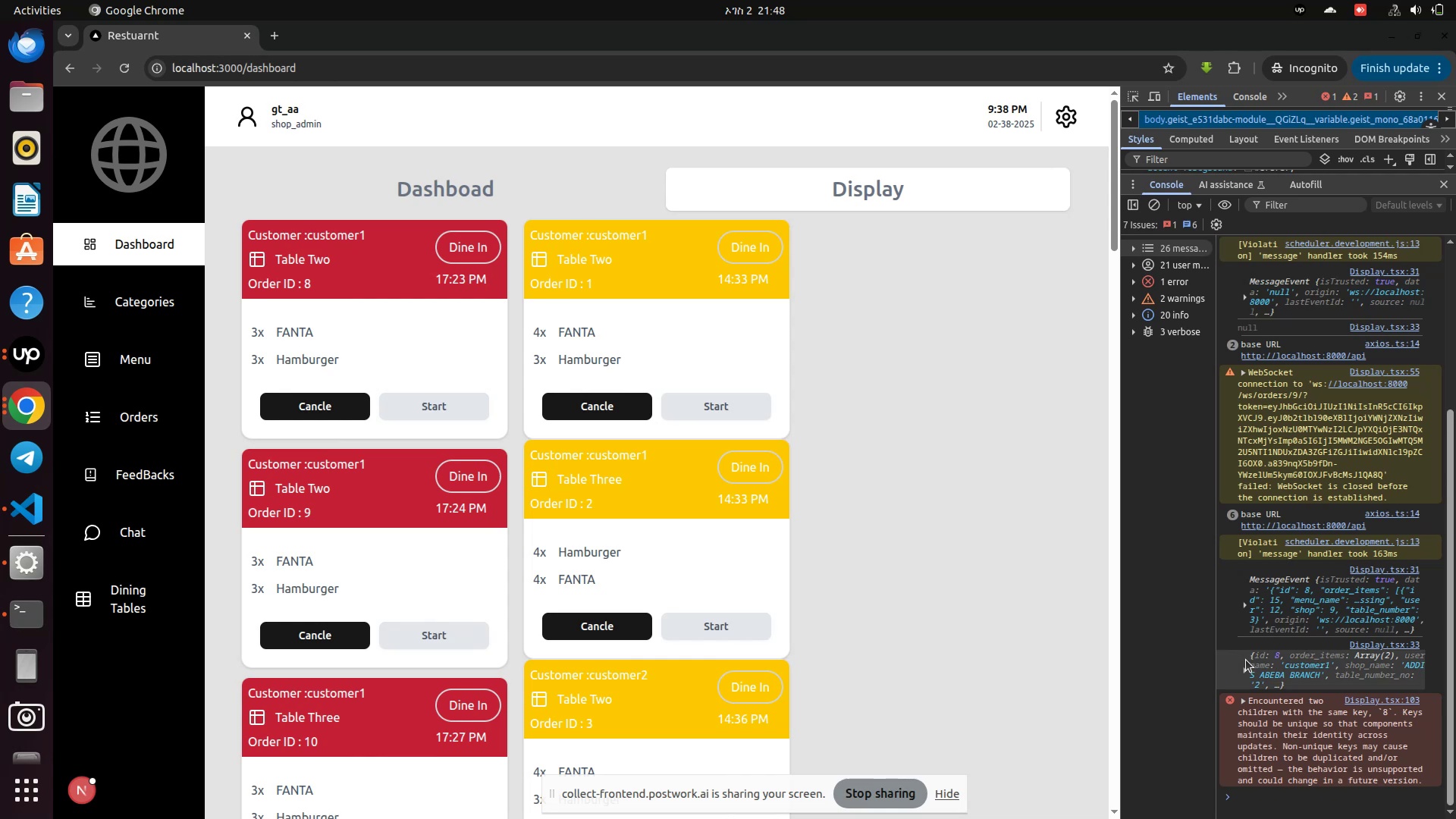 
wait(12.53)
 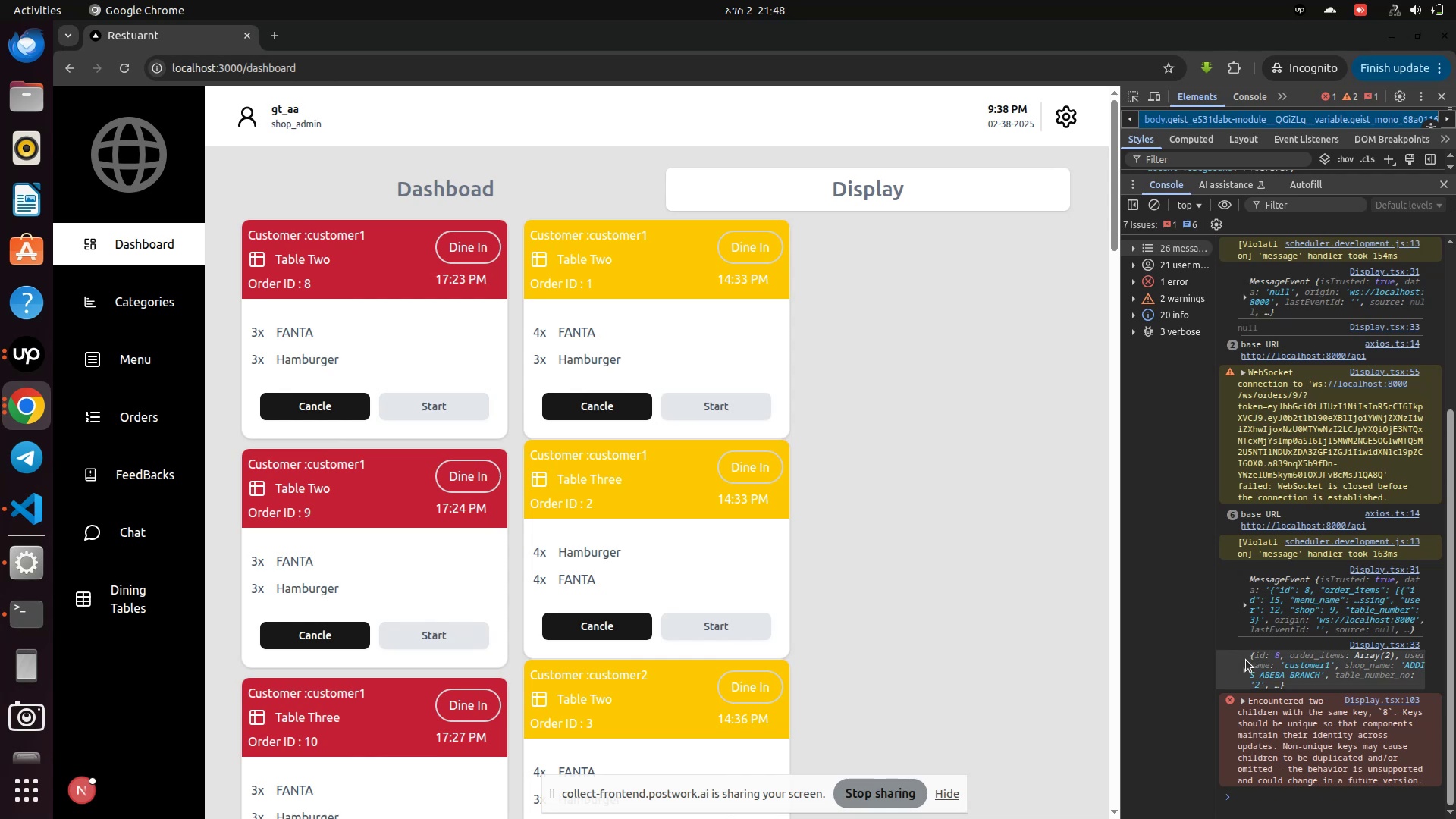 
left_click([1244, 670])
 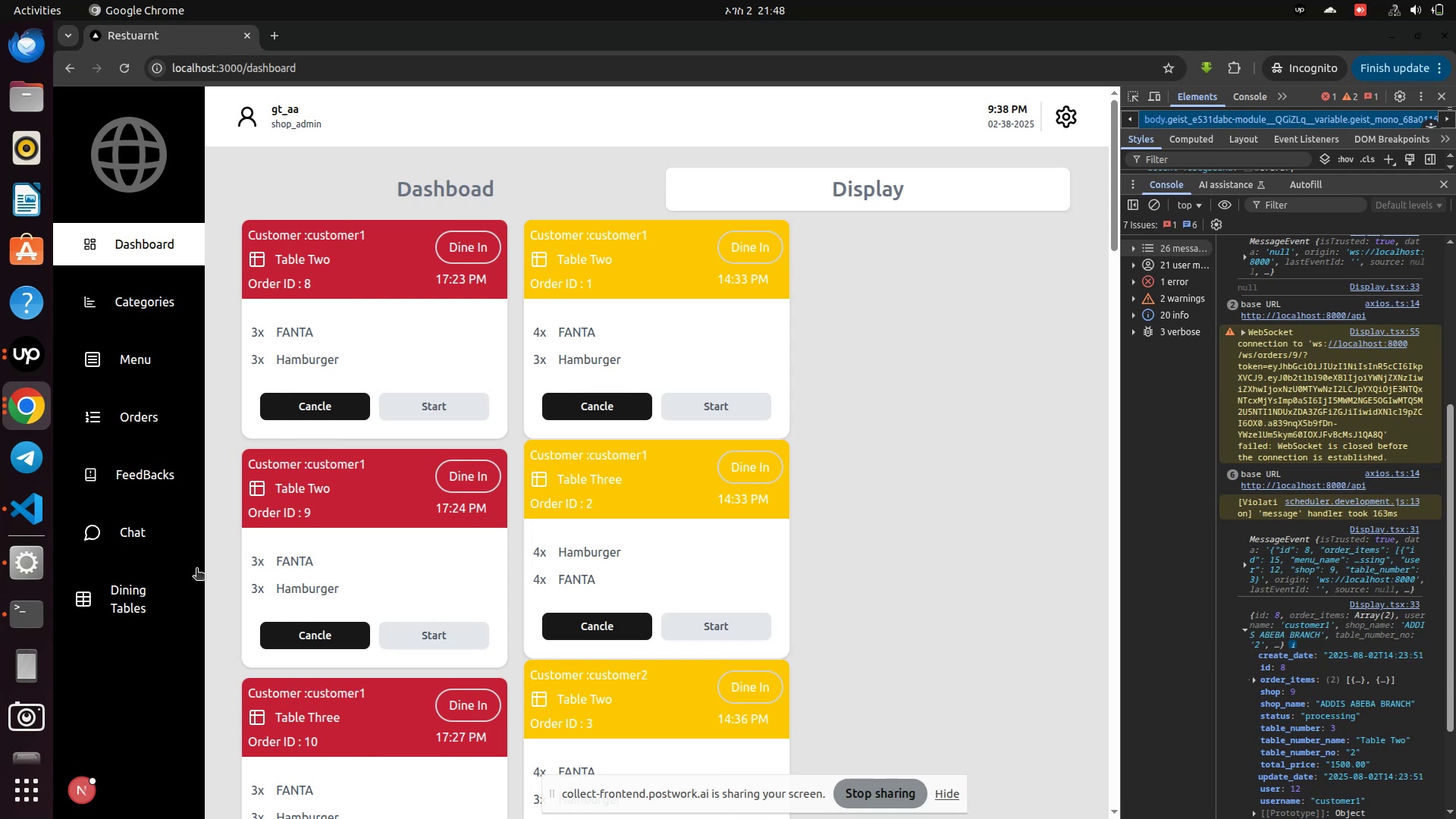 
mouse_move([23, 500])
 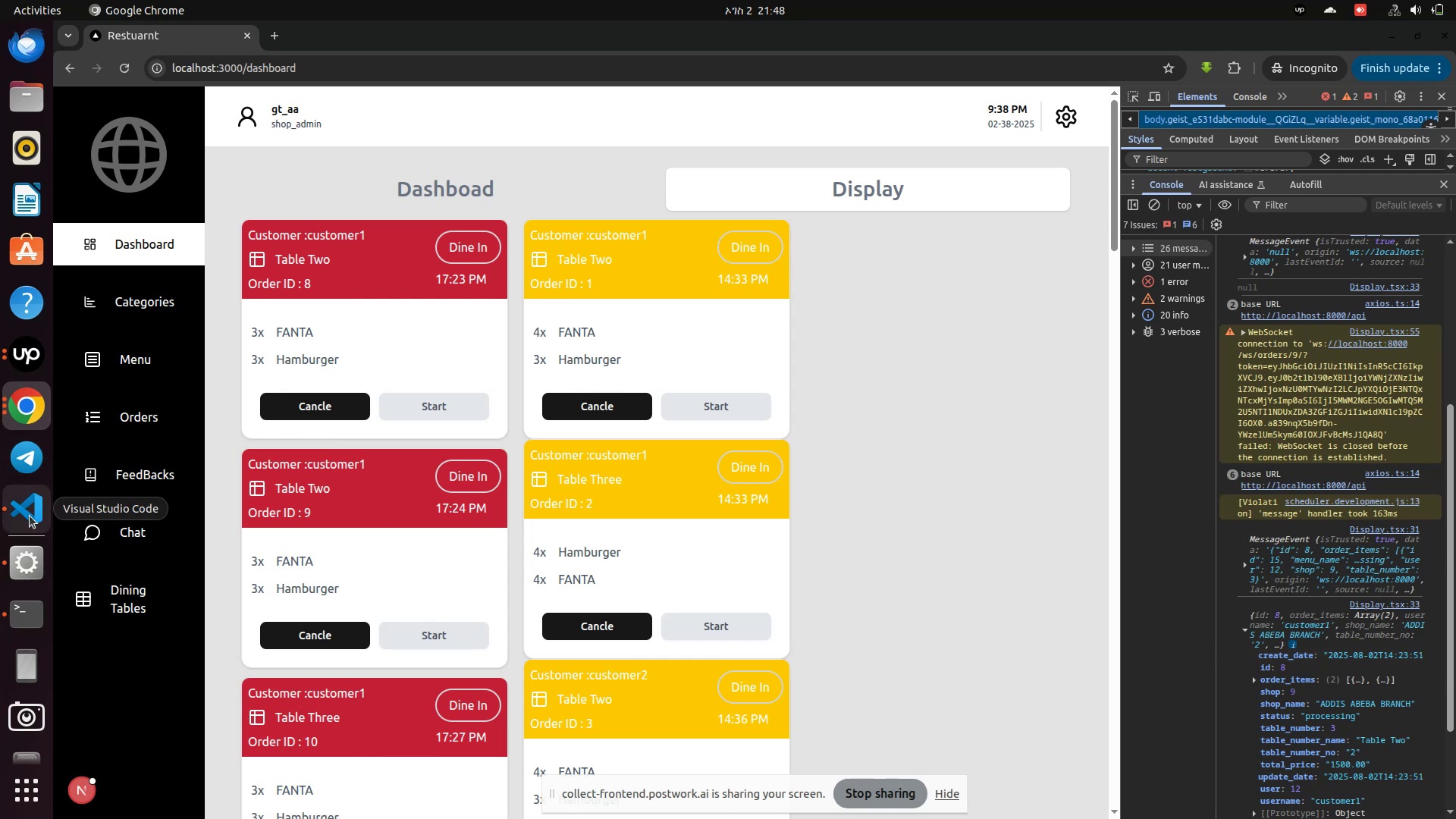 
scroll: coordinate [393, 548], scroll_direction: down, amount: 40.0
 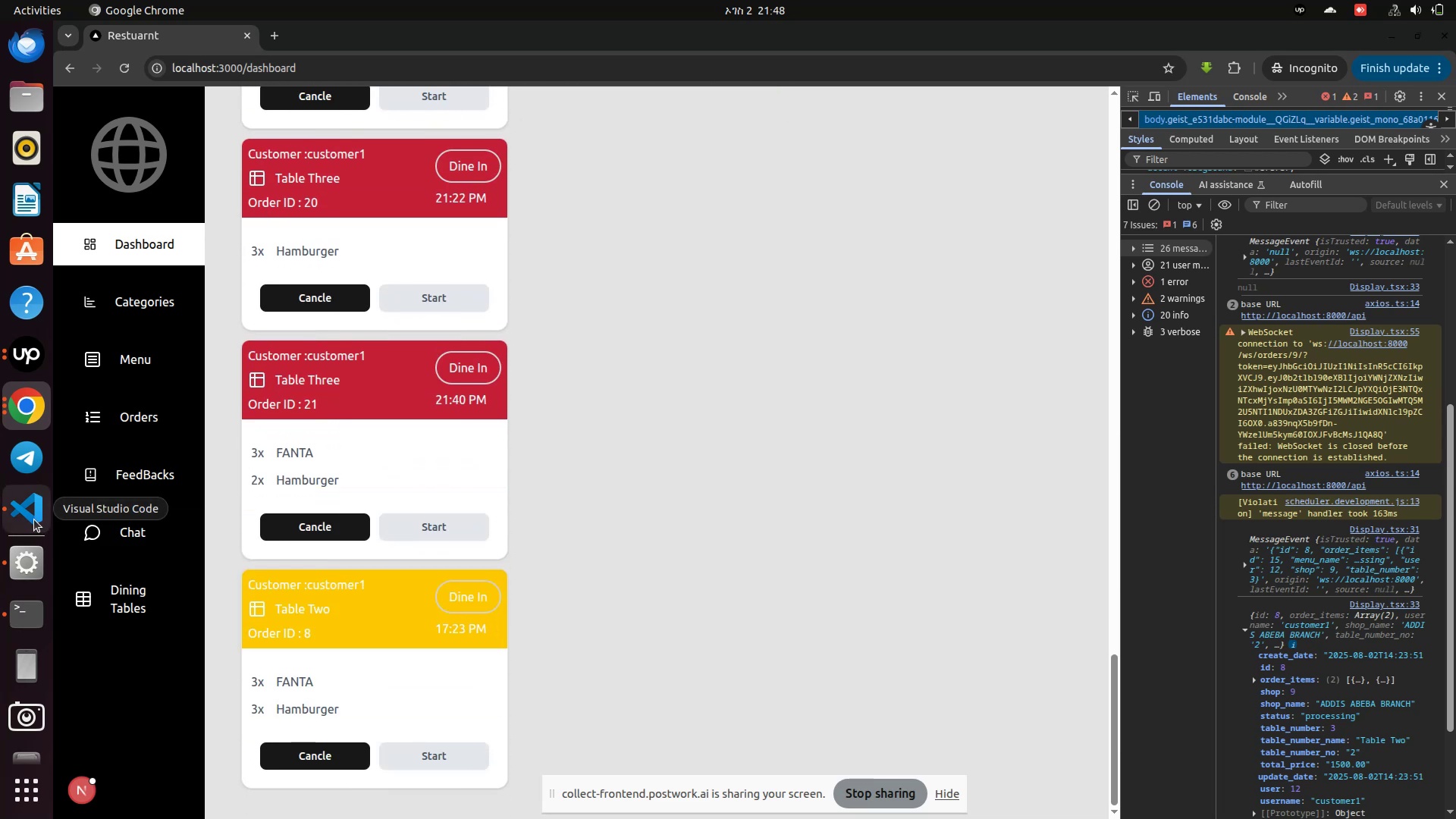 
wait(5.43)
 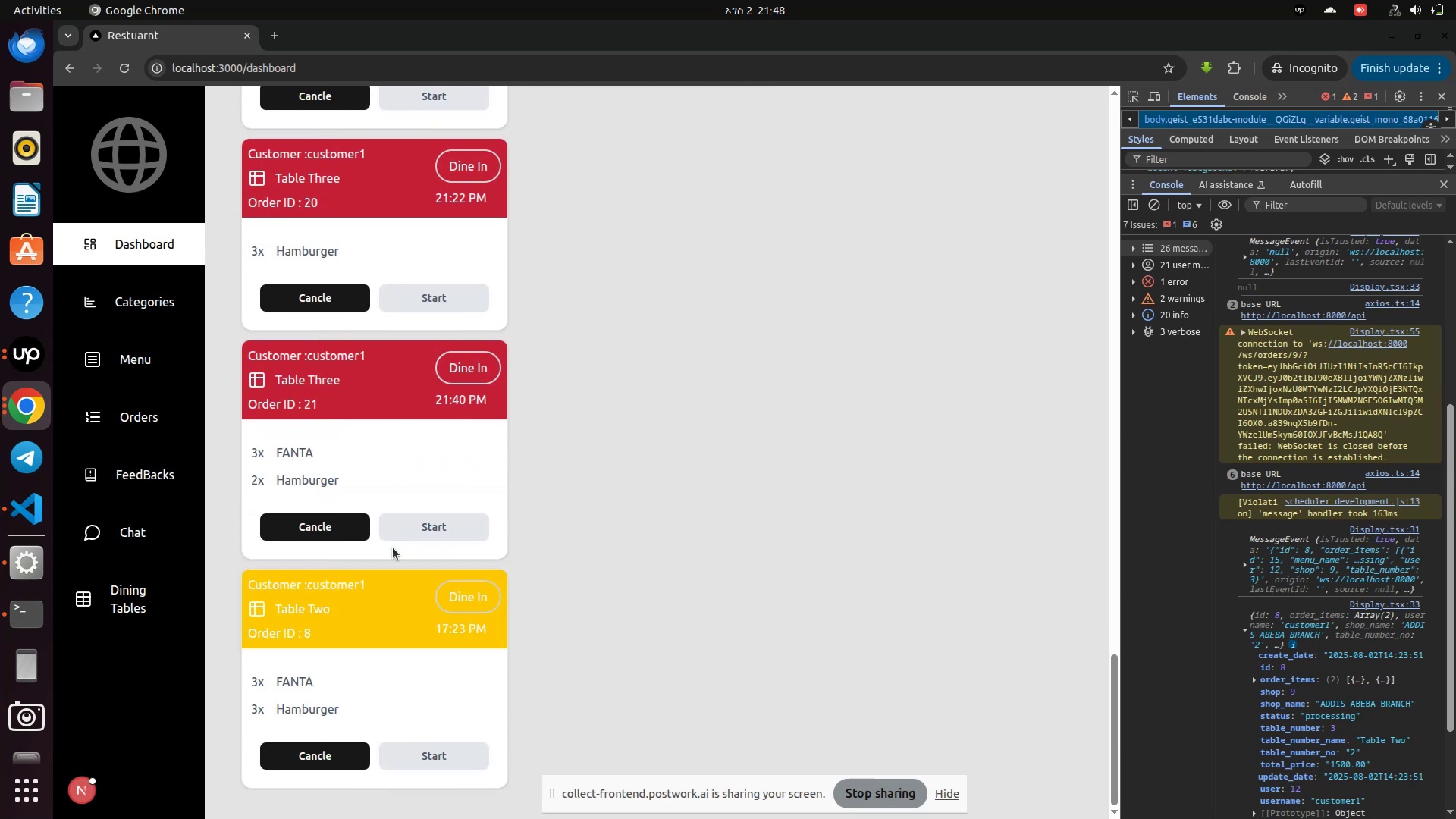 
left_click([34, 519])
 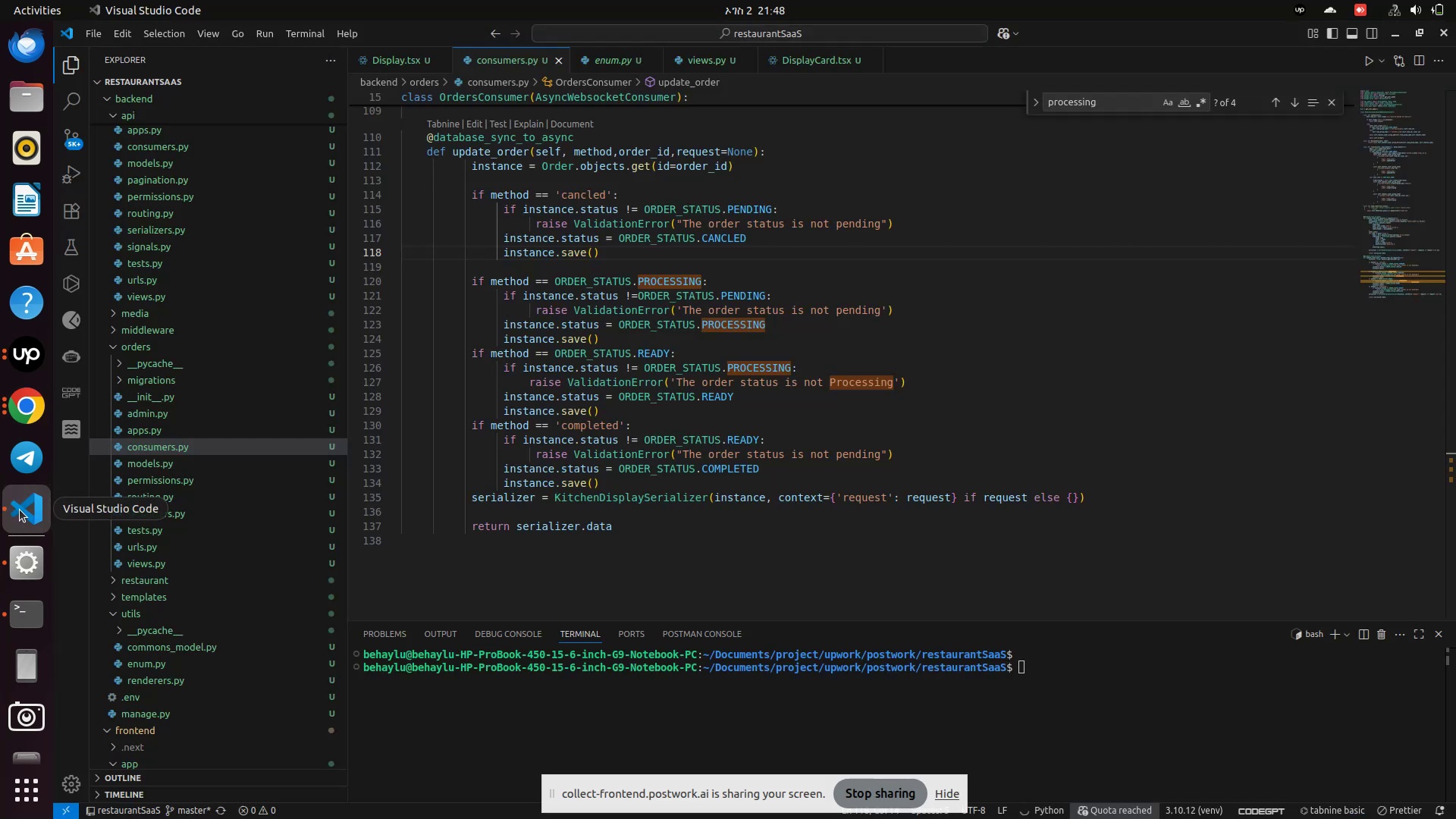 
left_click([28, 407])
 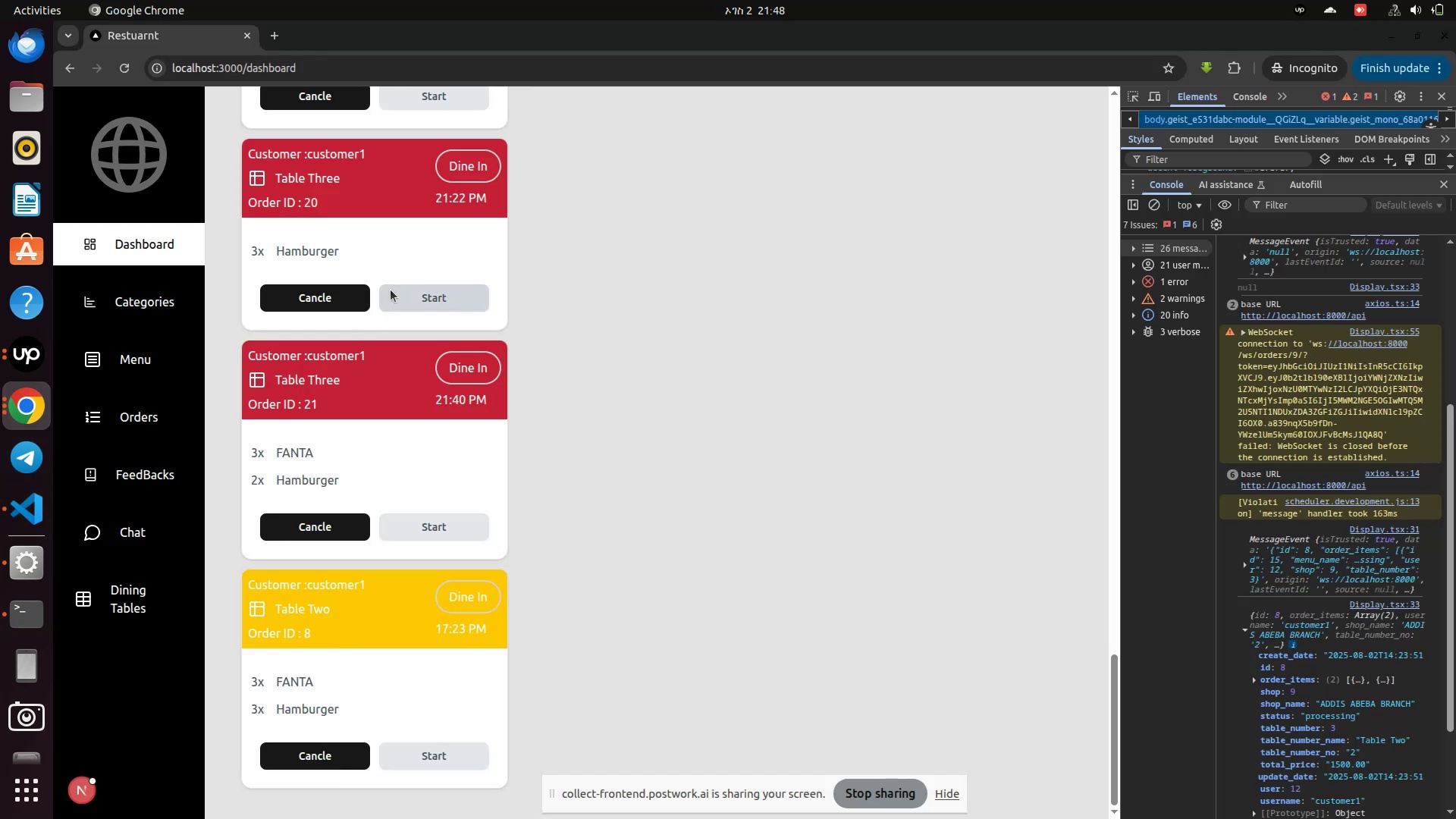 
scroll: coordinate [387, 218], scroll_direction: up, amount: 38.0
 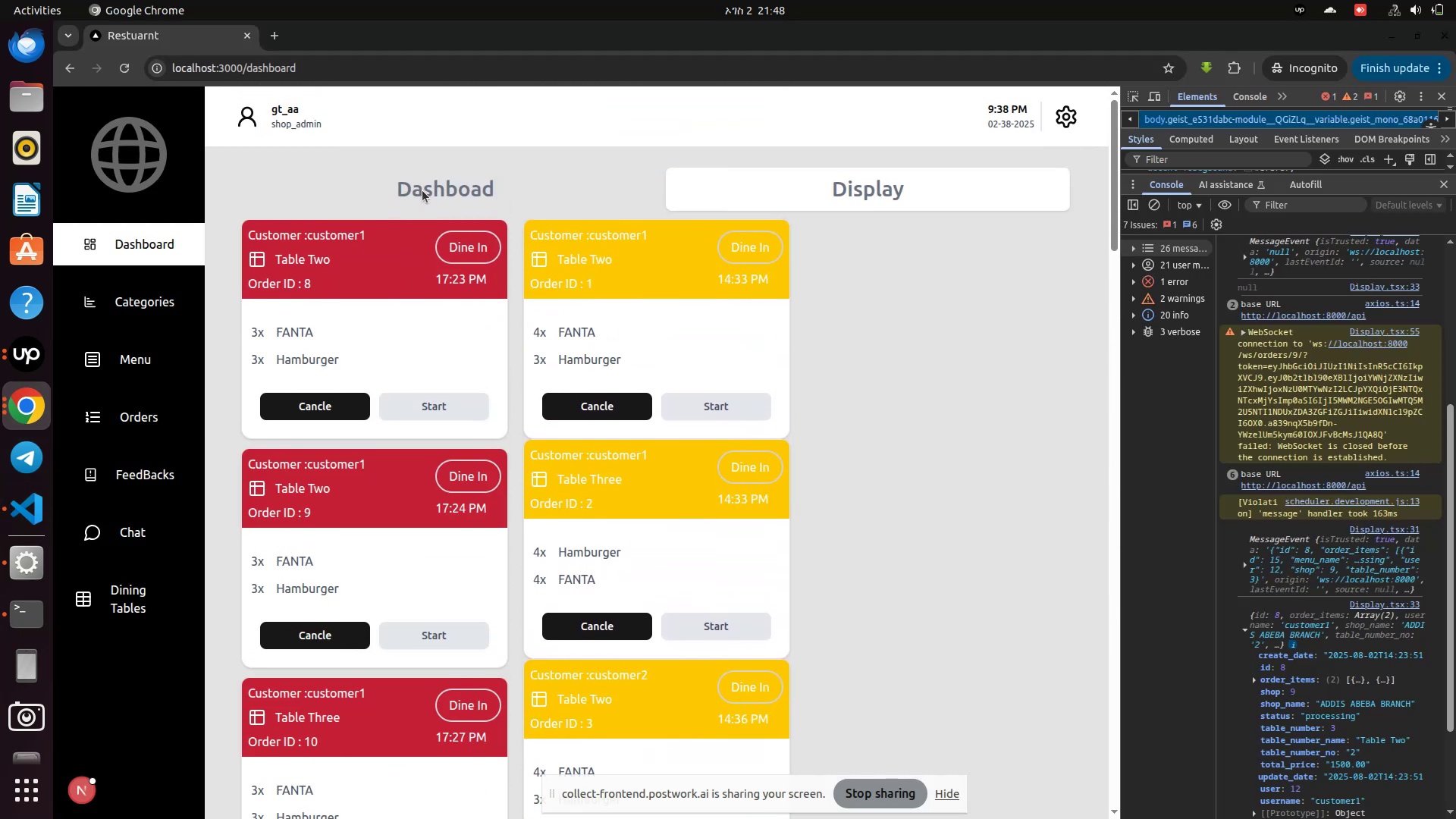 
left_click([422, 190])
 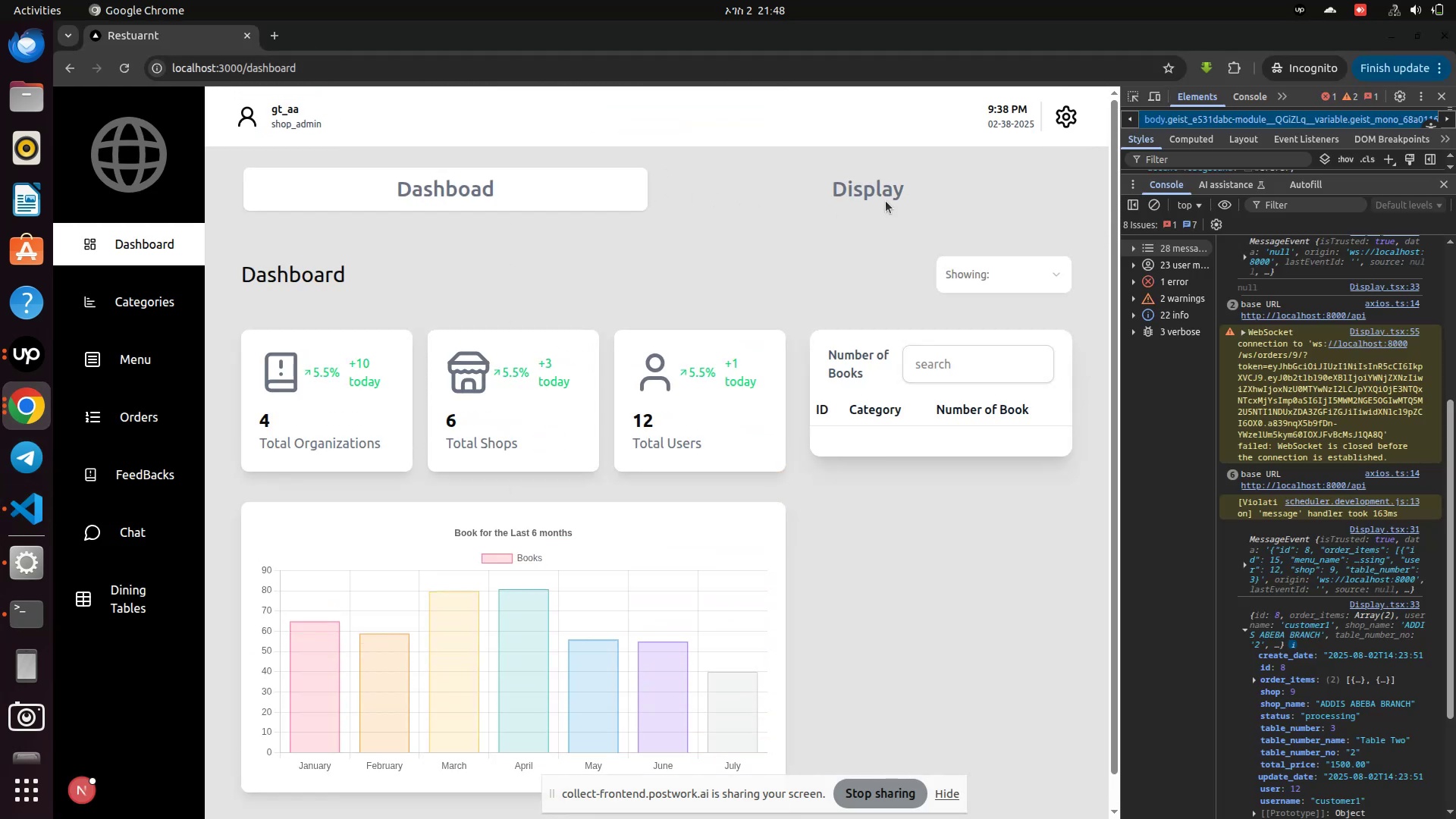 
left_click([886, 201])
 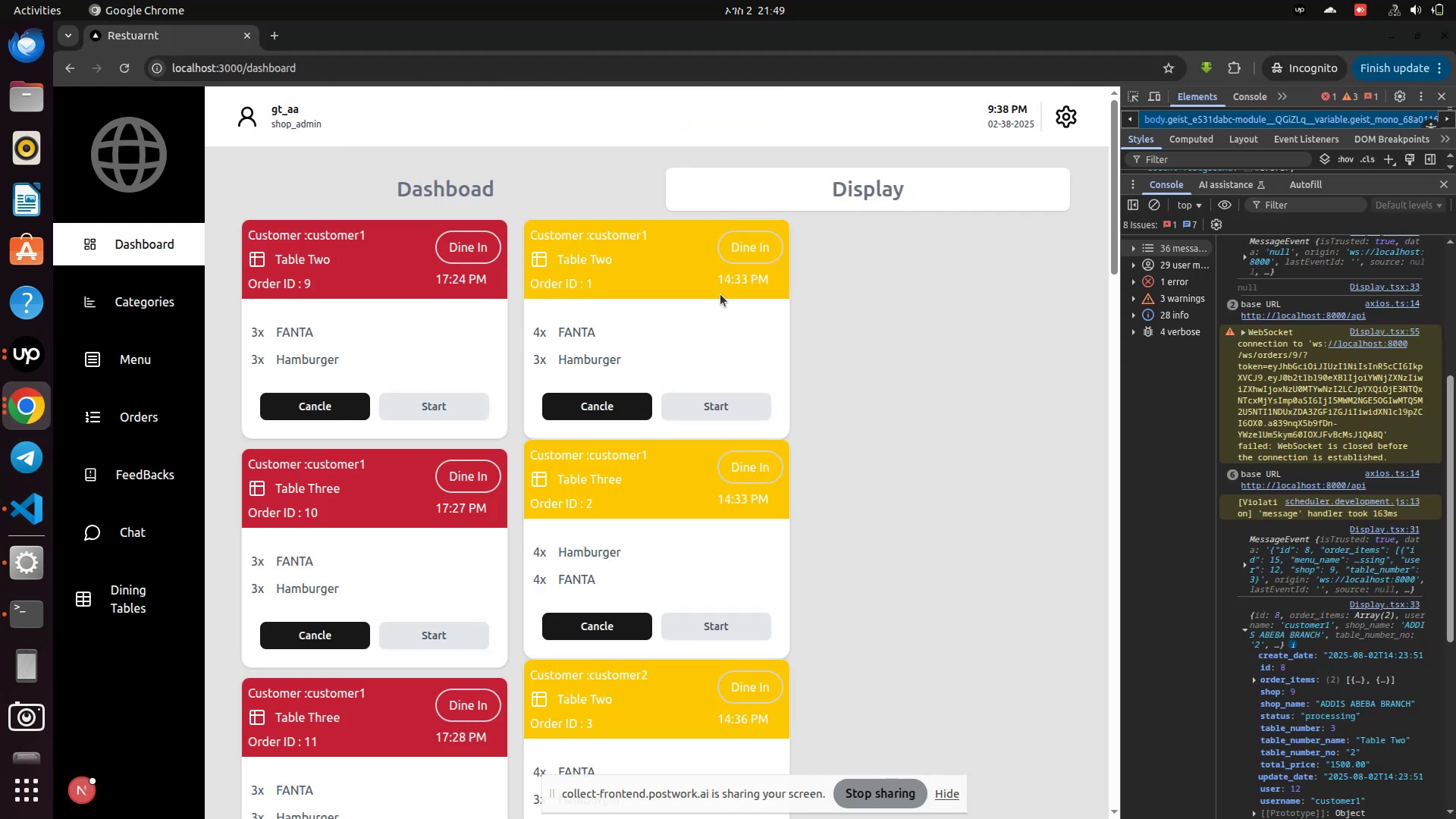 
scroll: coordinate [451, 519], scroll_direction: down, amount: 36.0
 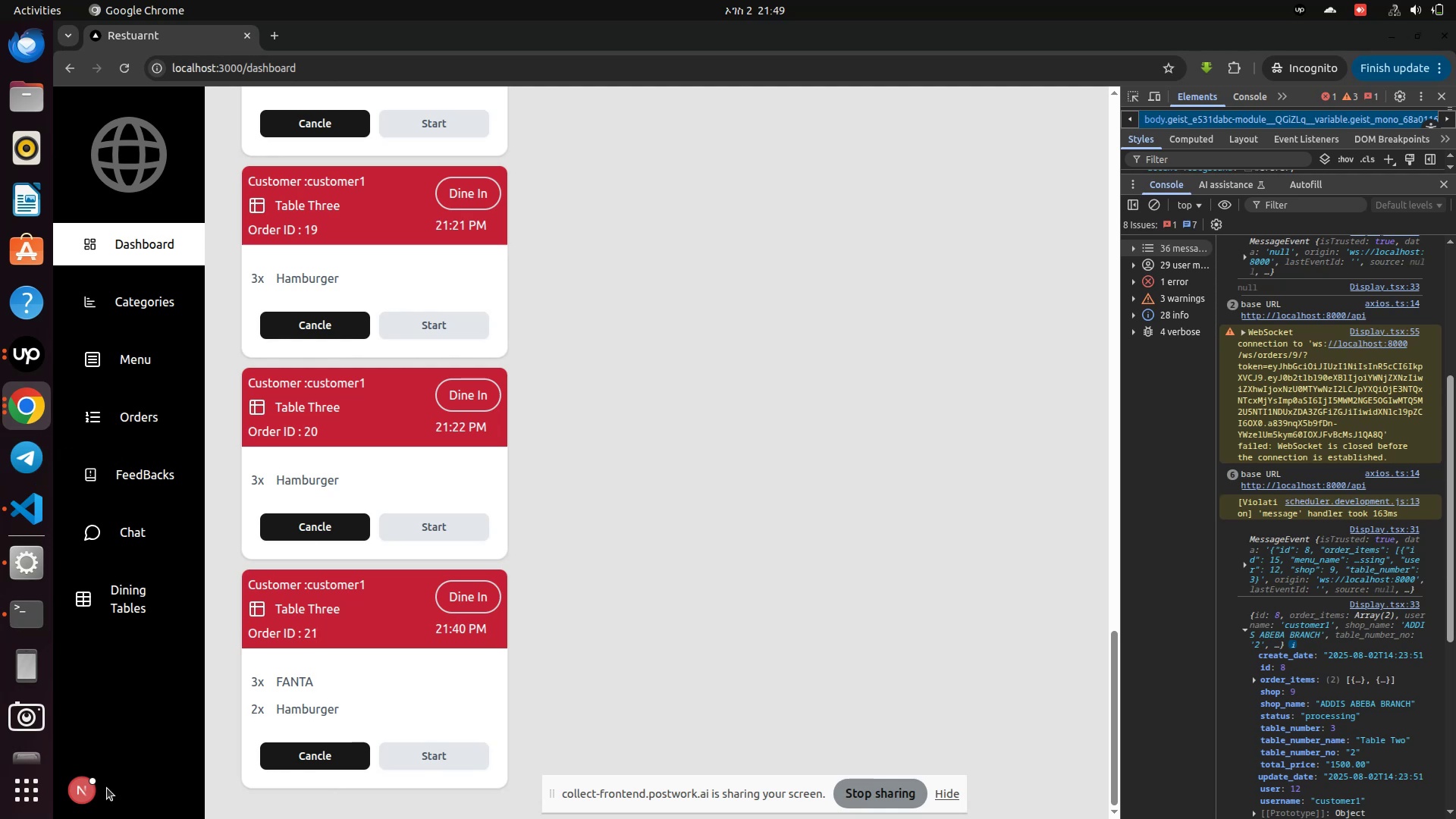 
left_click([93, 796])
 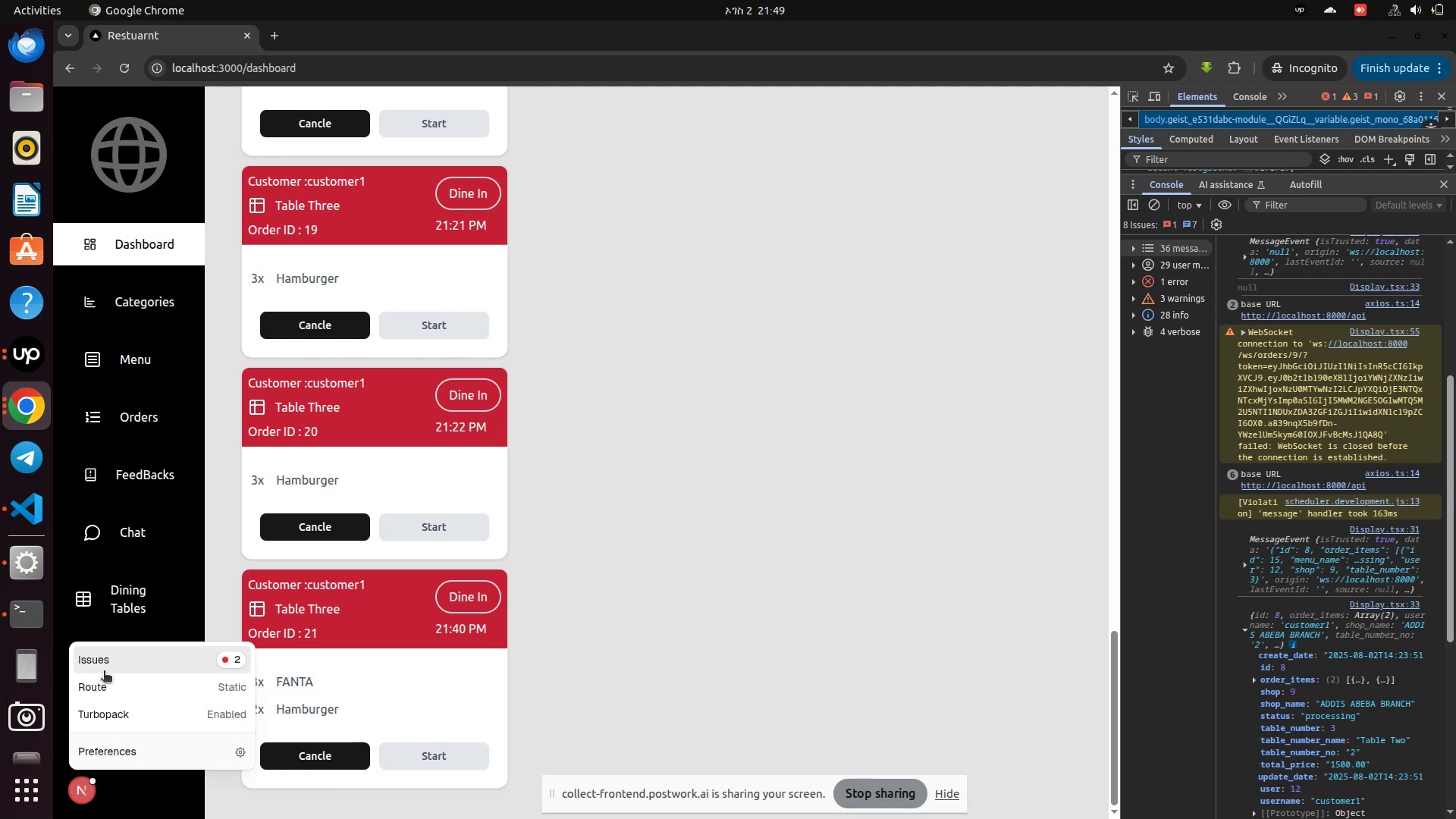 
left_click([108, 658])
 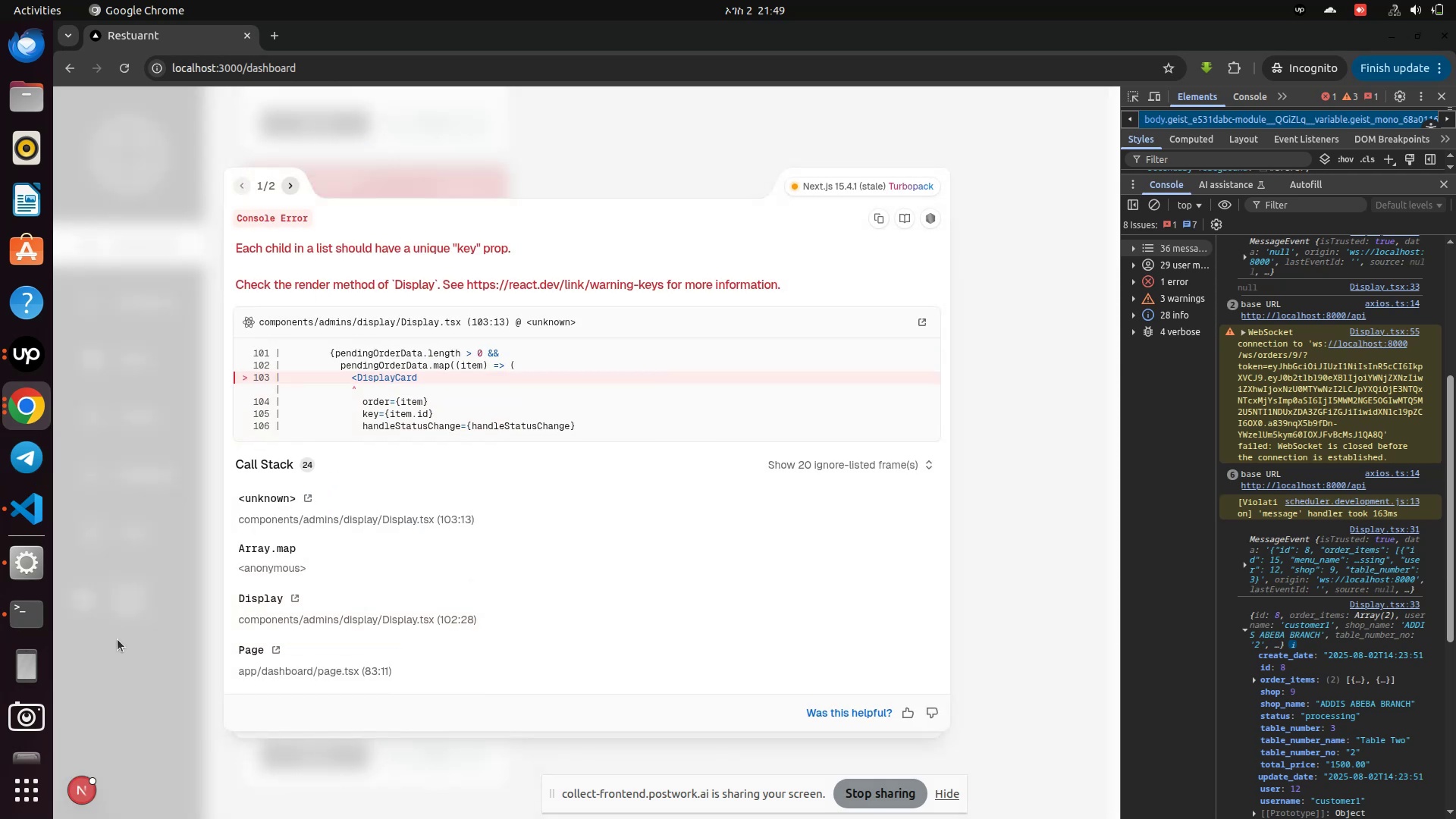 
wait(7.87)
 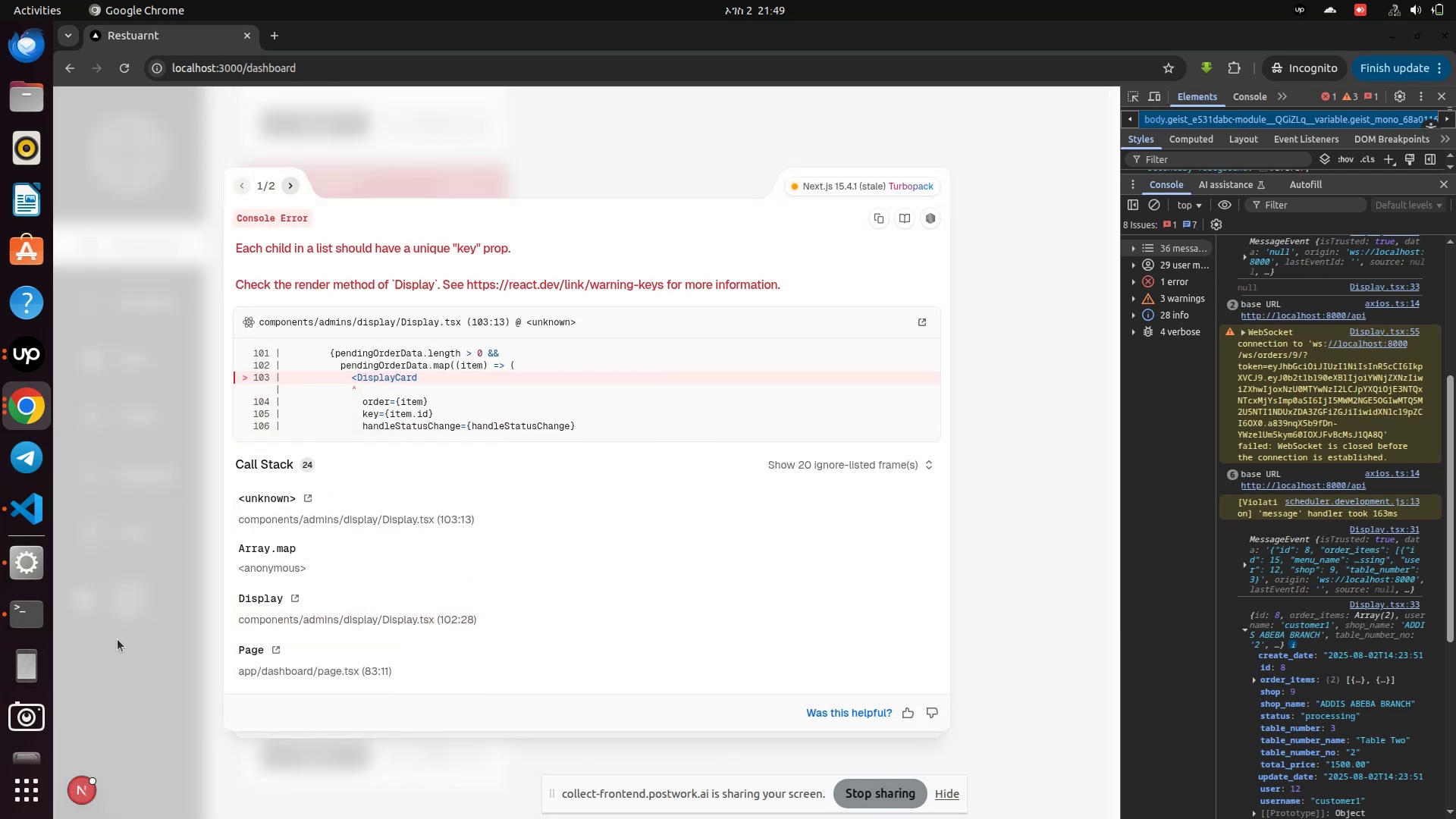 
left_click([37, 505])
 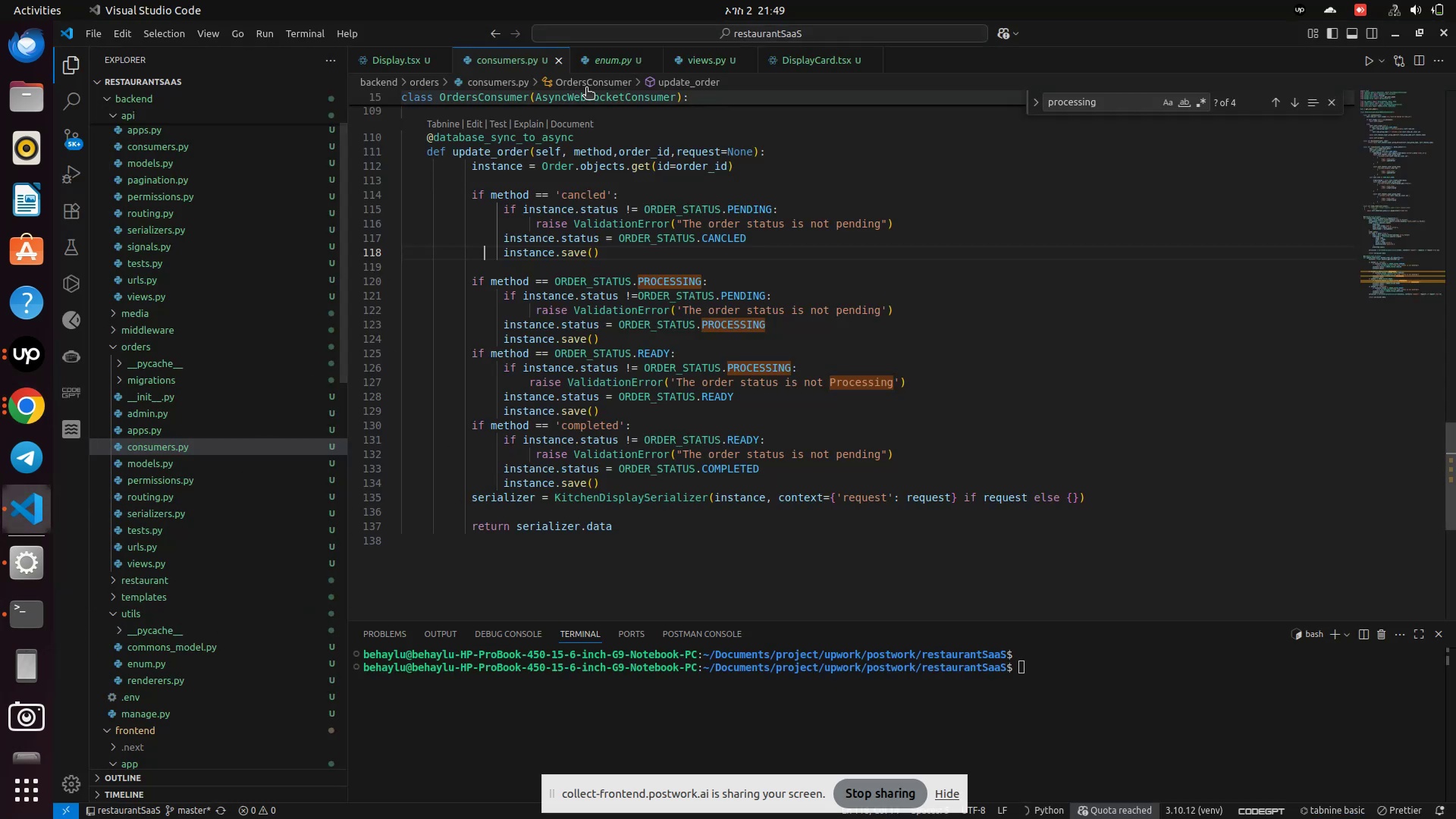 
wait(5.57)
 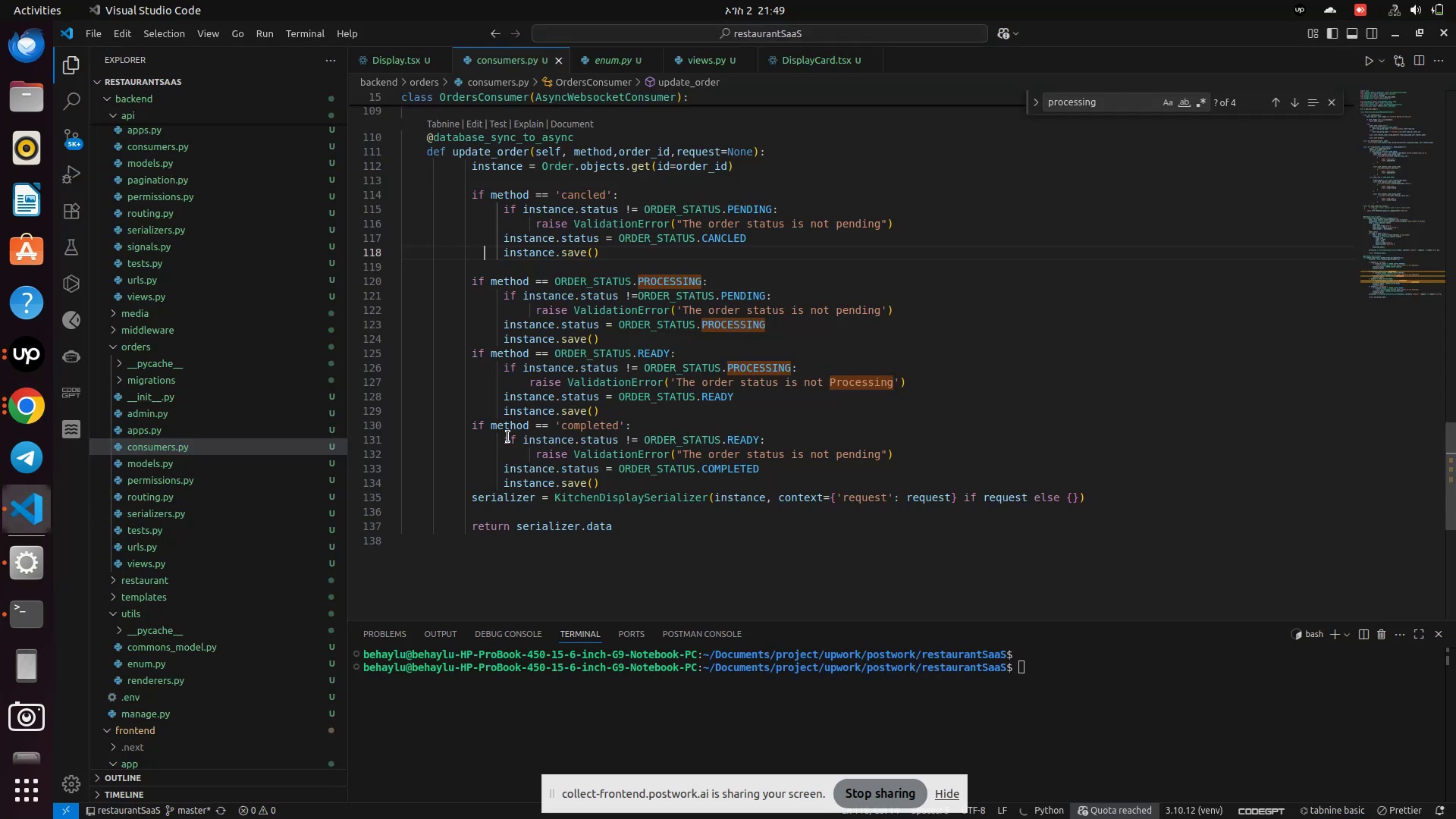 
left_click([695, 67])
 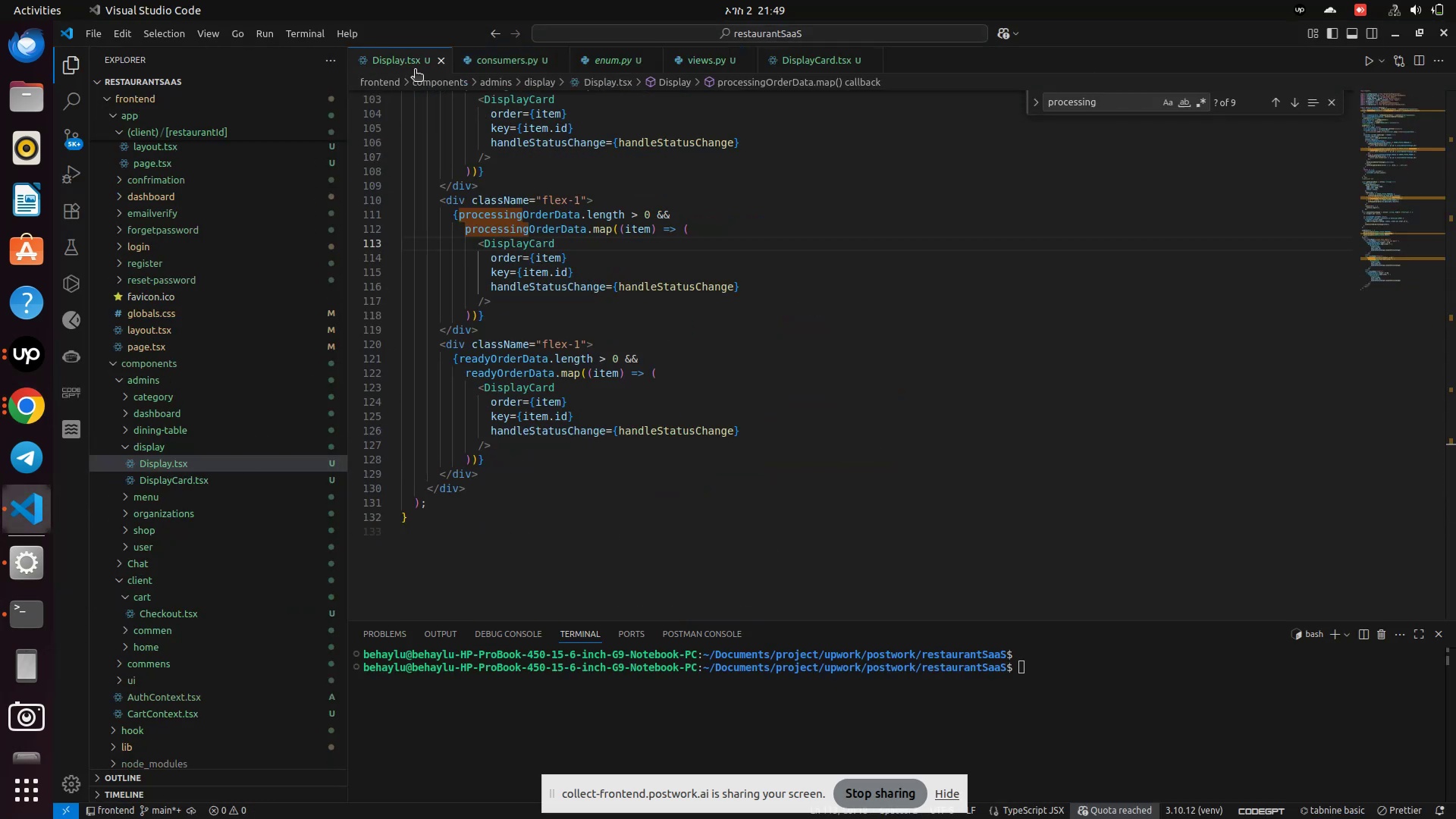 
scroll: coordinate [510, 431], scroll_direction: up, amount: 13.0
 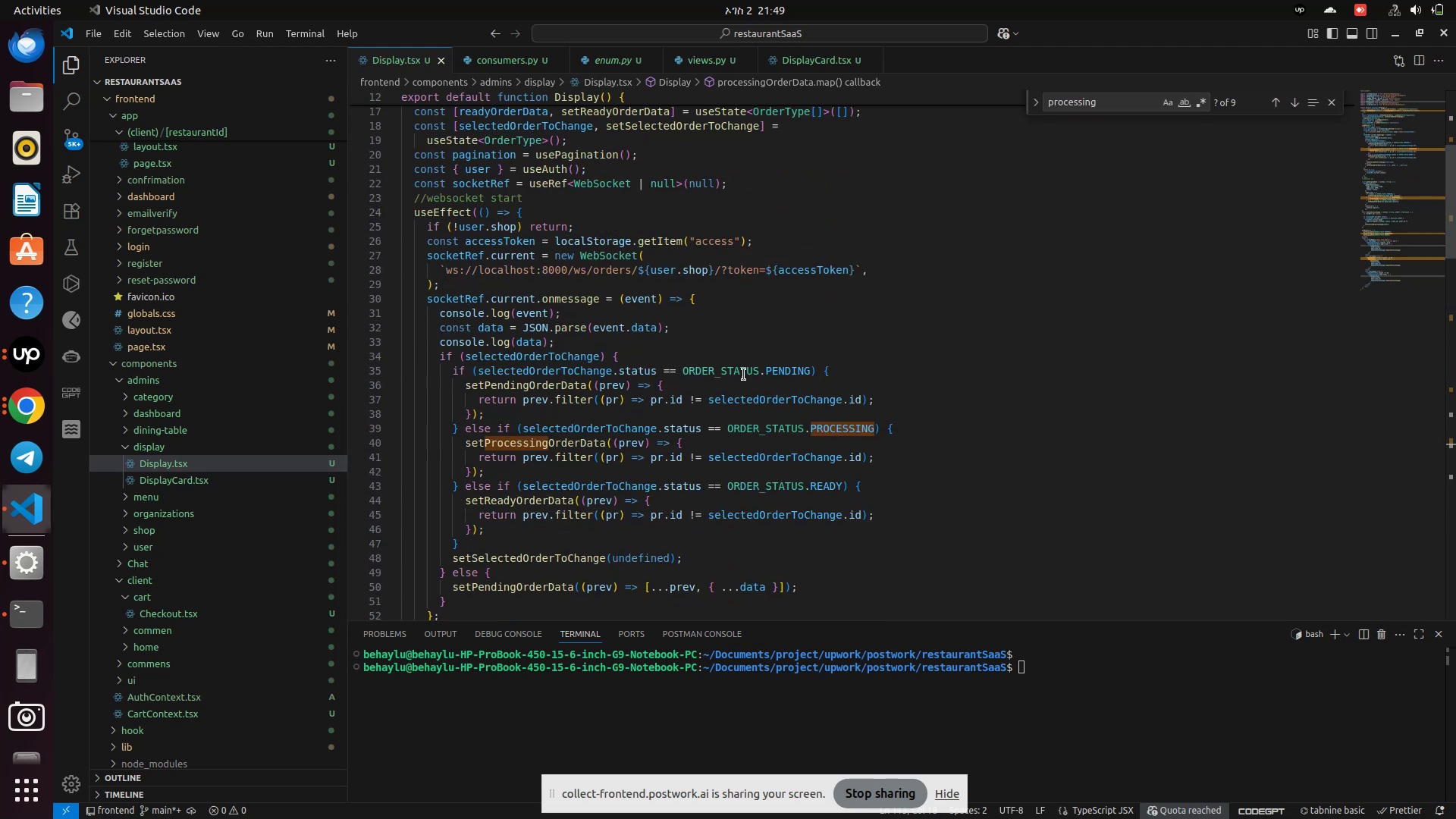 
left_click([792, 372])
 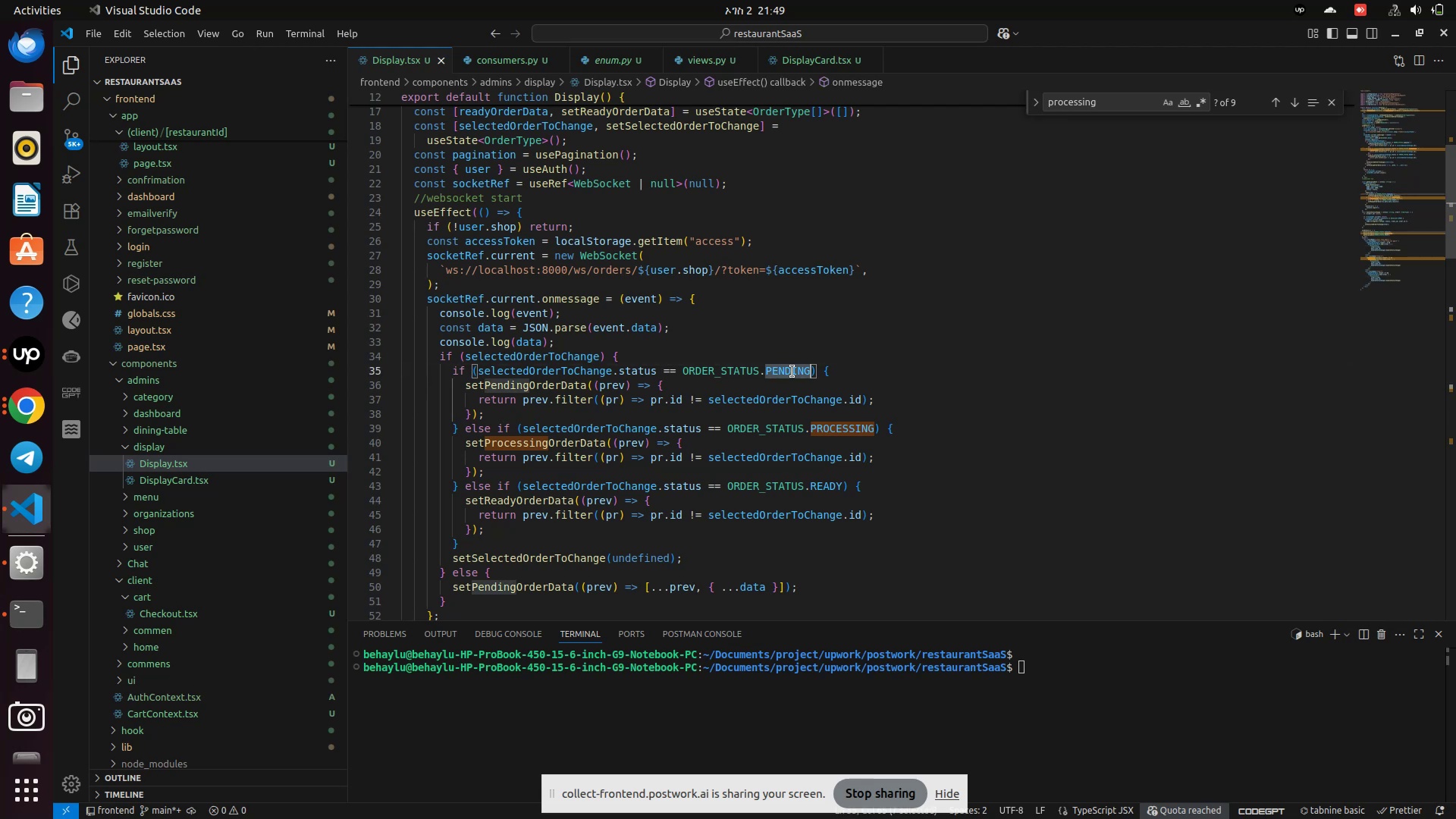 
left_click([792, 372])
 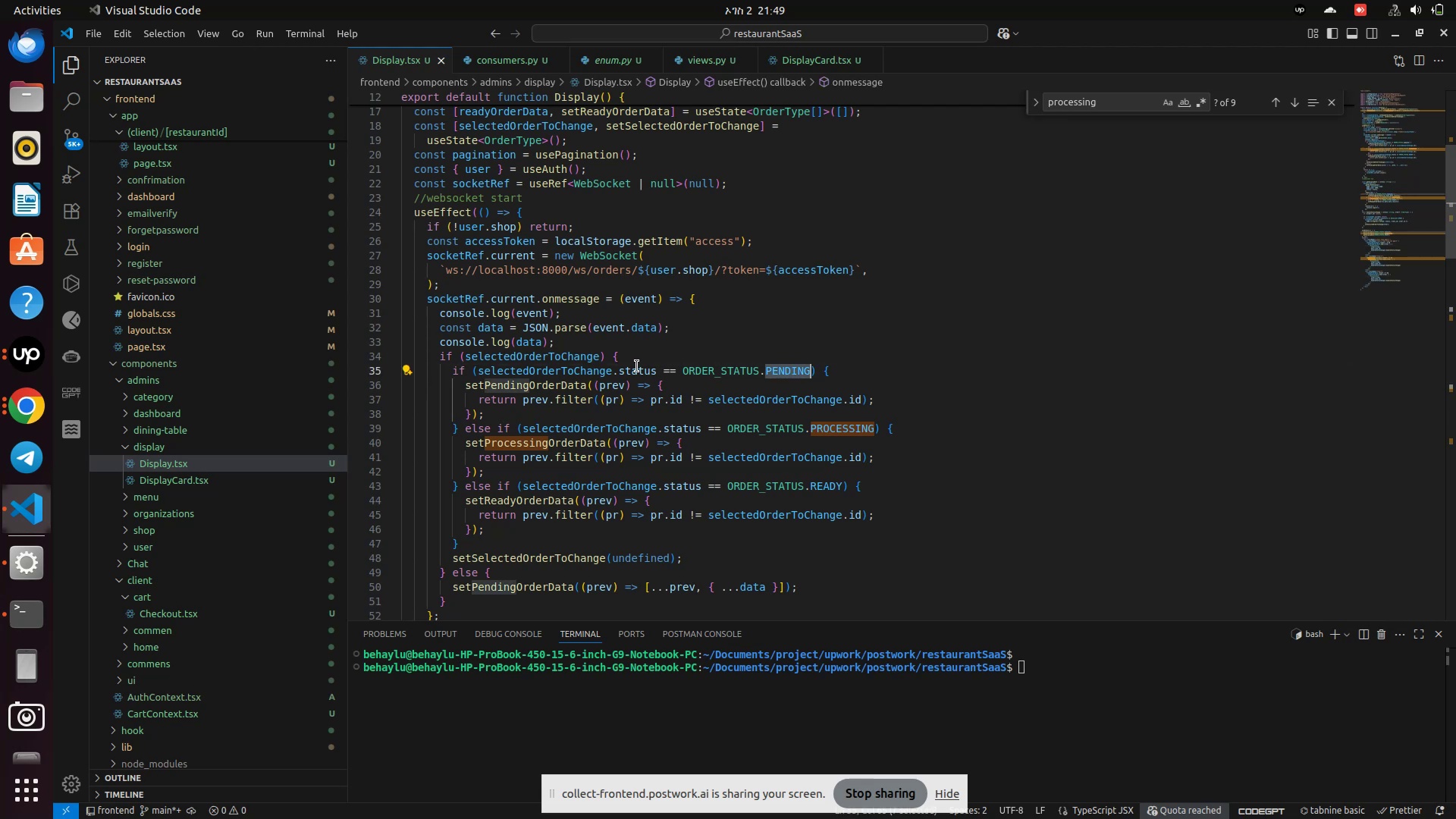 
left_click([637, 366])
 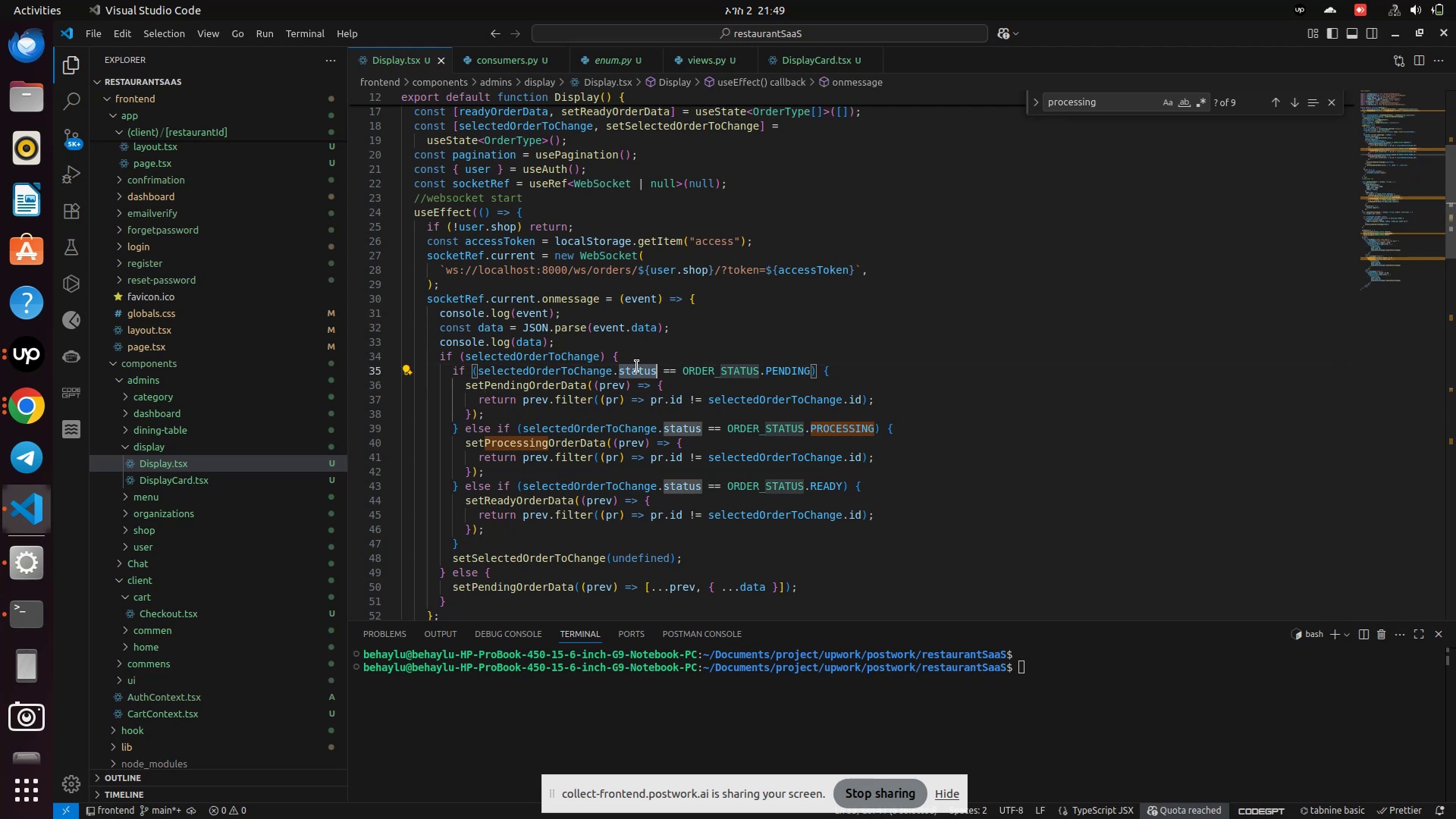 
left_click([637, 366])
 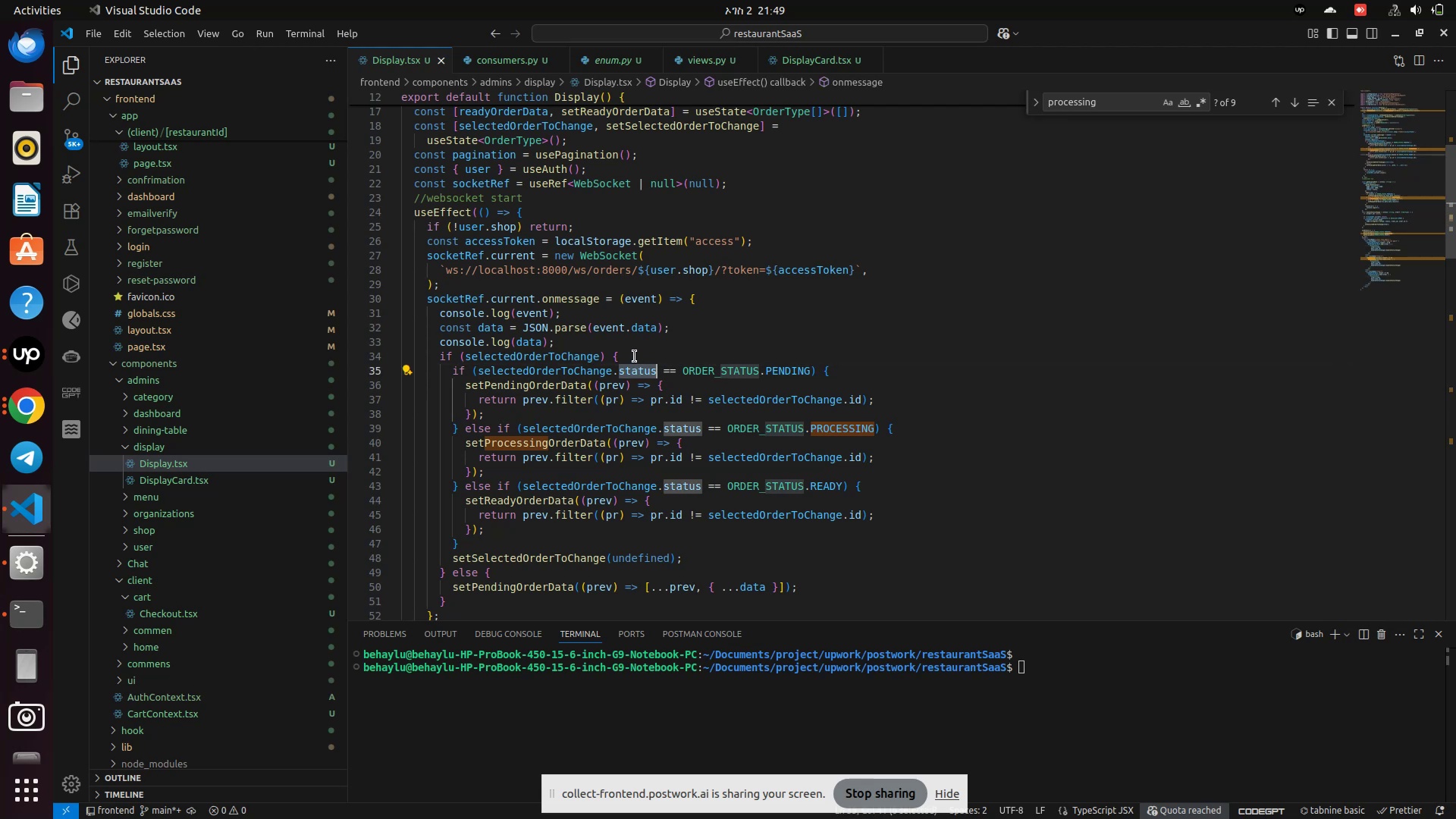 
left_click([635, 356])
 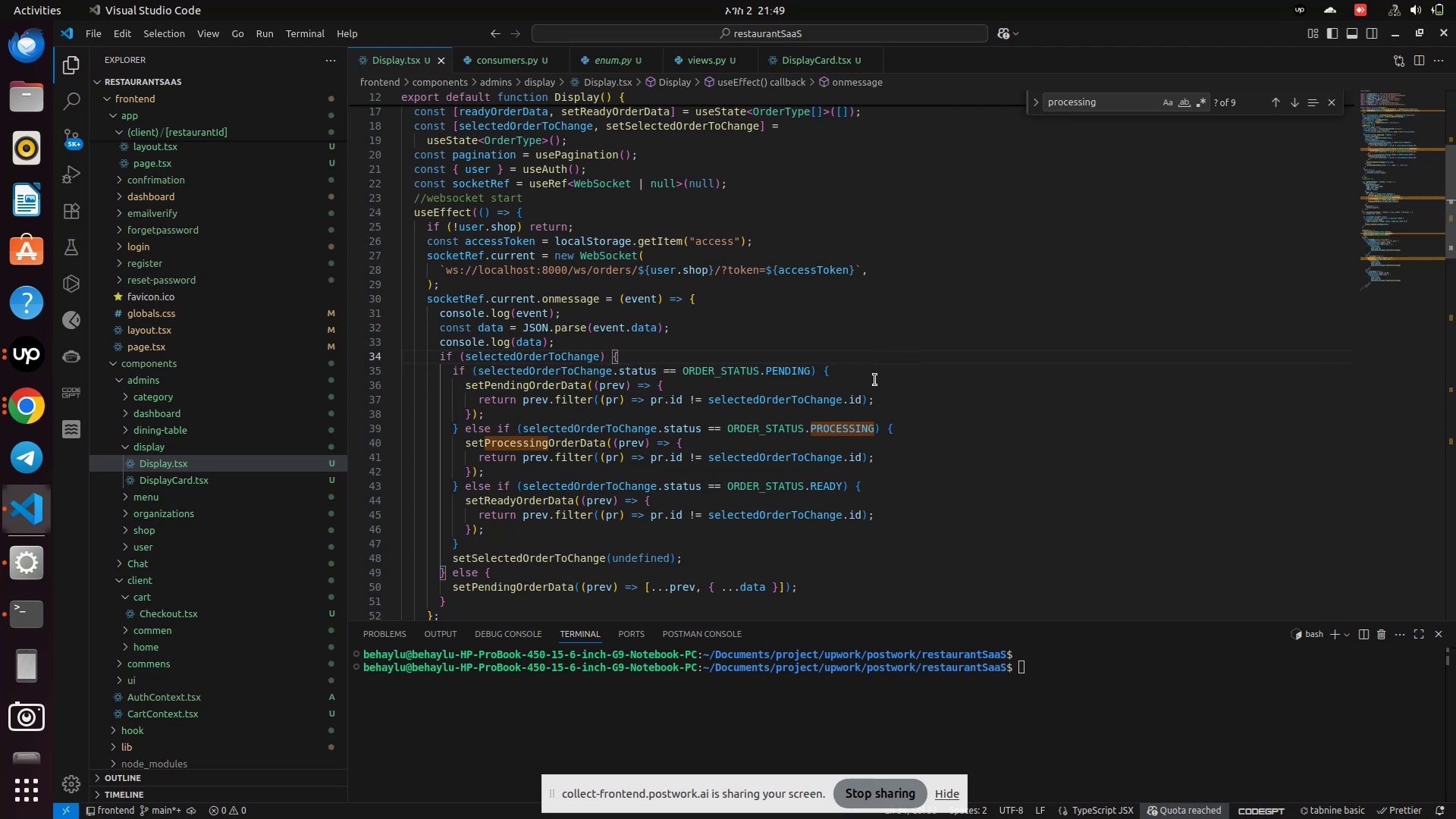 
left_click([864, 372])
 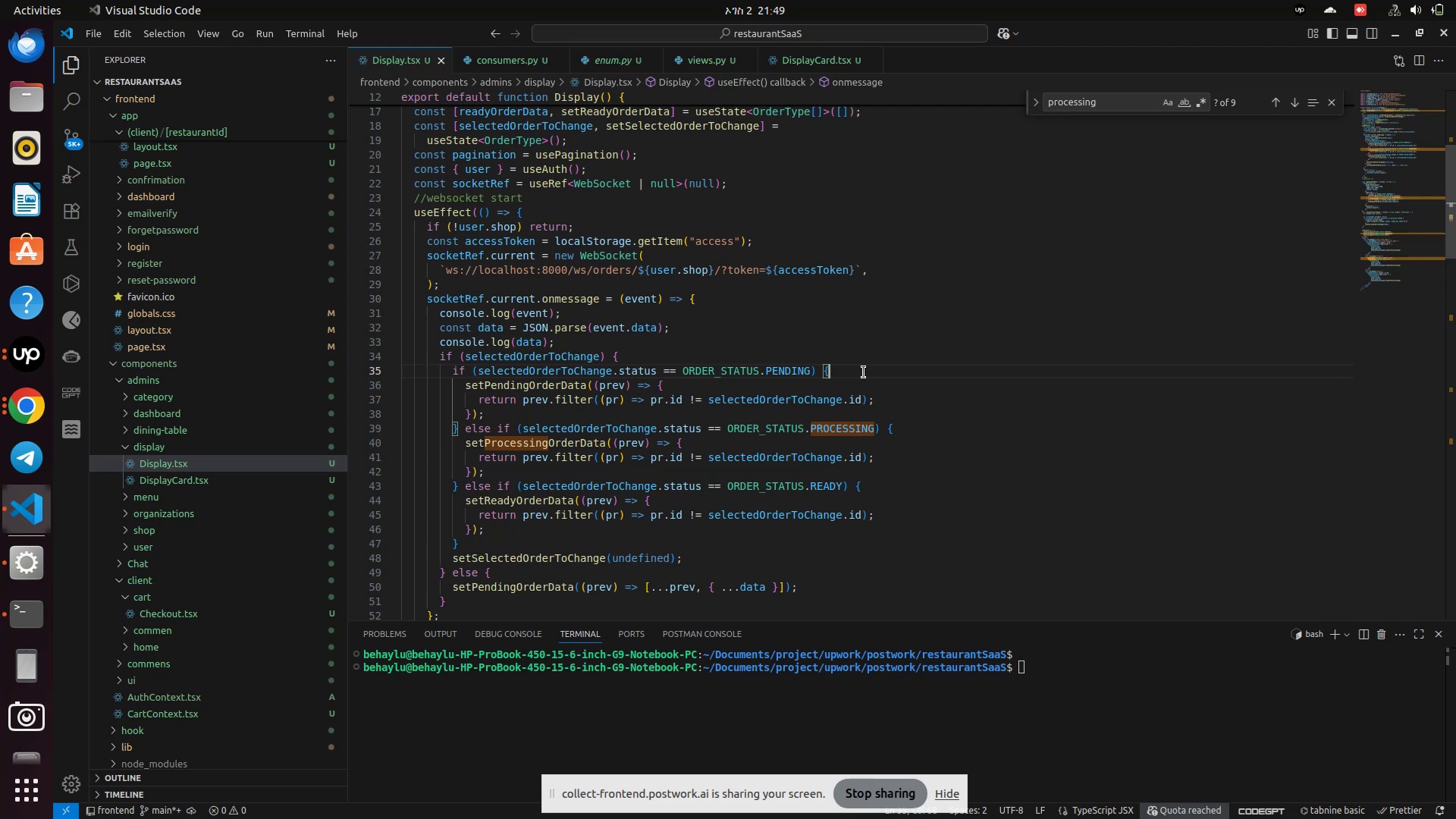 
wait(5.32)
 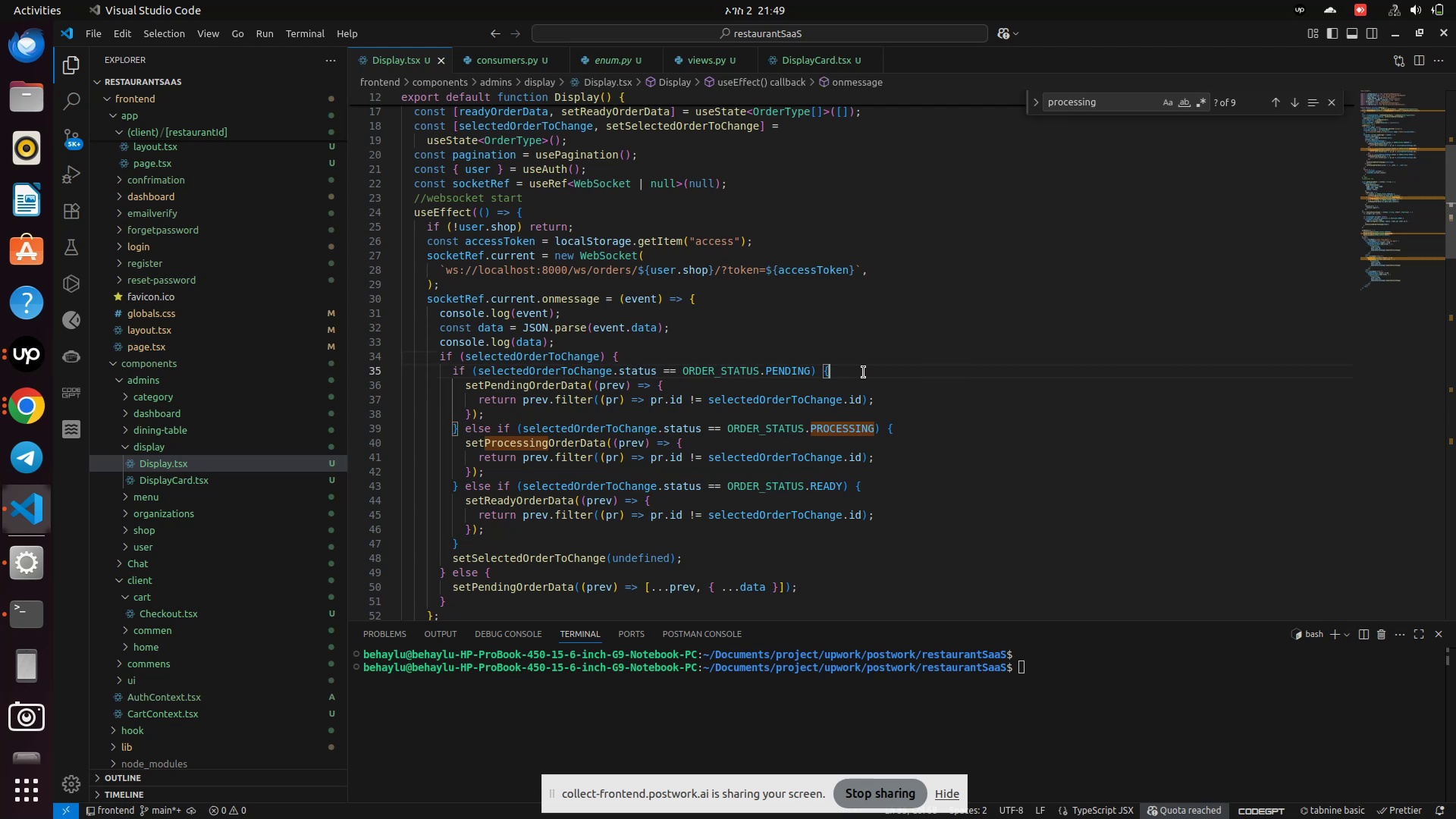 
key(Enter)
 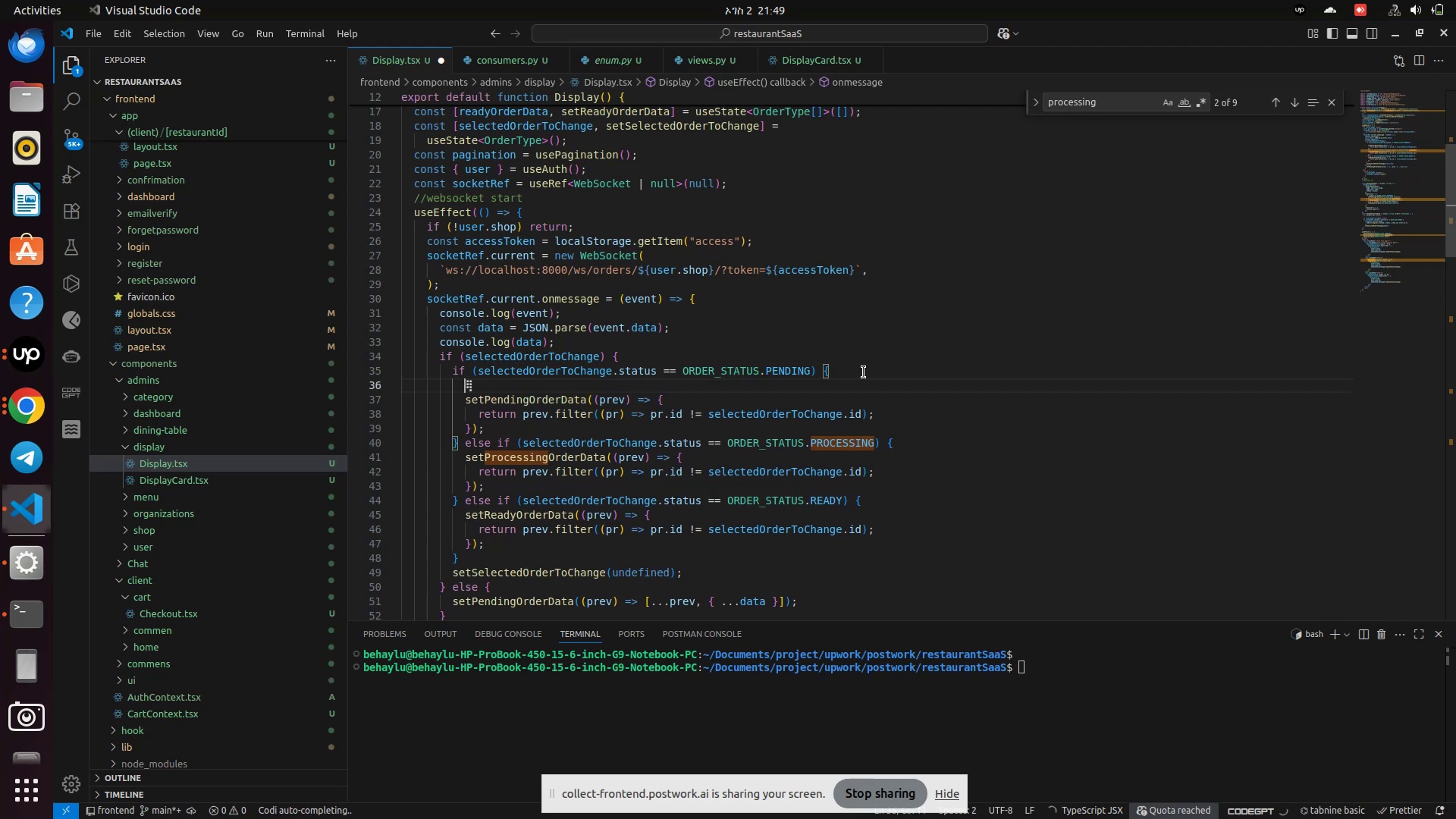 
type(cons)
 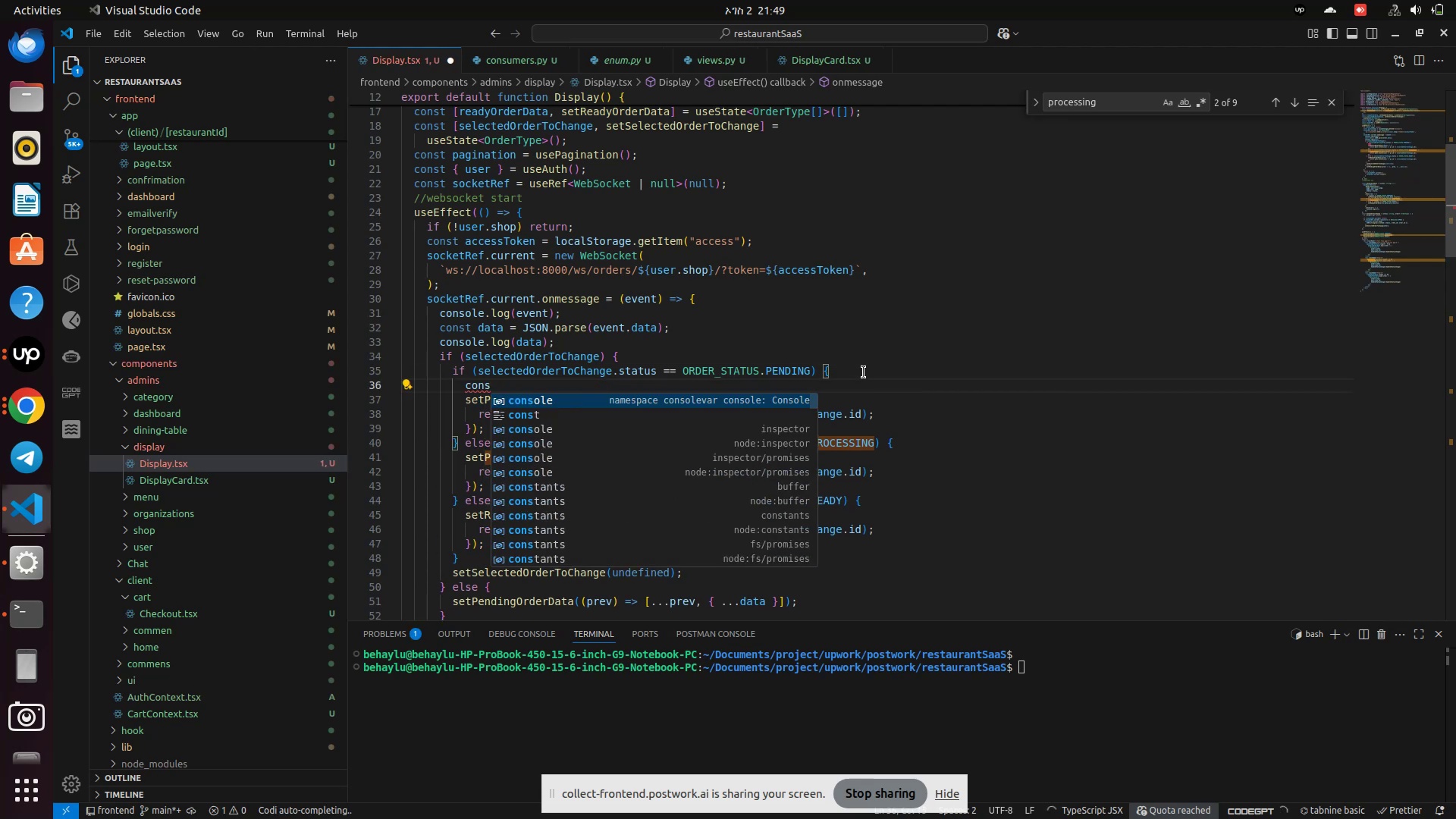 
key(Enter)
 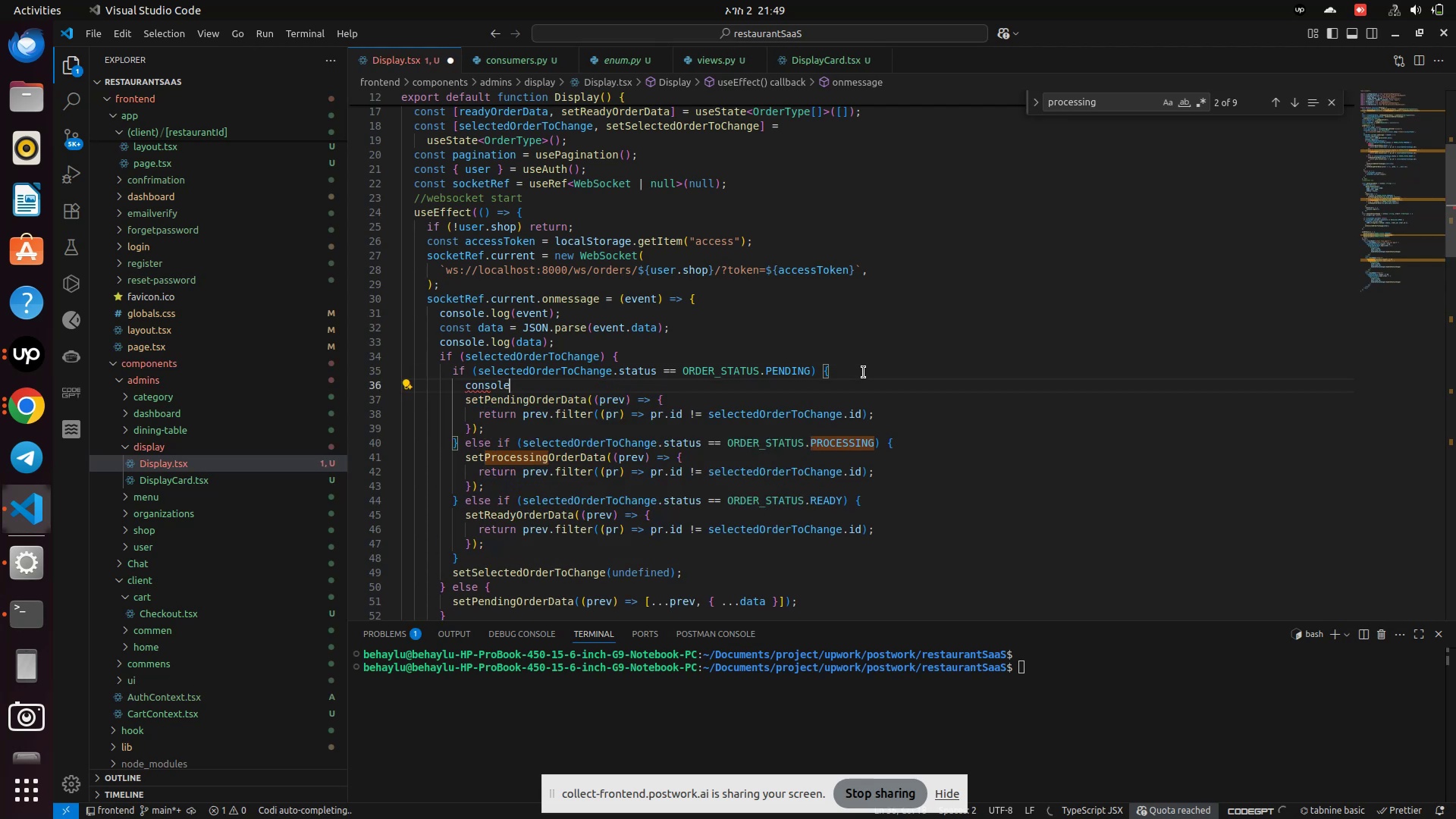 
type(.log(sel)
 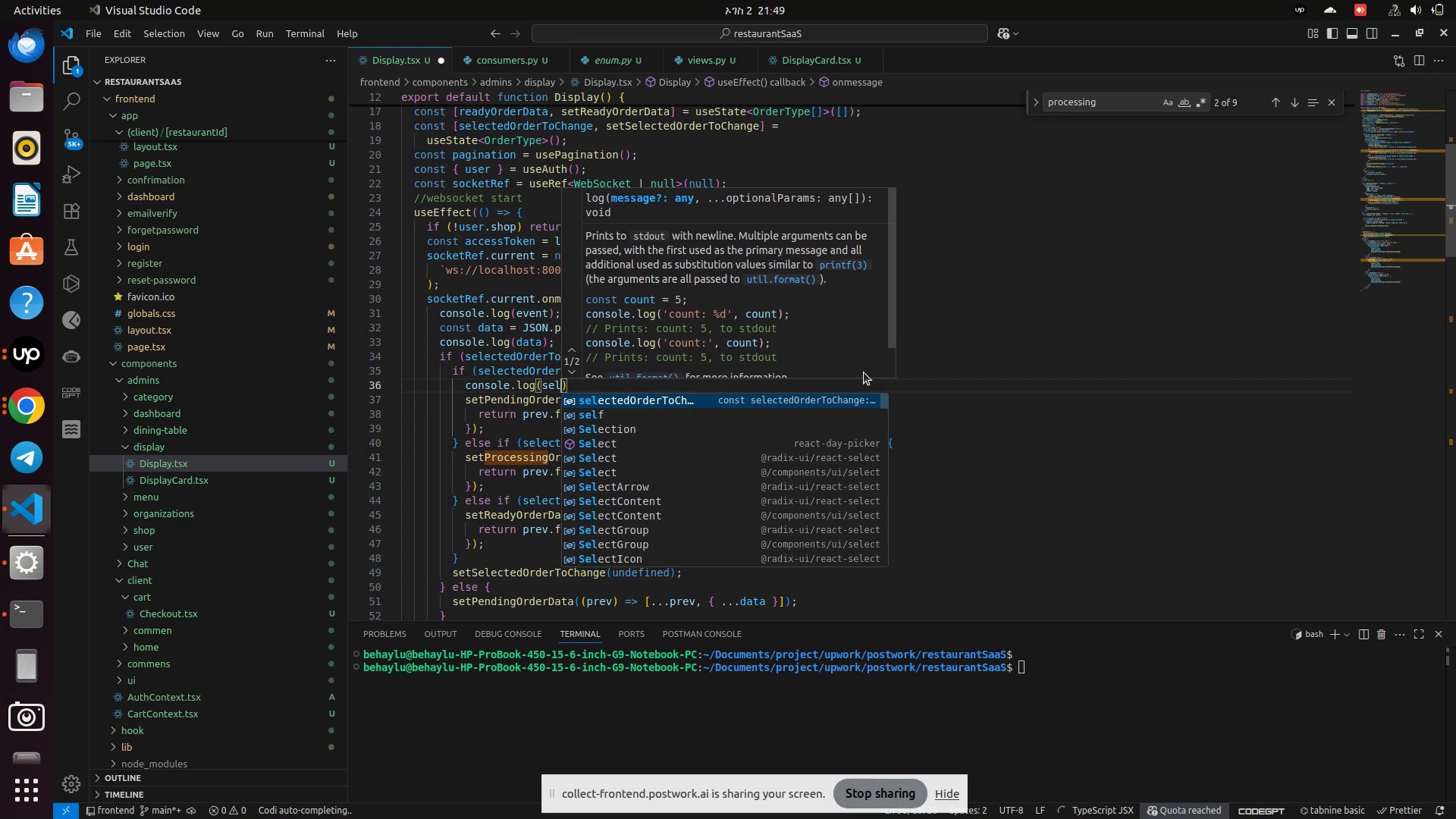 
key(Enter)
 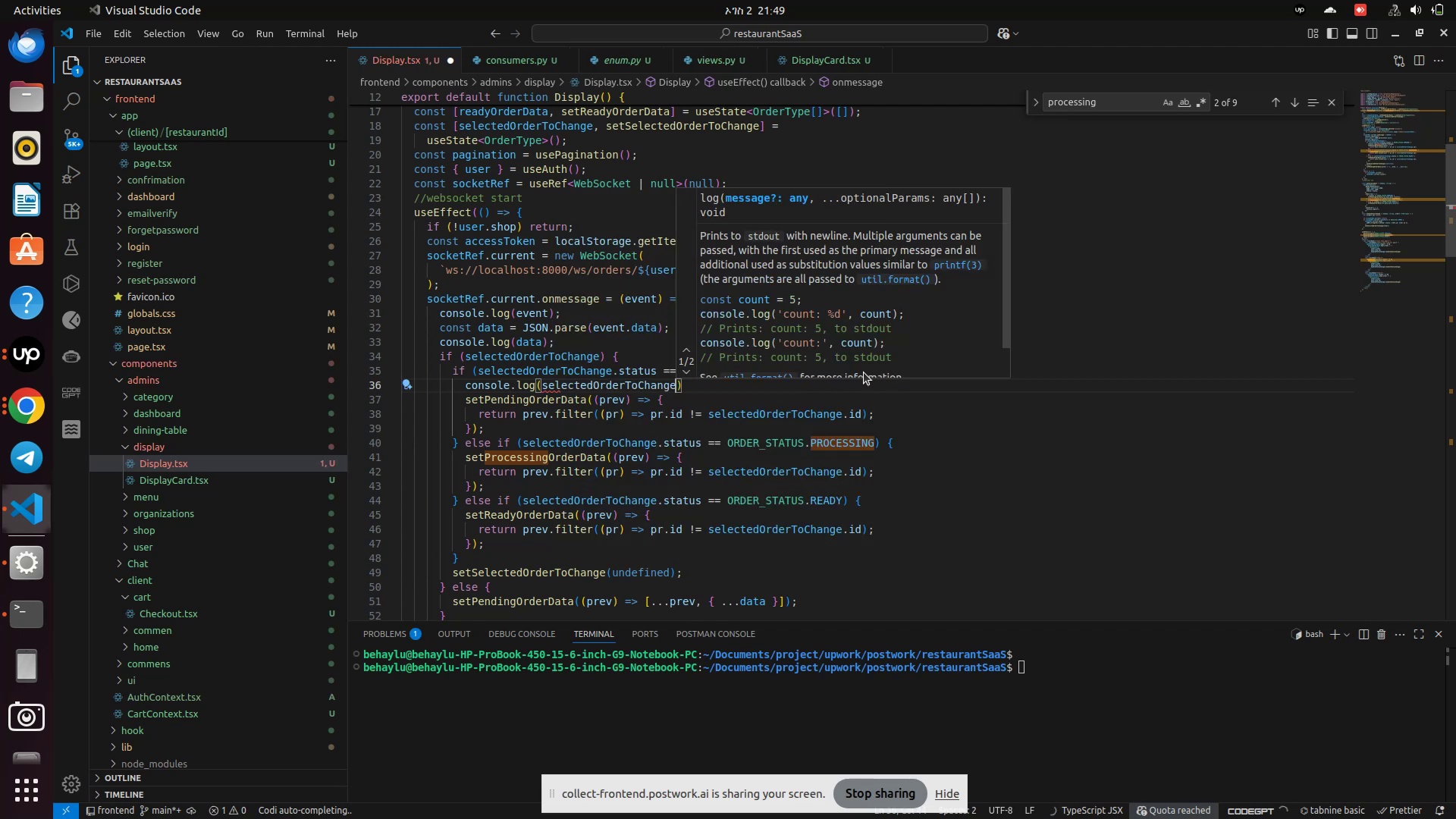 
type(.st)
 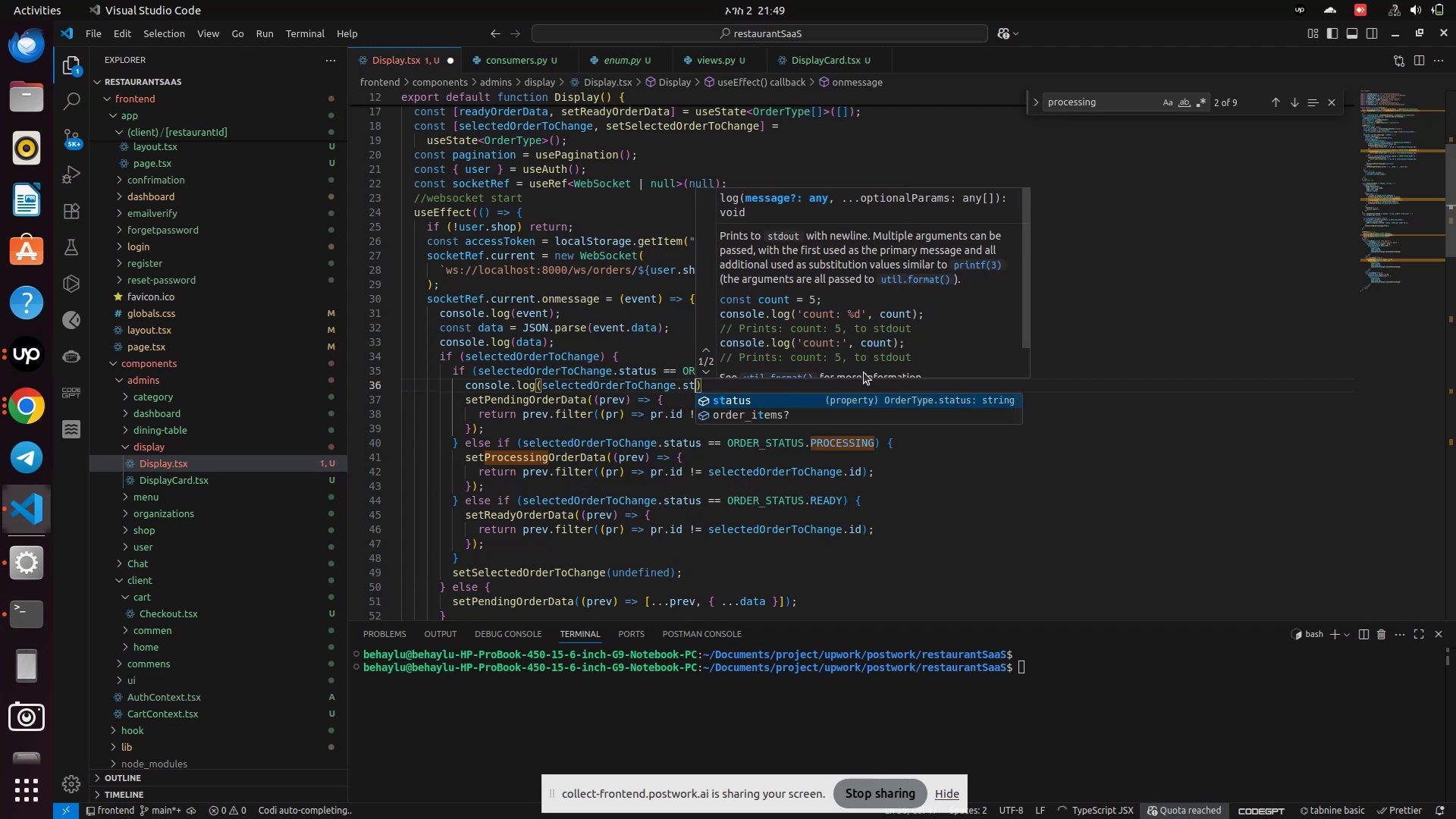 
key(Enter)
 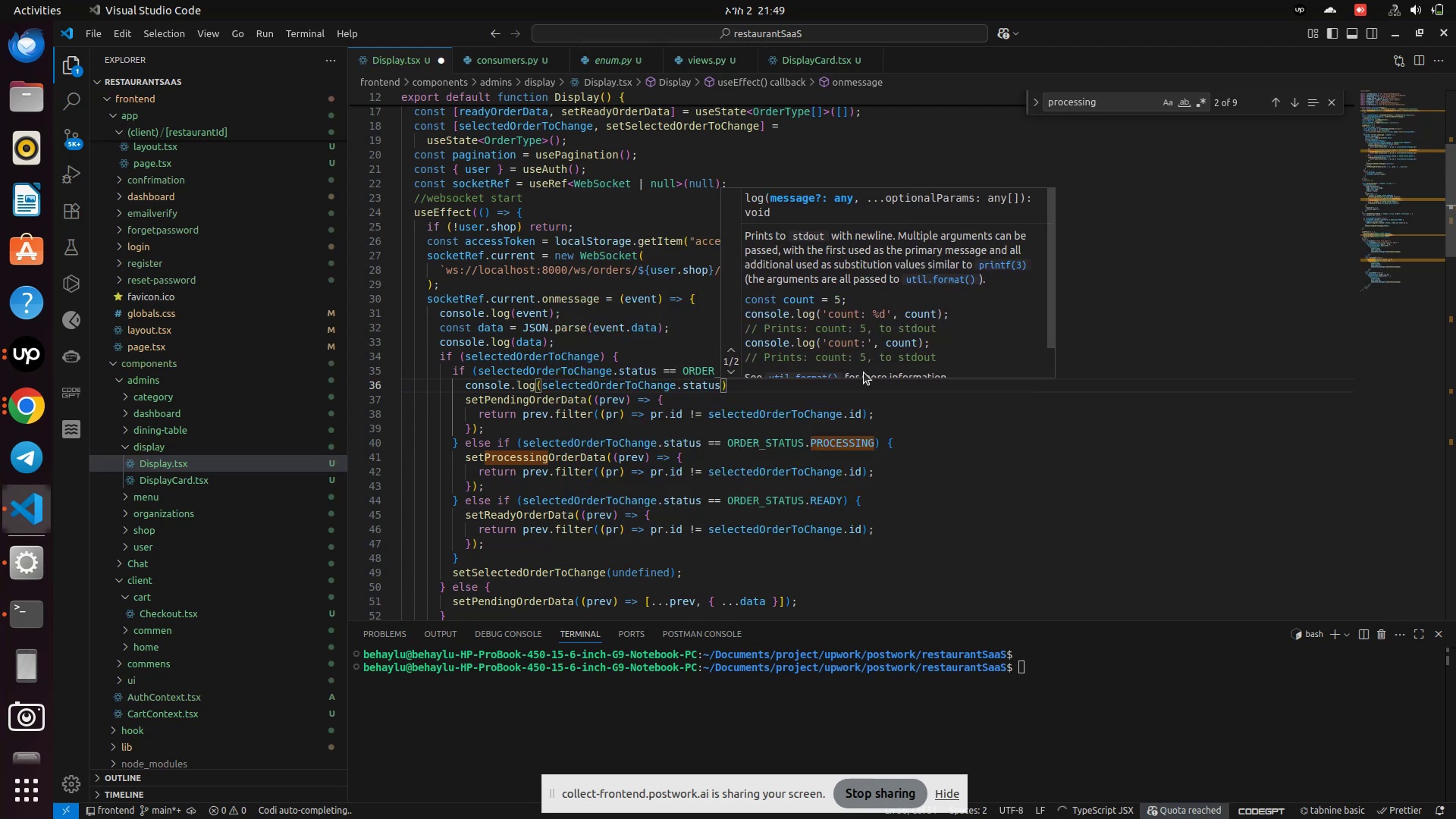 
key(Control+S)
 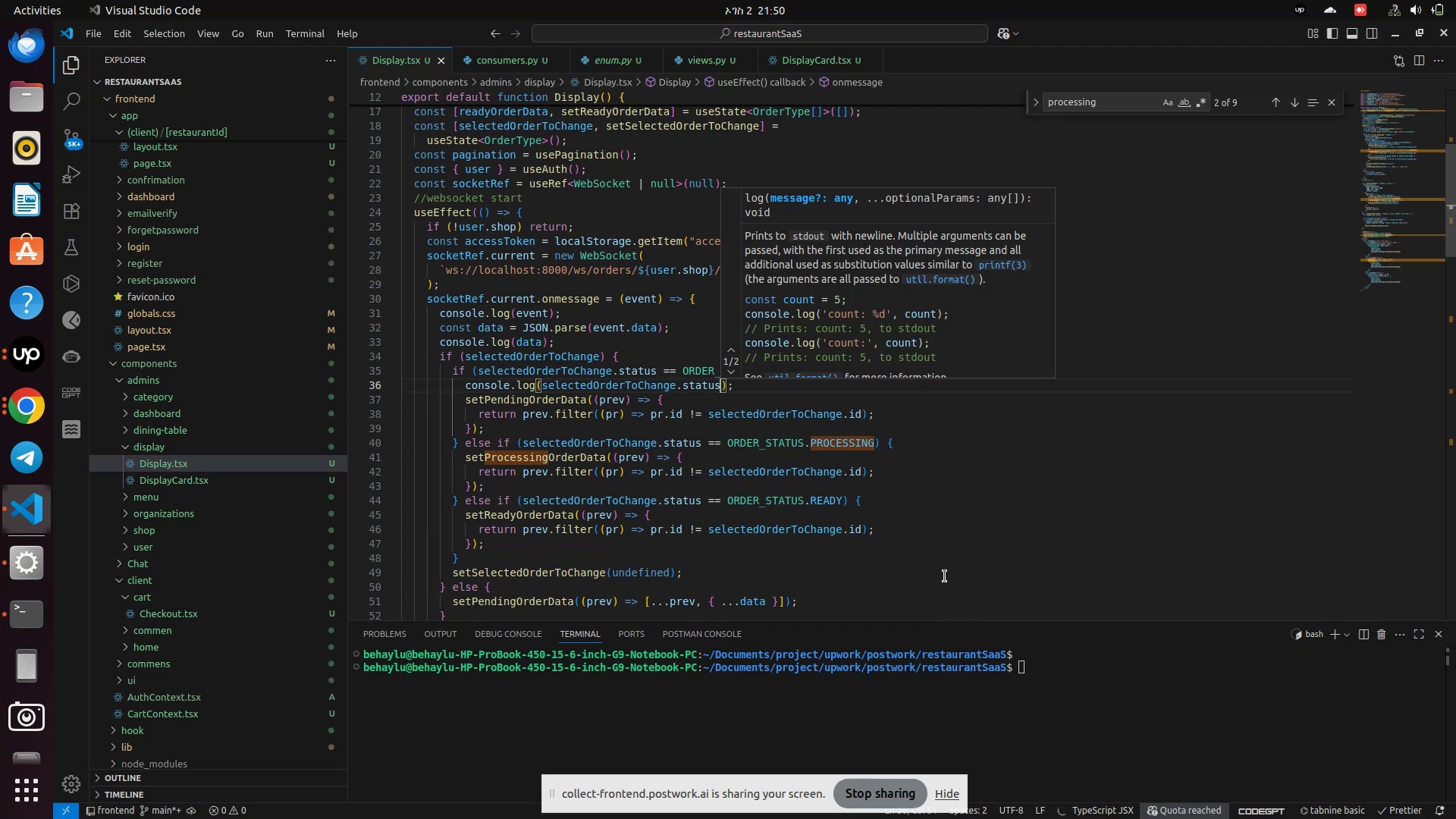 
wait(7.95)
 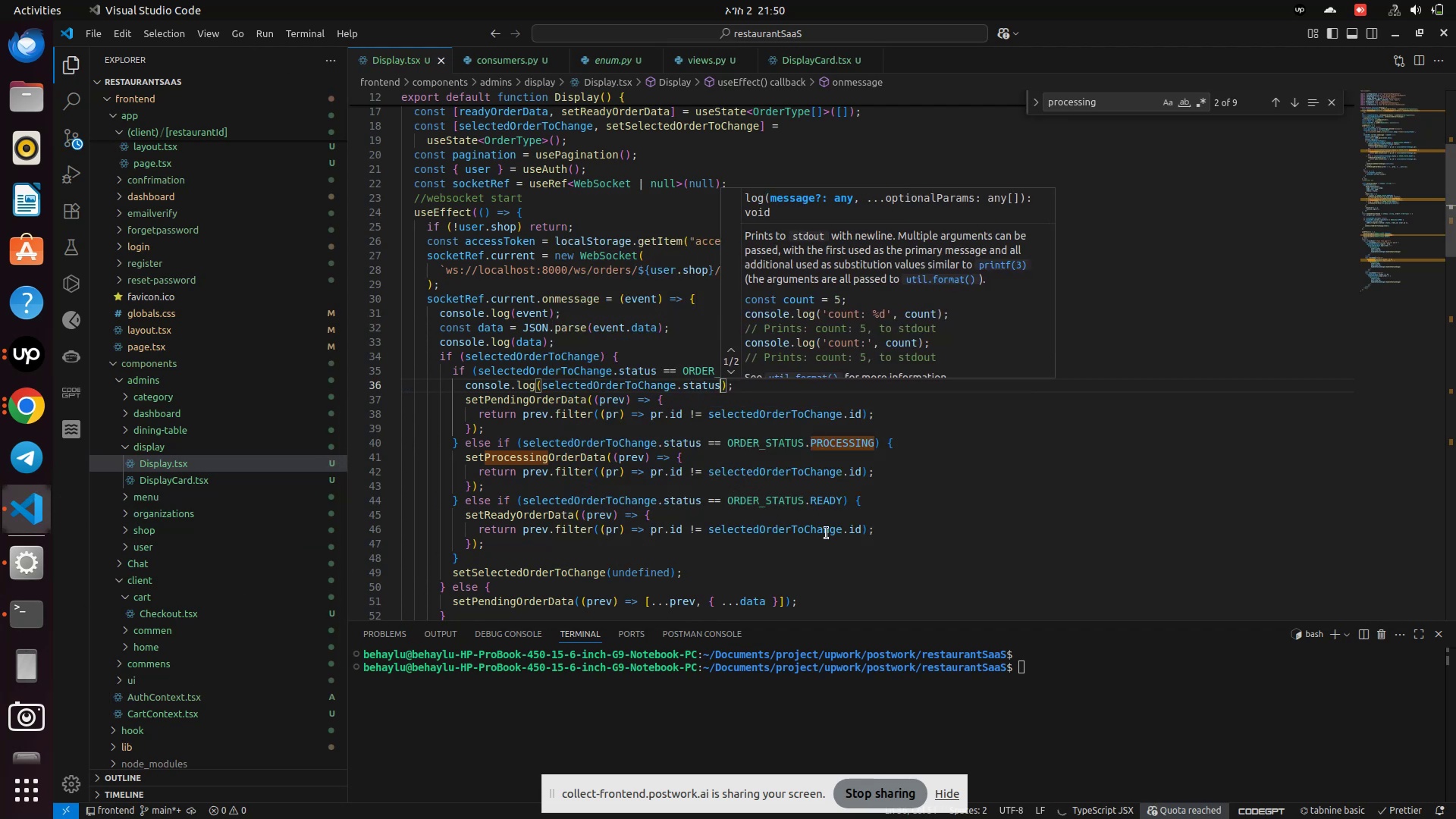 
left_click([673, 431])
 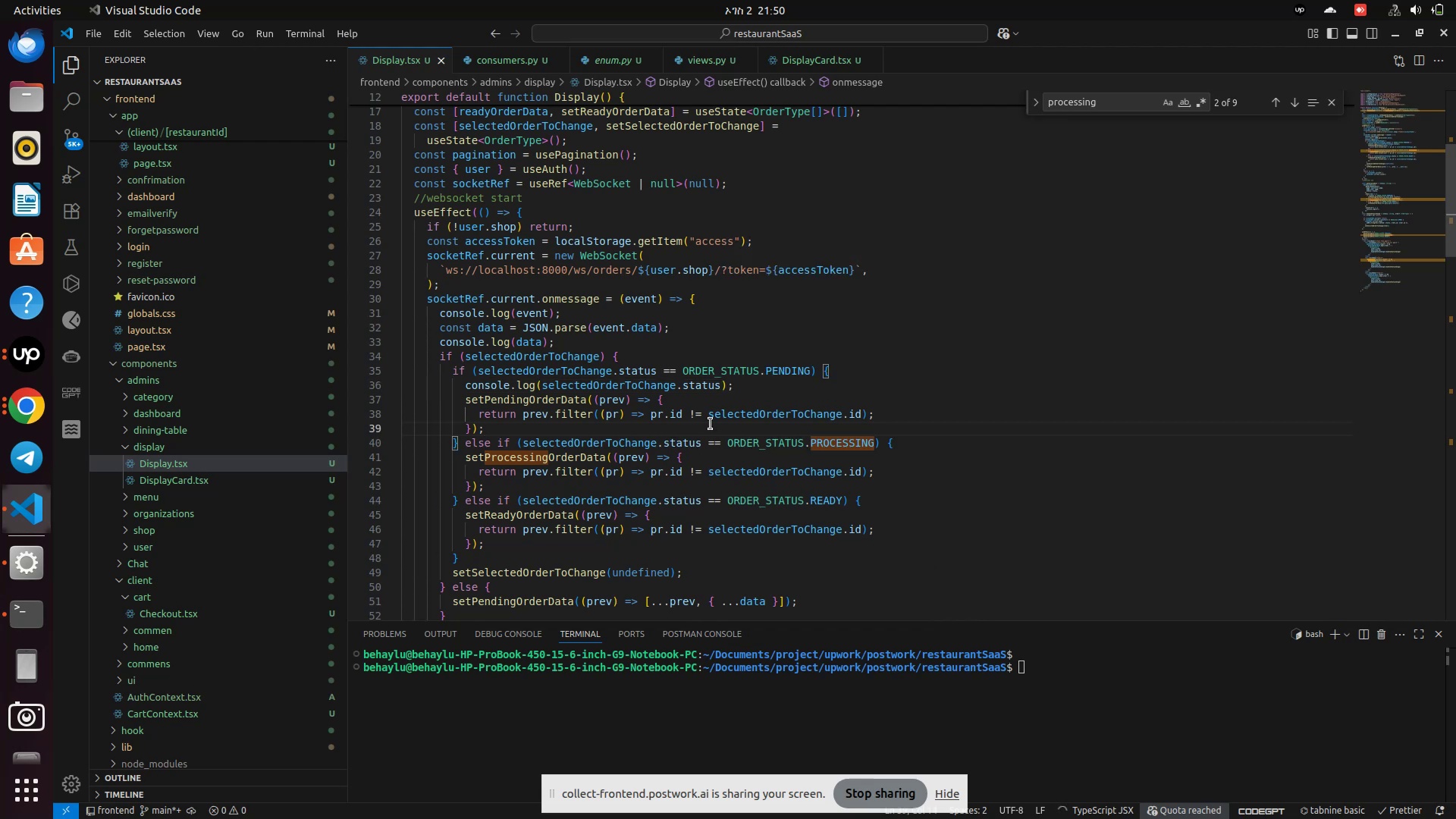 
wait(12.59)
 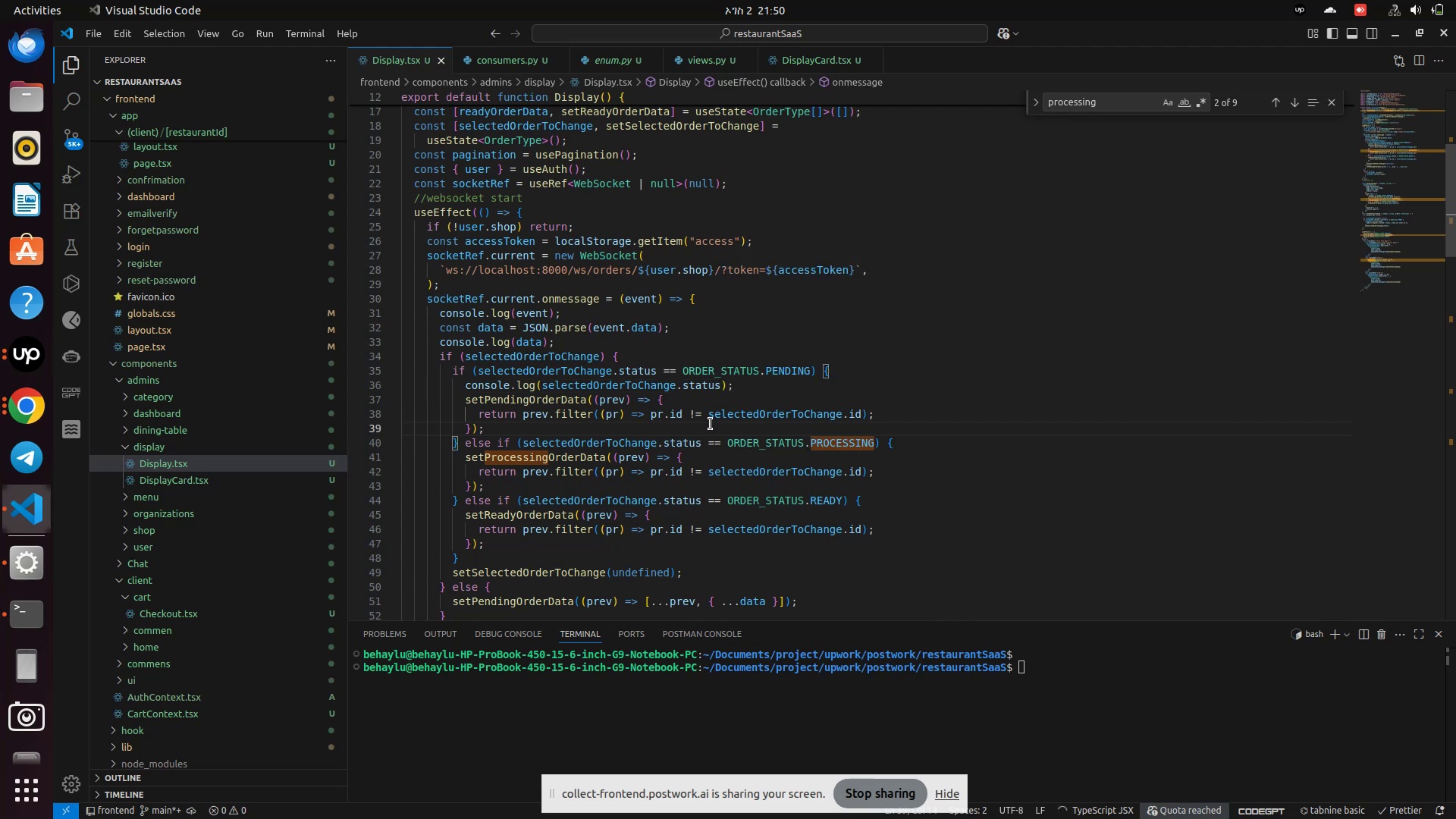 
left_click([30, 408])
 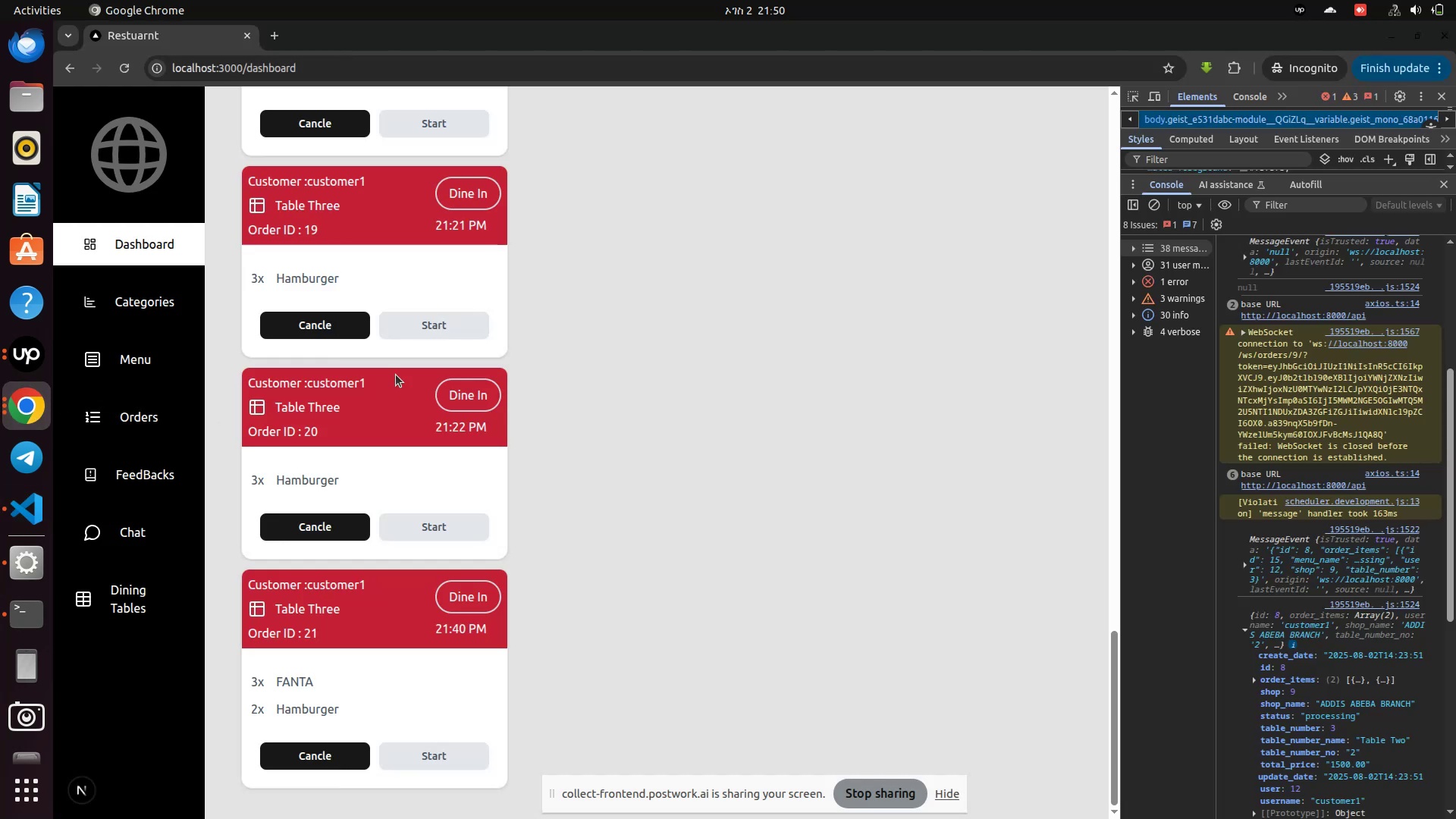 
scroll: coordinate [430, 347], scroll_direction: up, amount: 37.0
 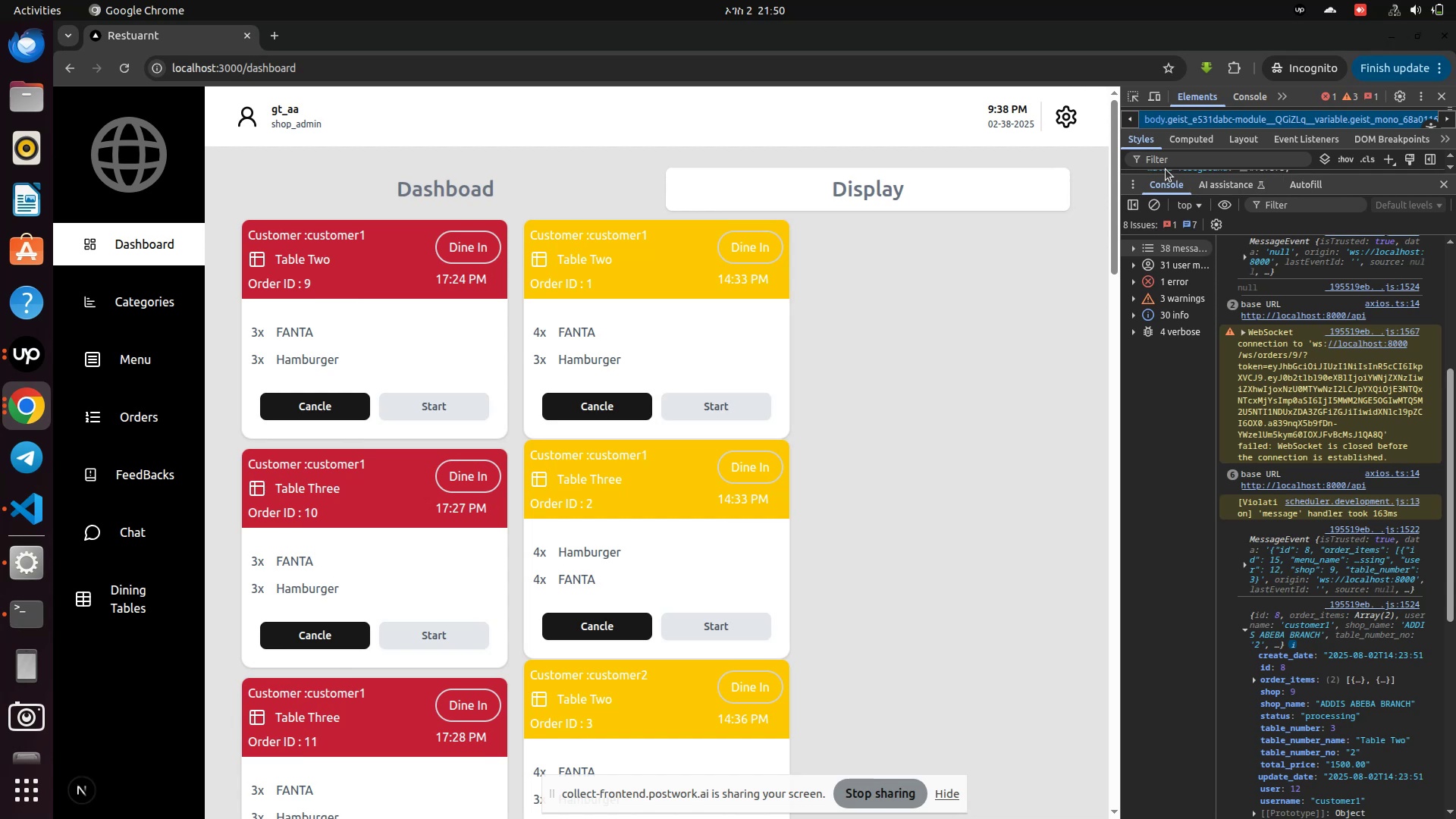 
left_click([1153, 202])
 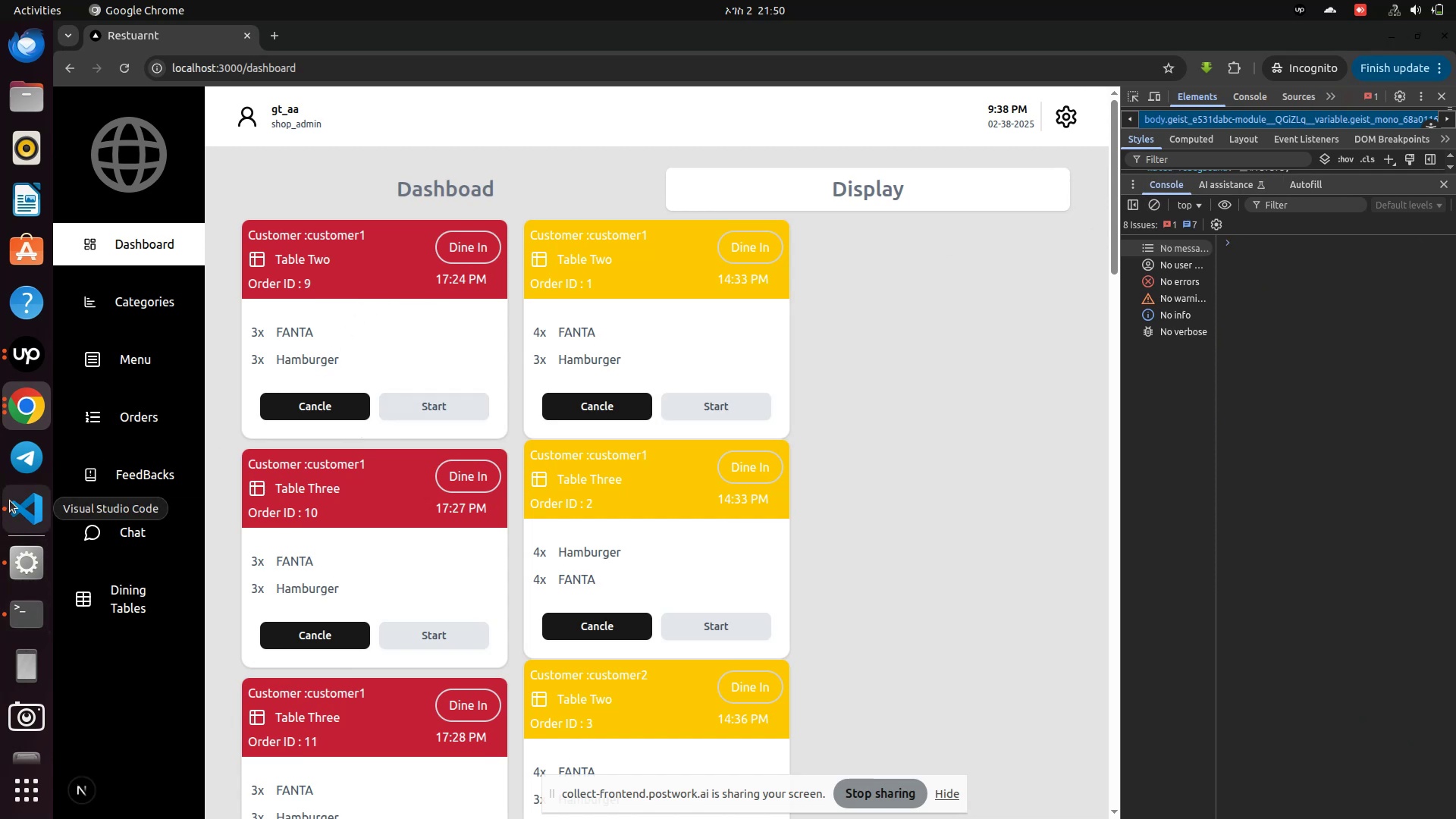 
wait(6.02)
 